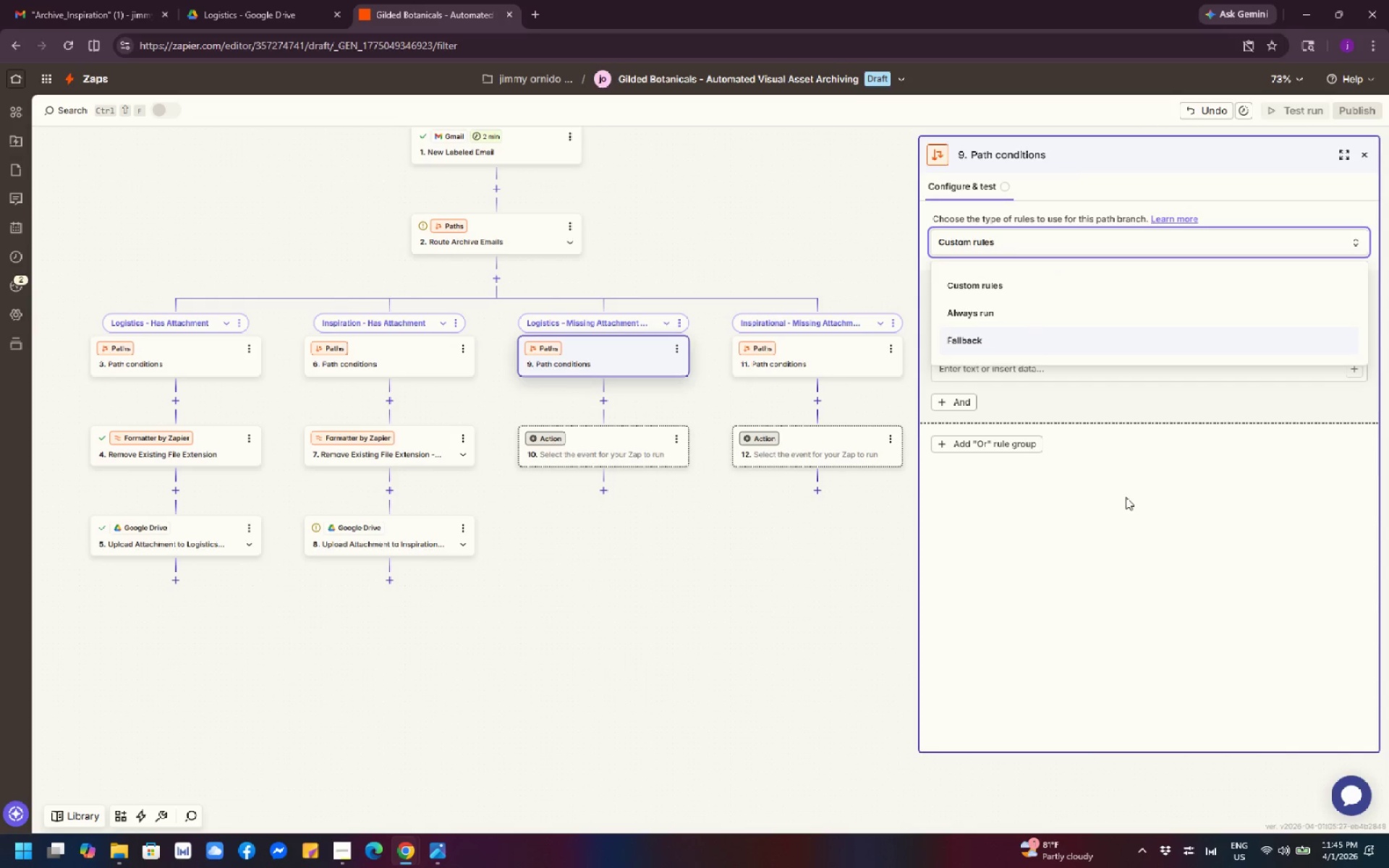 
left_click([1131, 506])
 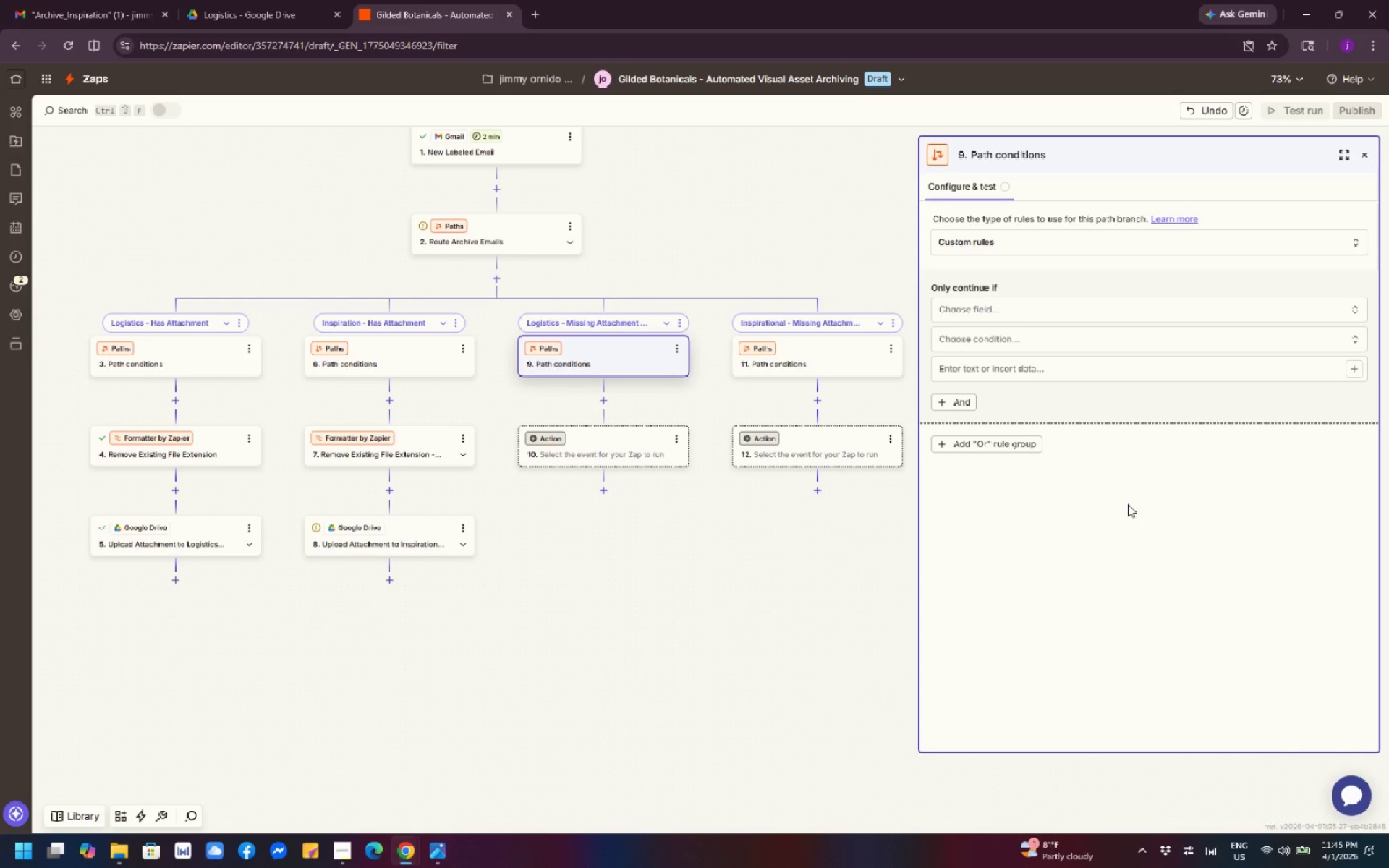 
wait(16.97)
 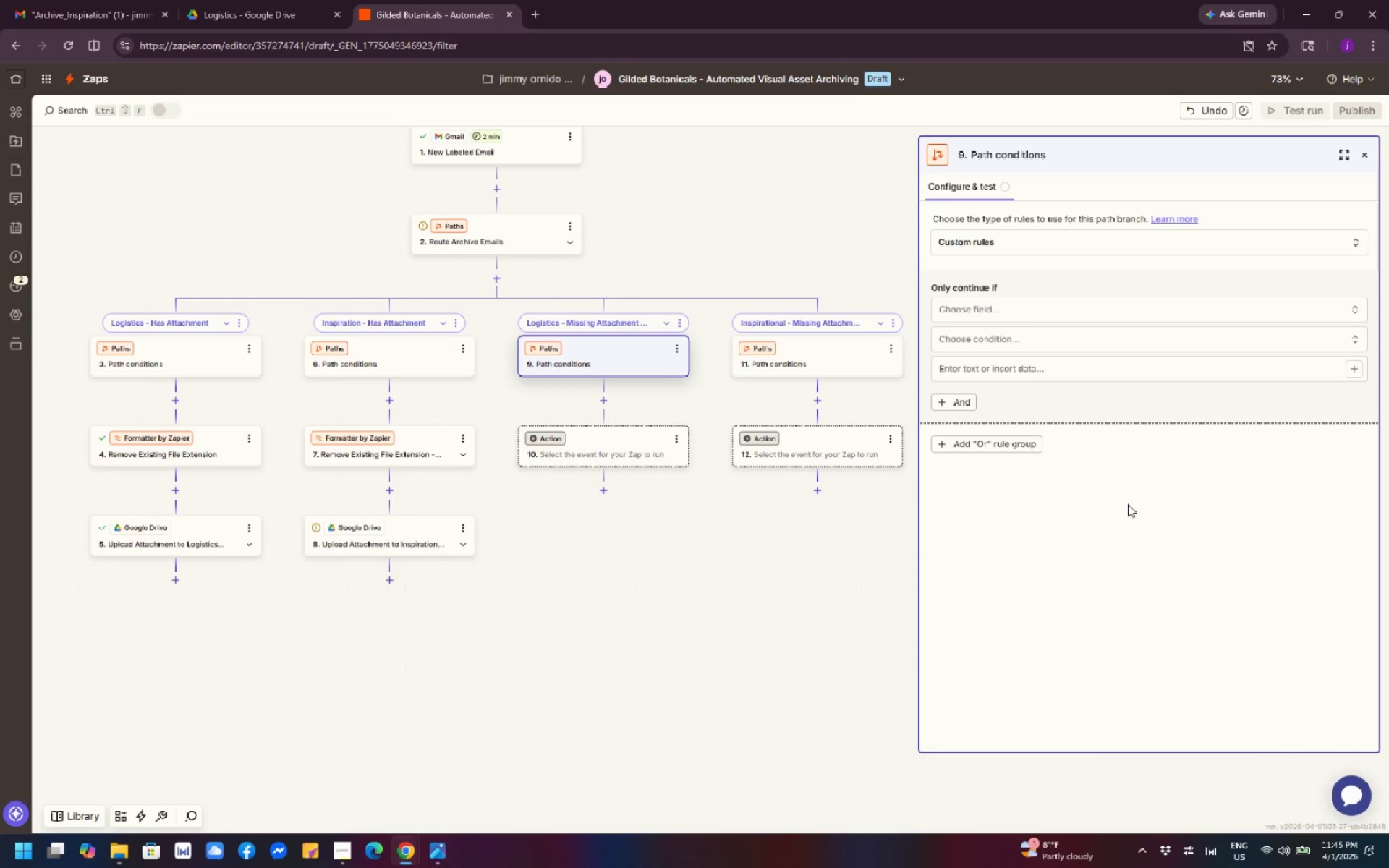 
left_click([996, 306])
 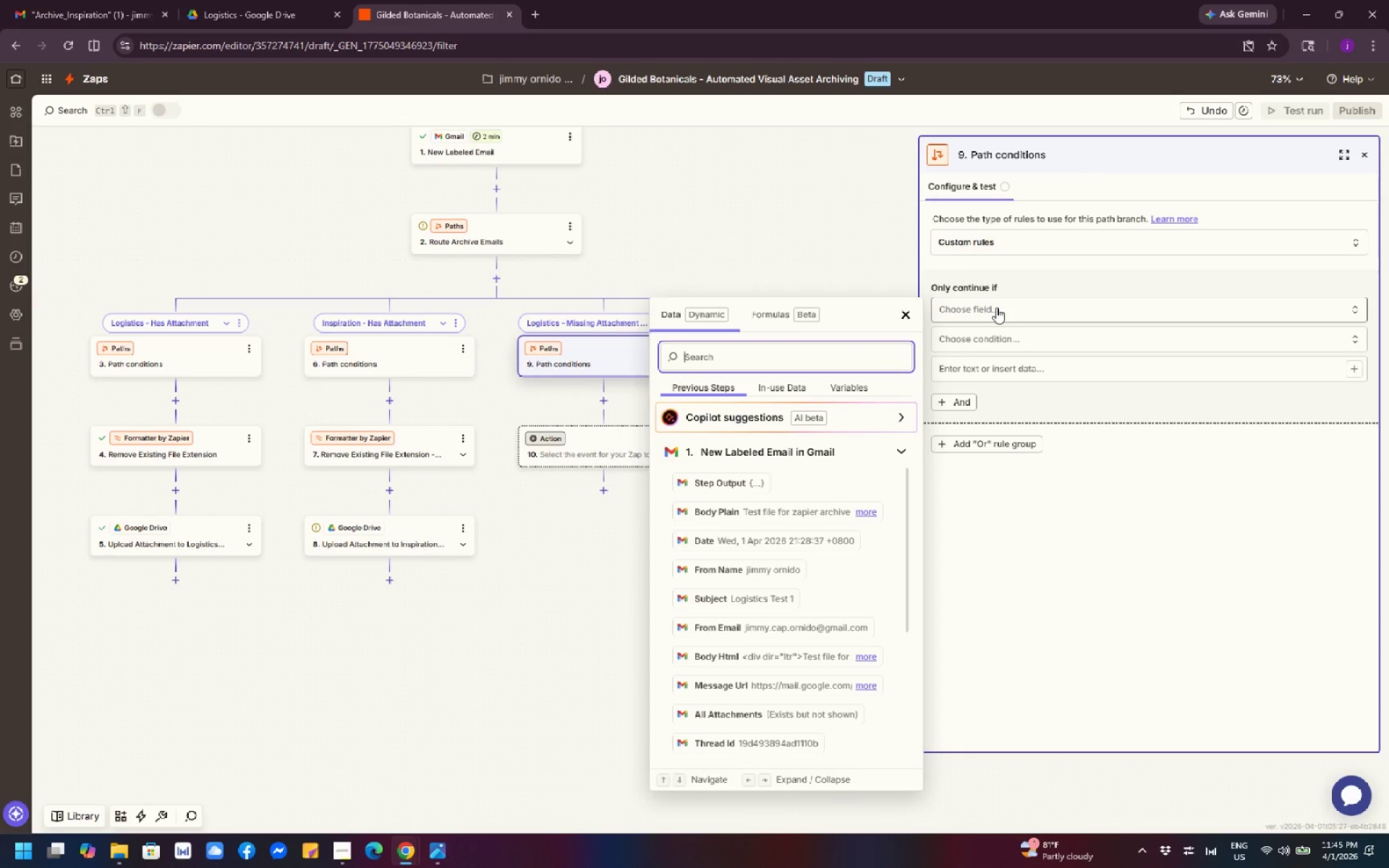 
wait(12.58)
 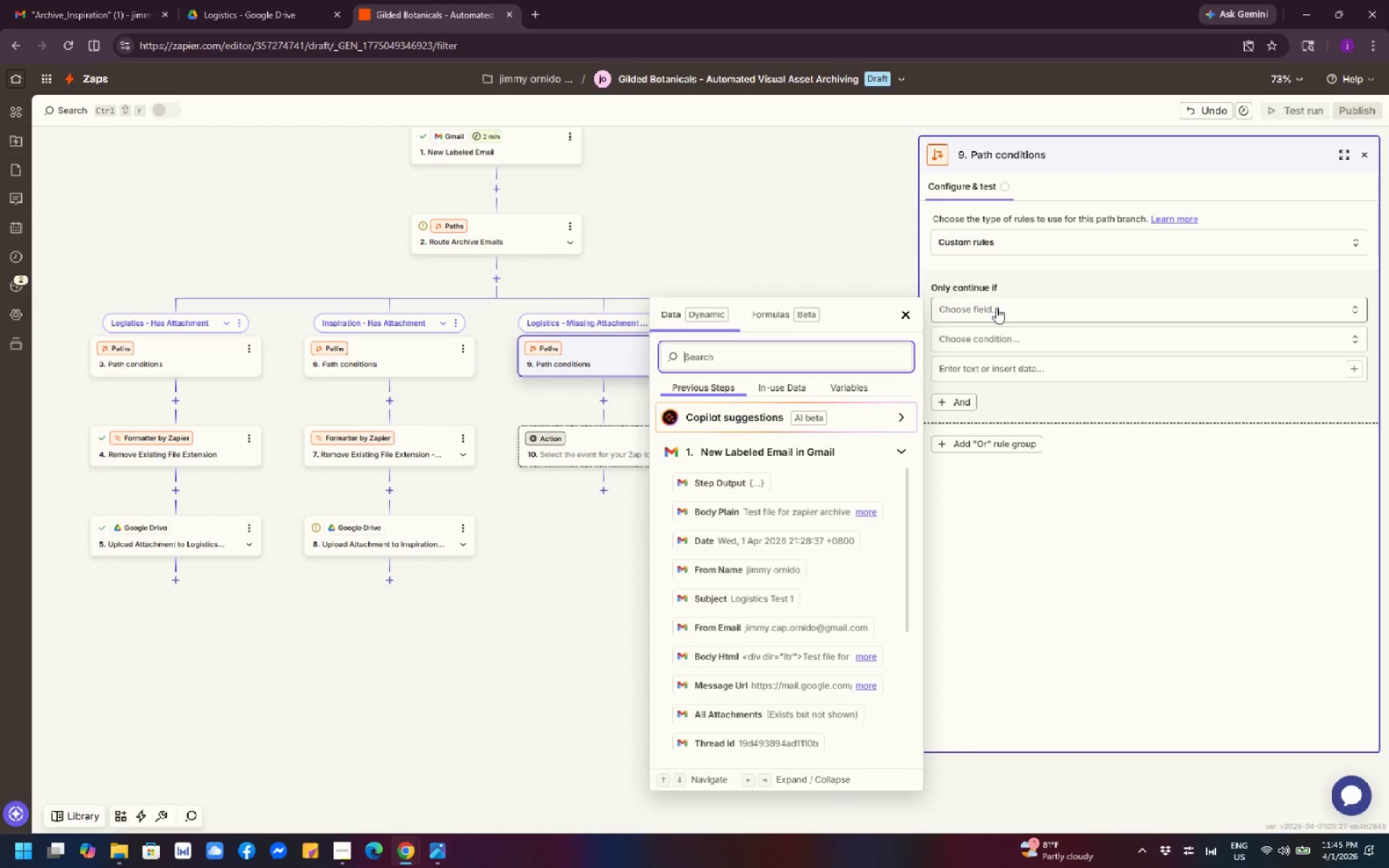 
left_click([1000, 307])
 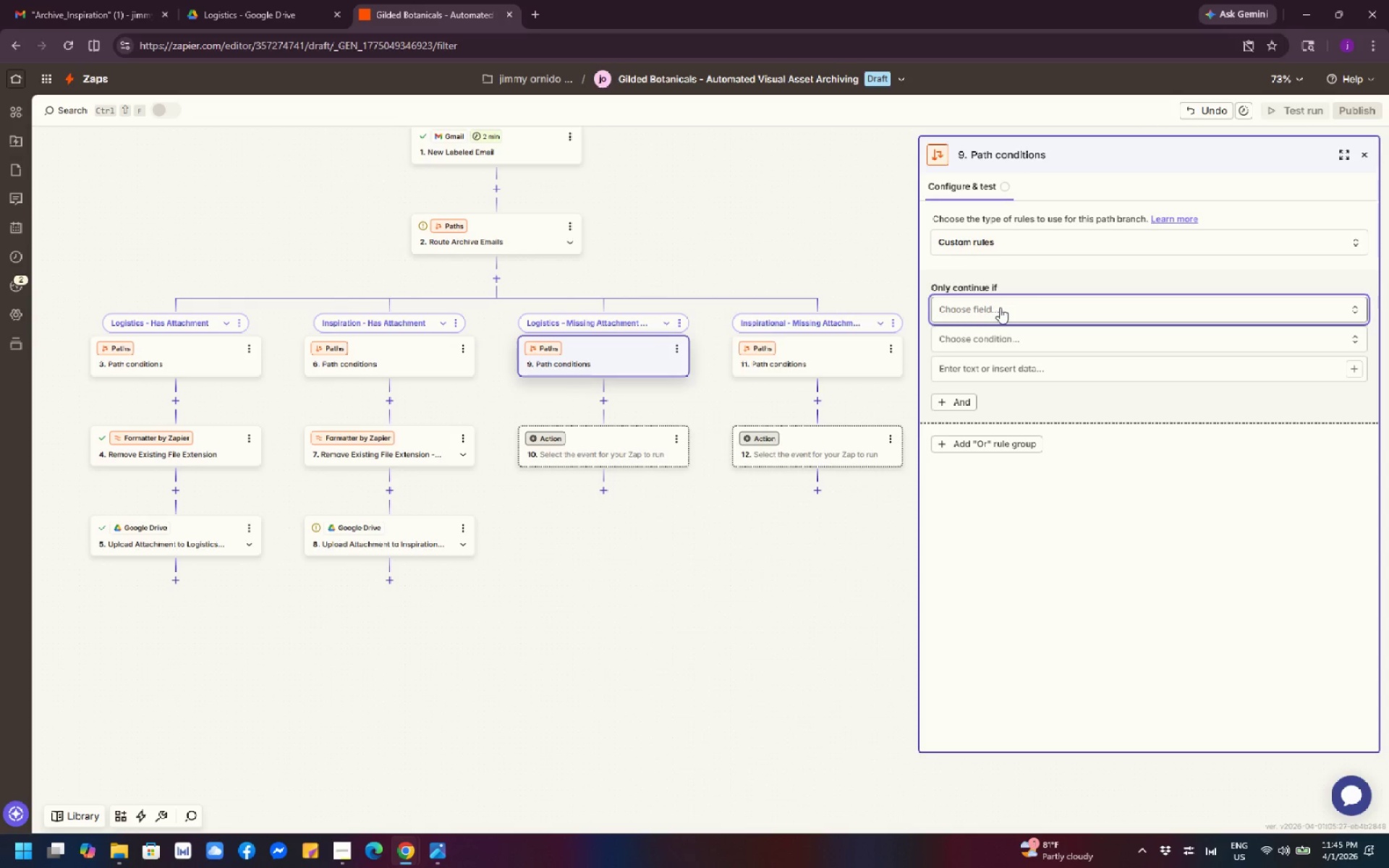 
left_click([1000, 307])
 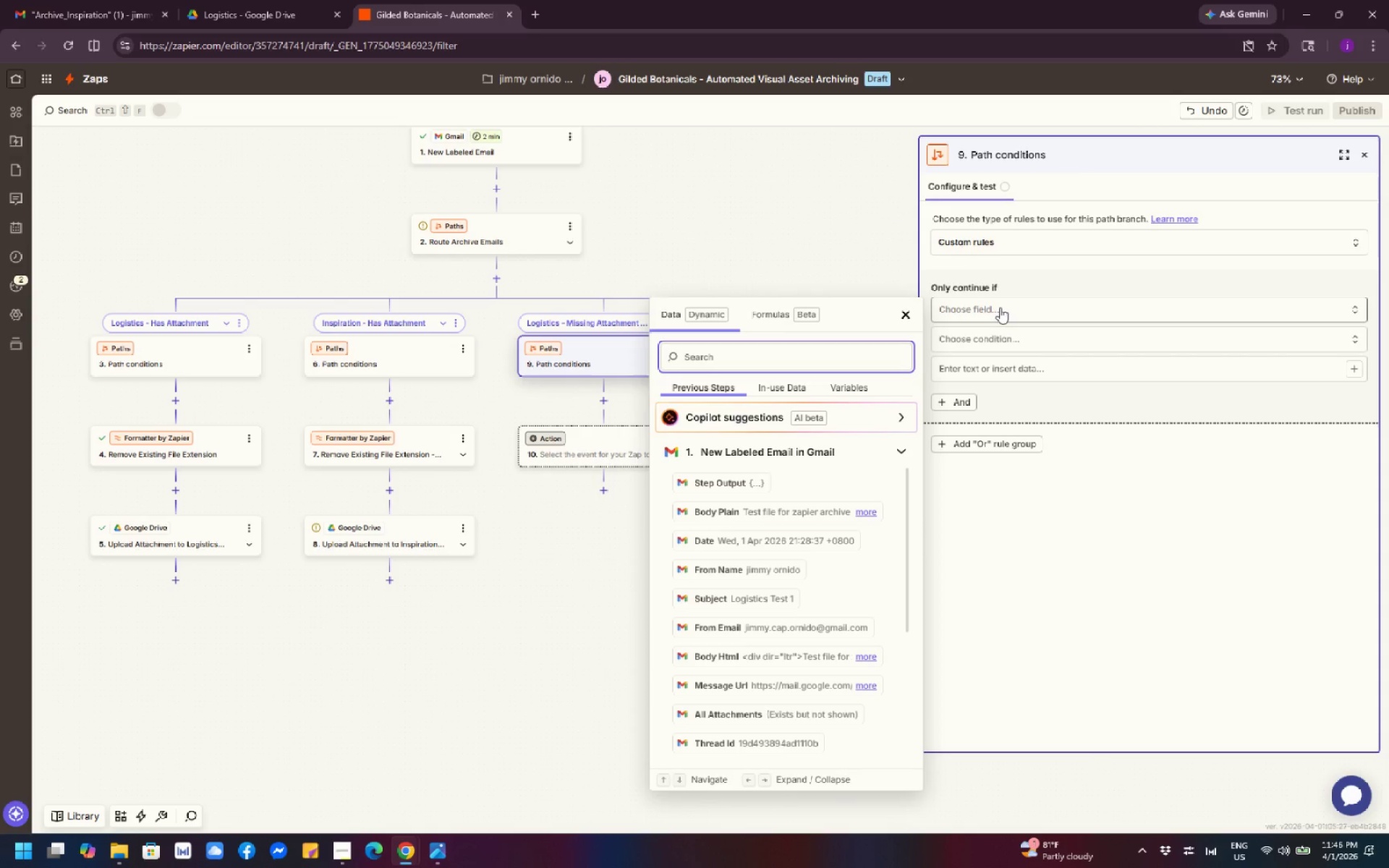 
wait(48.17)
 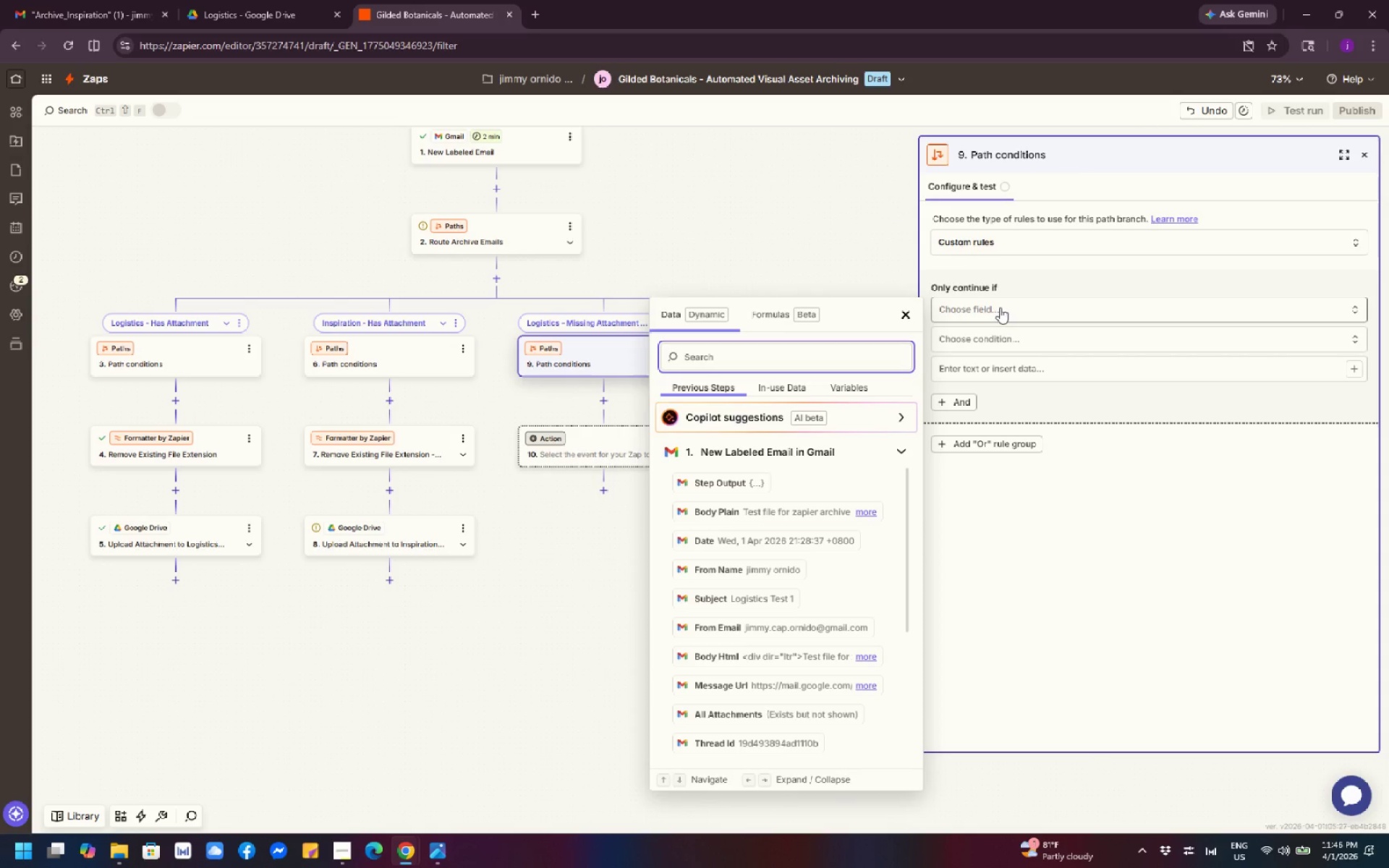 
scroll: coordinate [639, 569], scroll_direction: none, amount: 0.0
 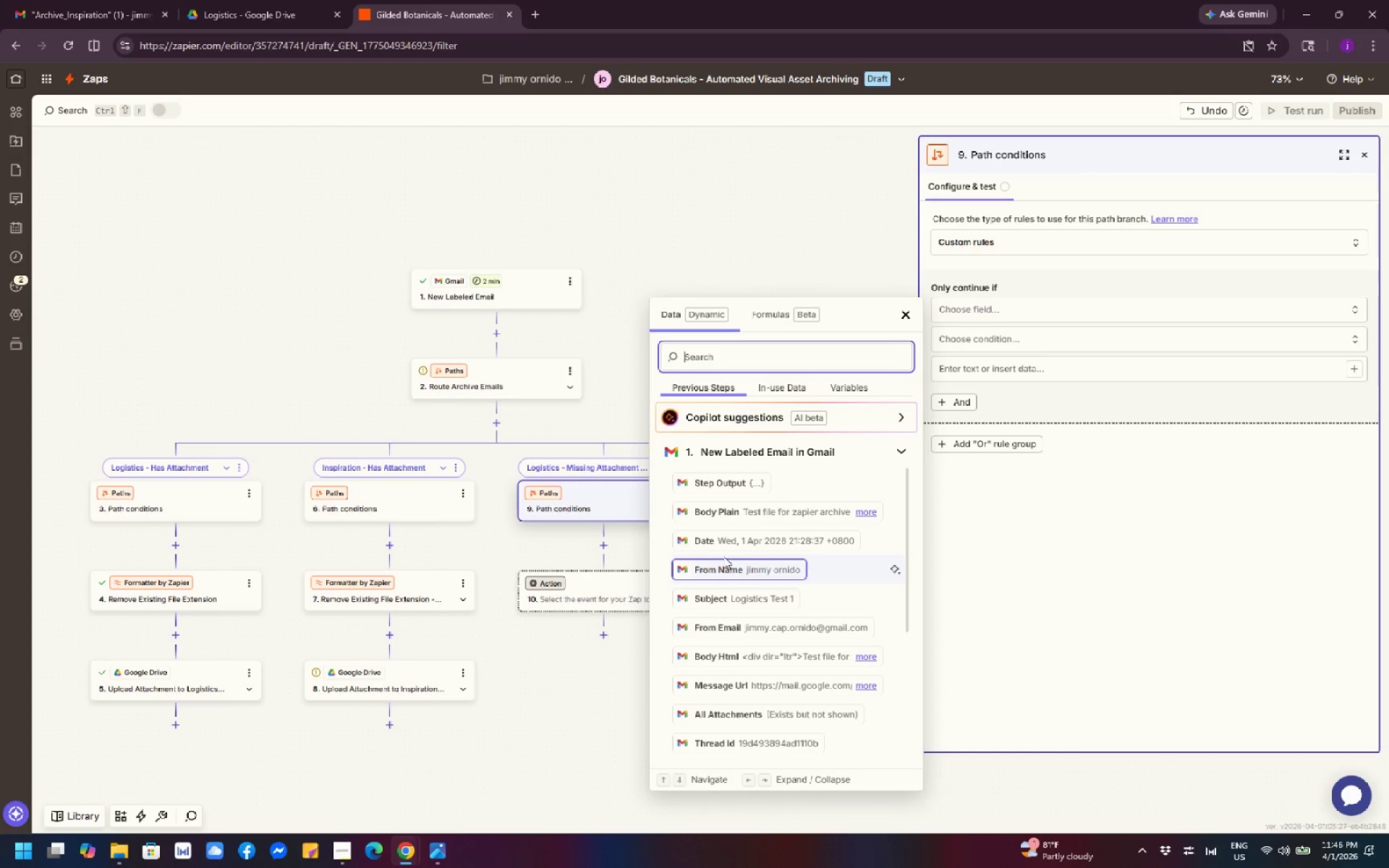 
wait(36.39)
 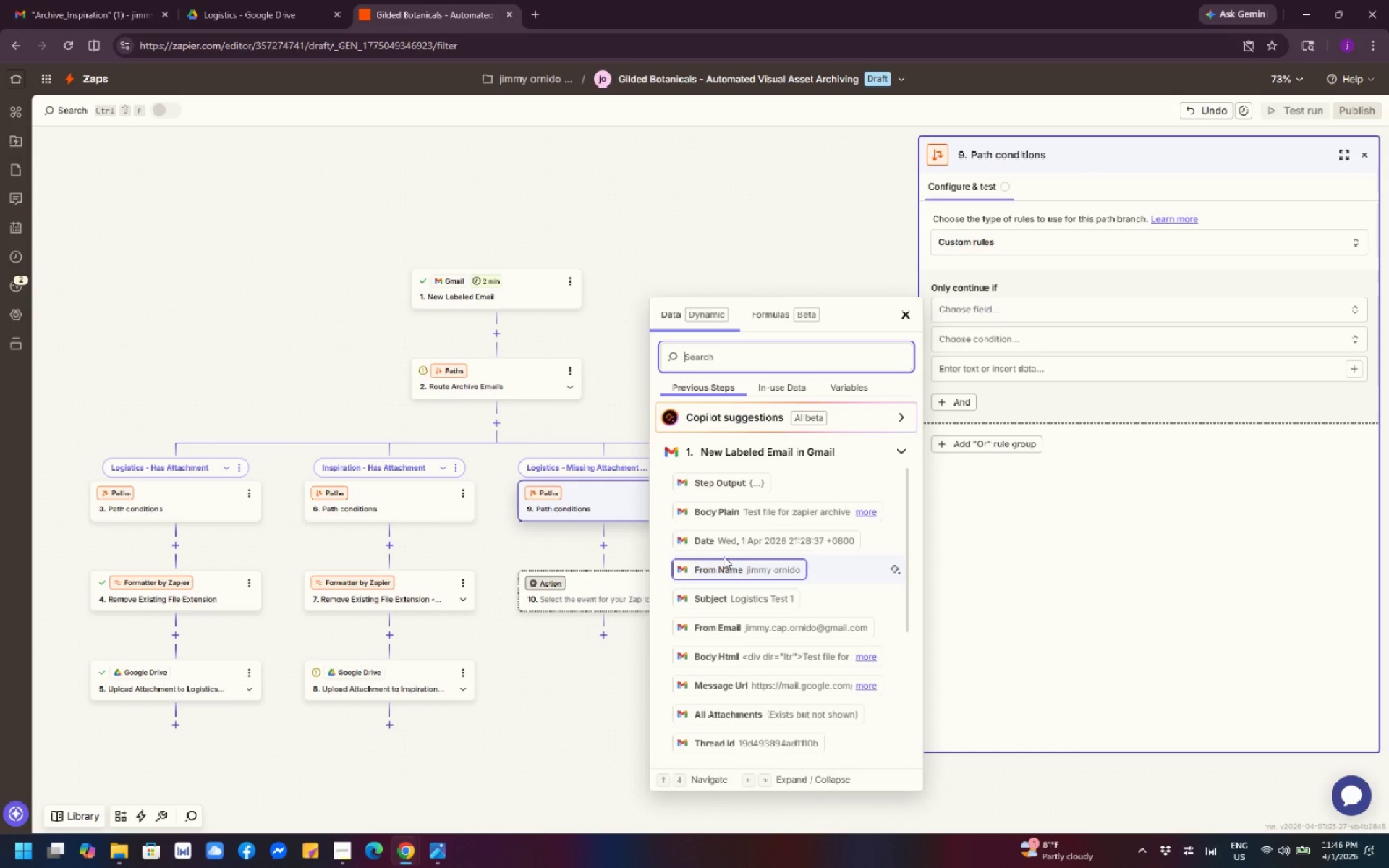 
left_click([1125, 616])
 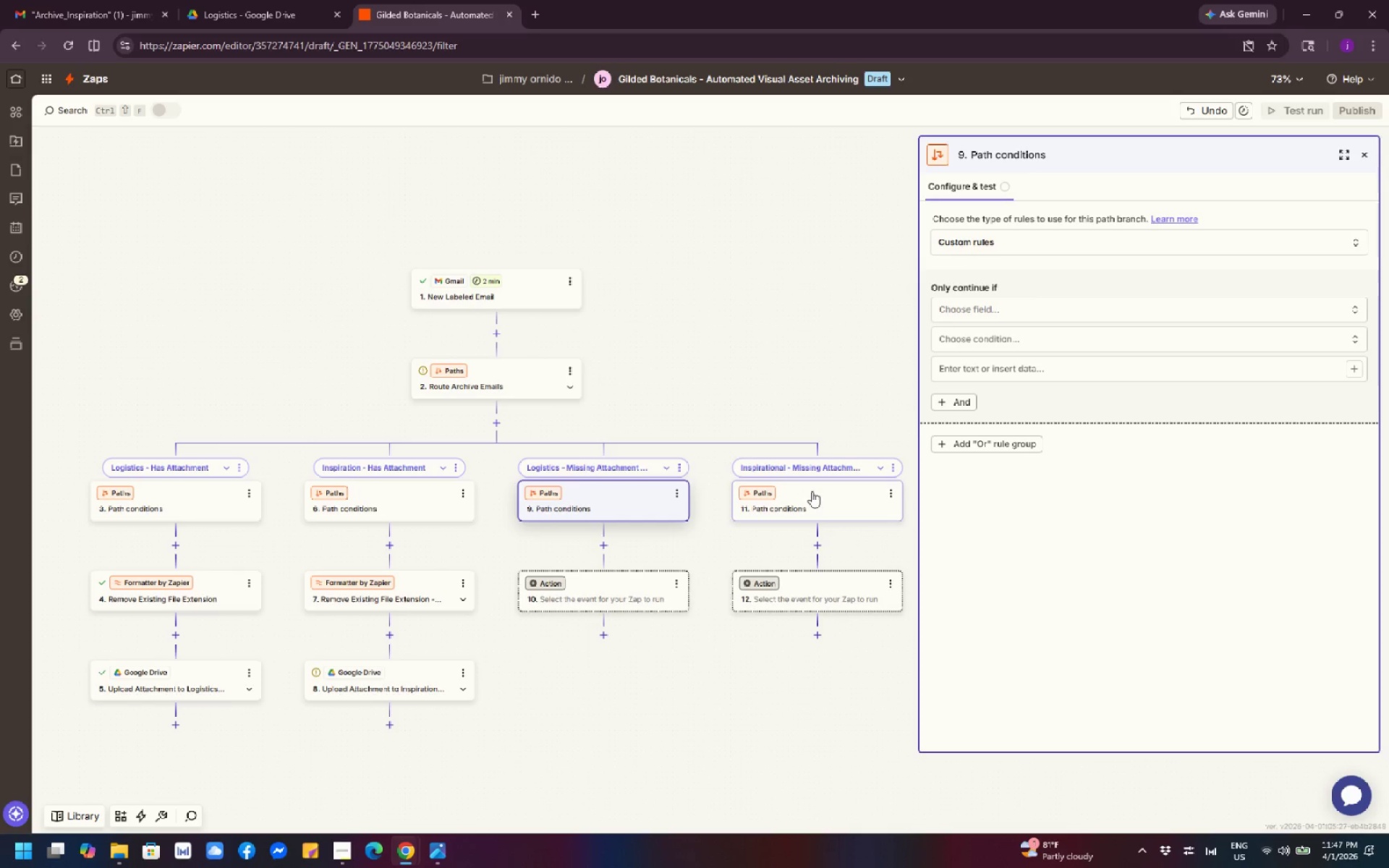 
left_click_drag(start_coordinate=[725, 367], to_coordinate=[721, 248])
 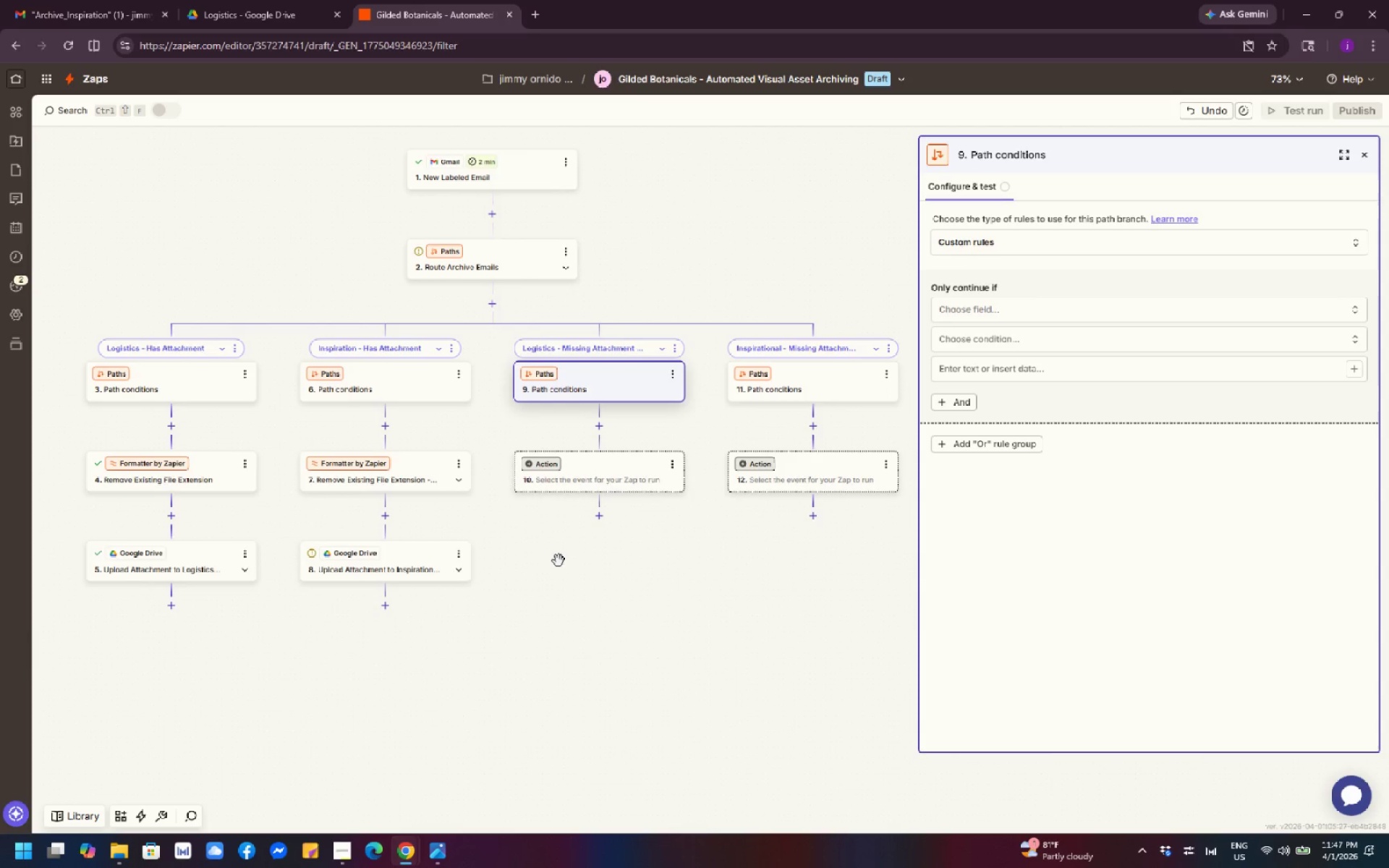 
wait(9.91)
 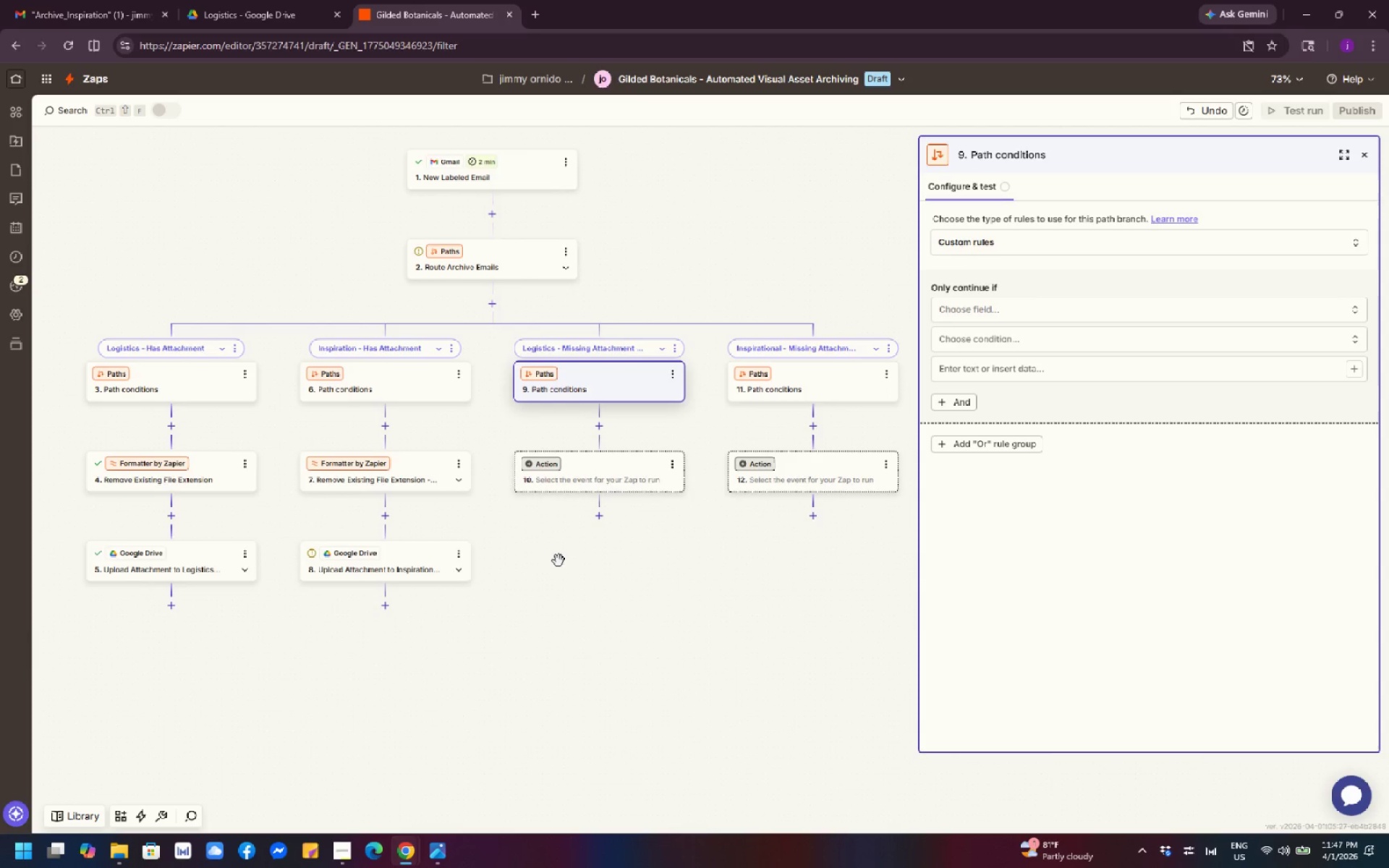 
left_click_drag(start_coordinate=[643, 619], to_coordinate=[651, 676])
 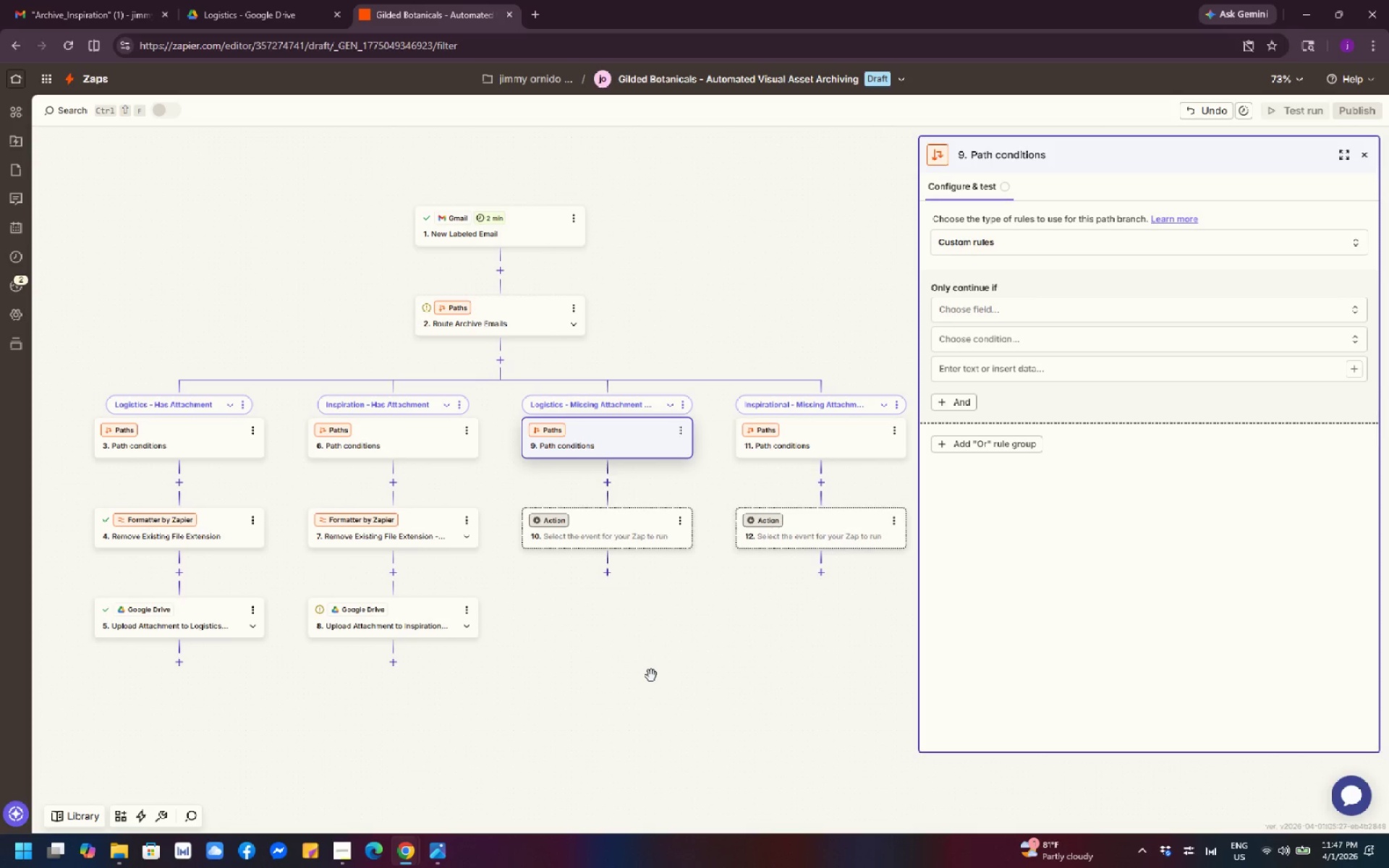 
left_click_drag(start_coordinate=[651, 676], to_coordinate=[637, 618])
 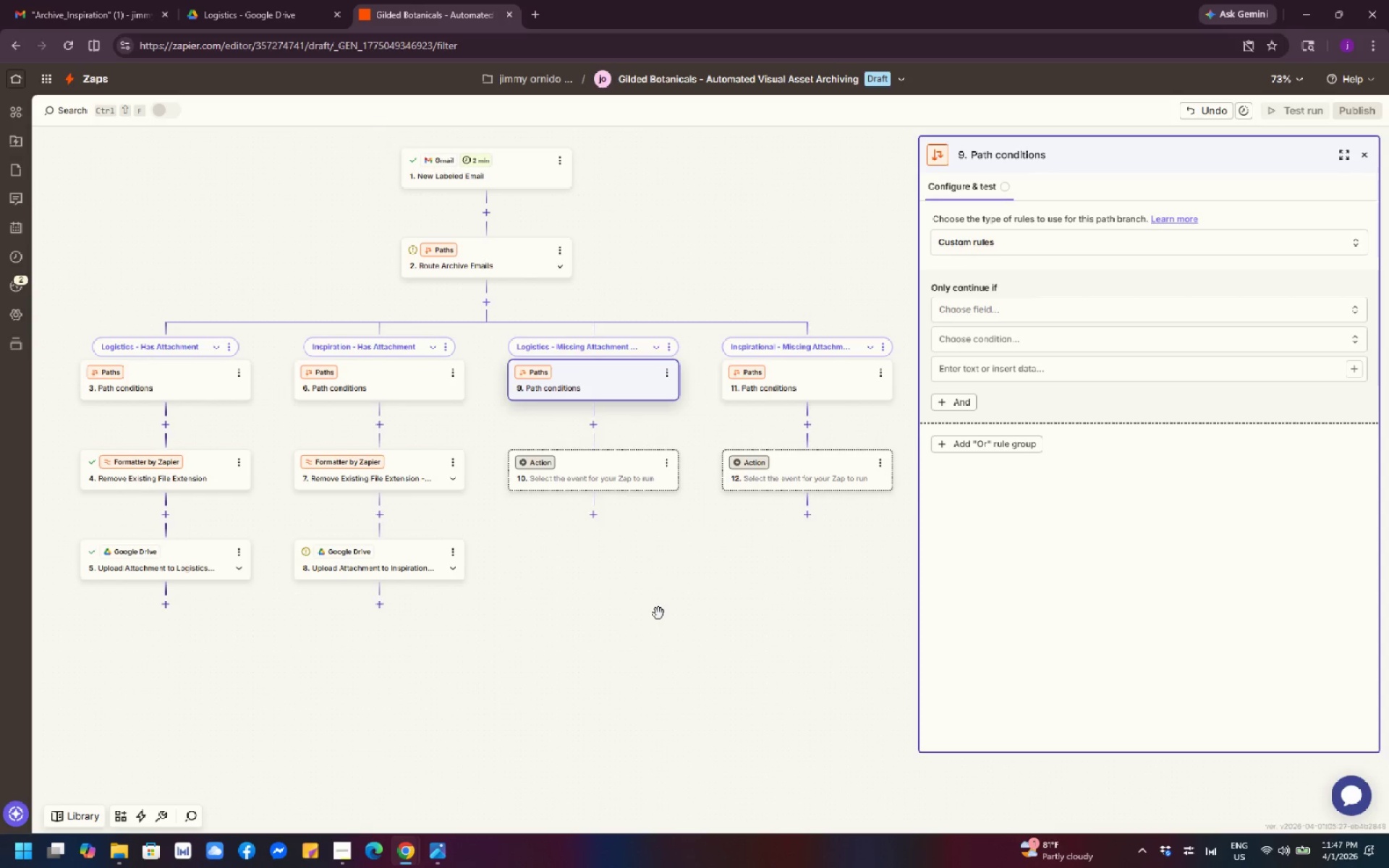 
wait(20.22)
 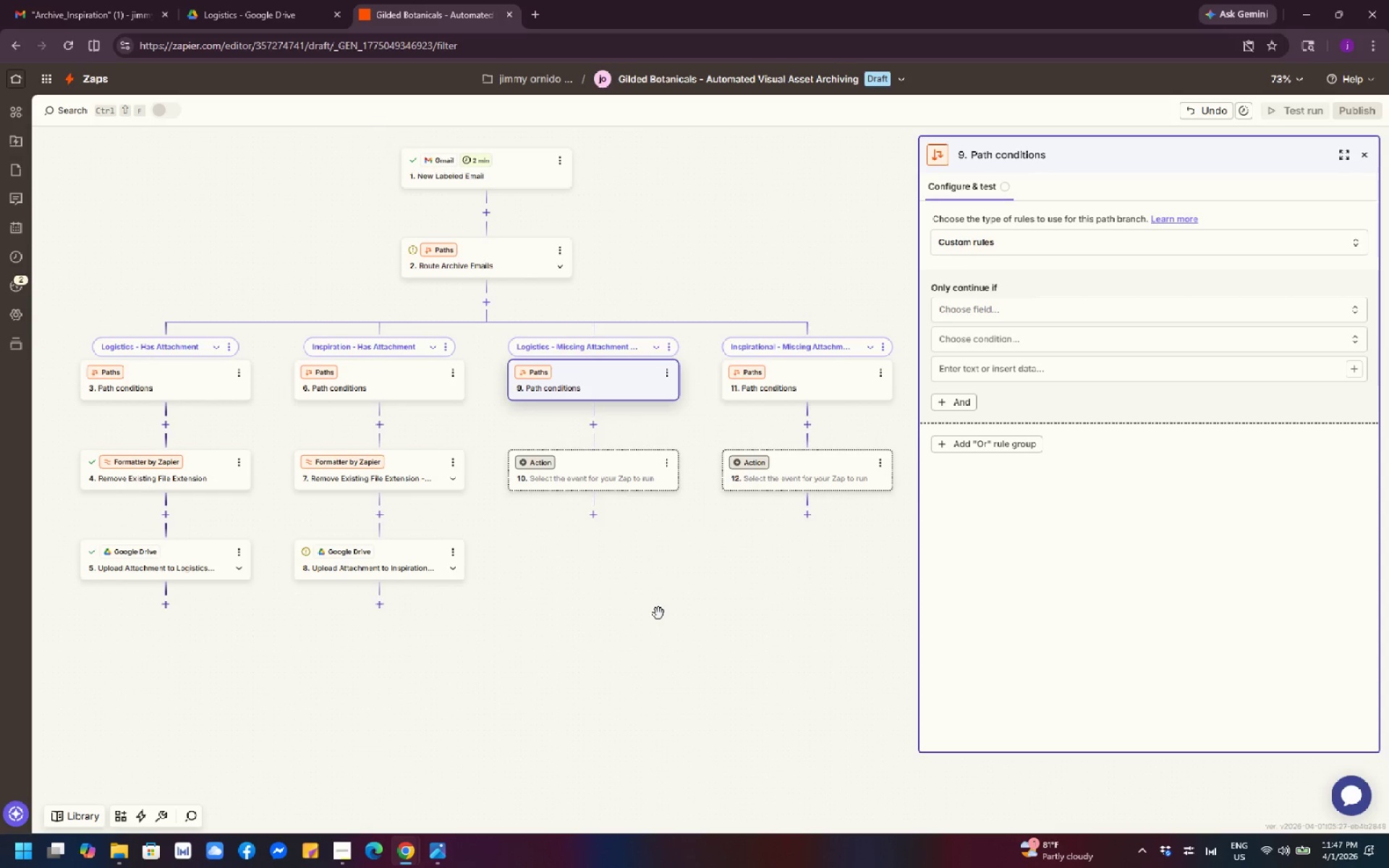 
scroll: coordinate [692, 567], scroll_direction: up, amount: 3.0
 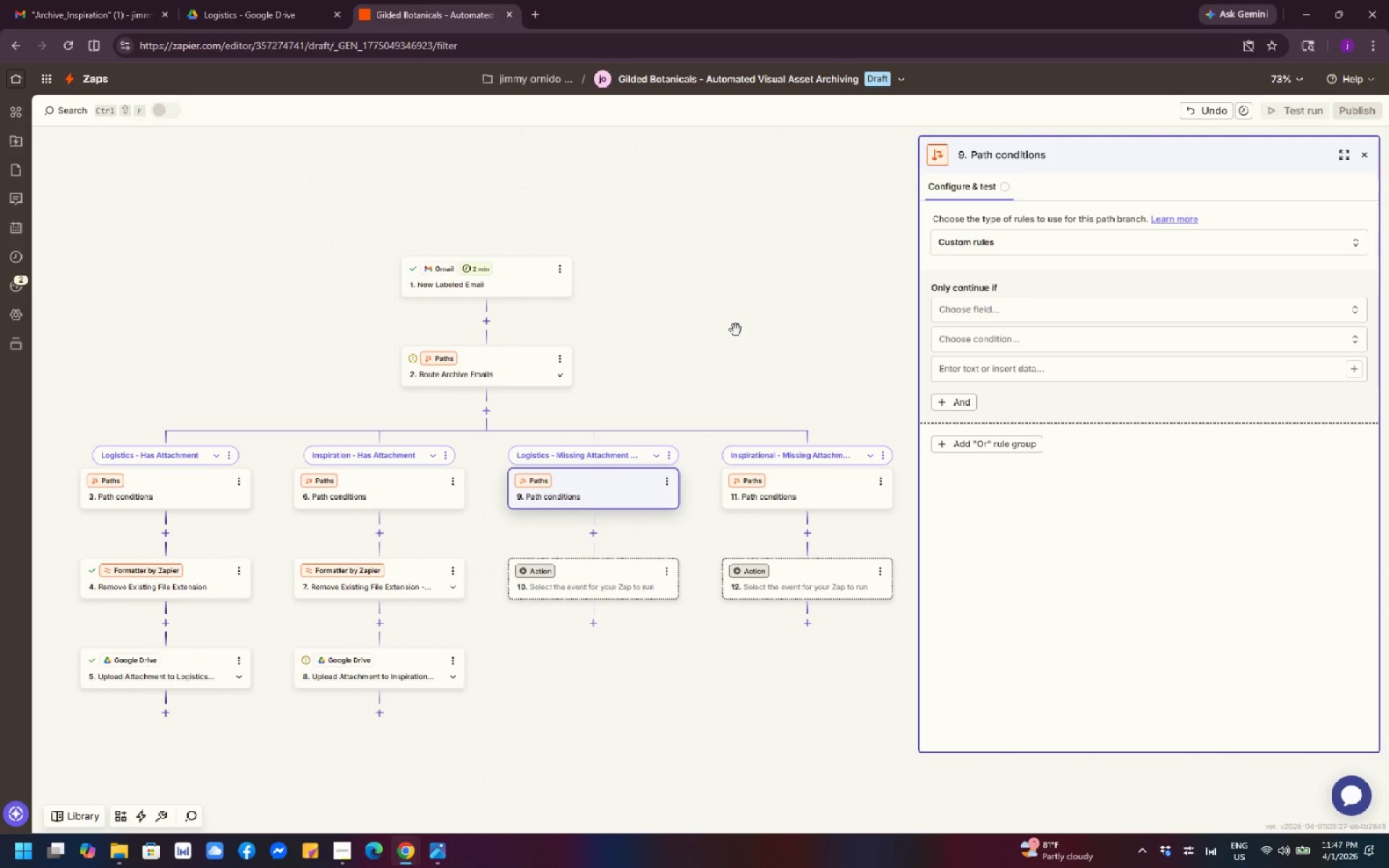 
left_click_drag(start_coordinate=[736, 290], to_coordinate=[735, 253])
 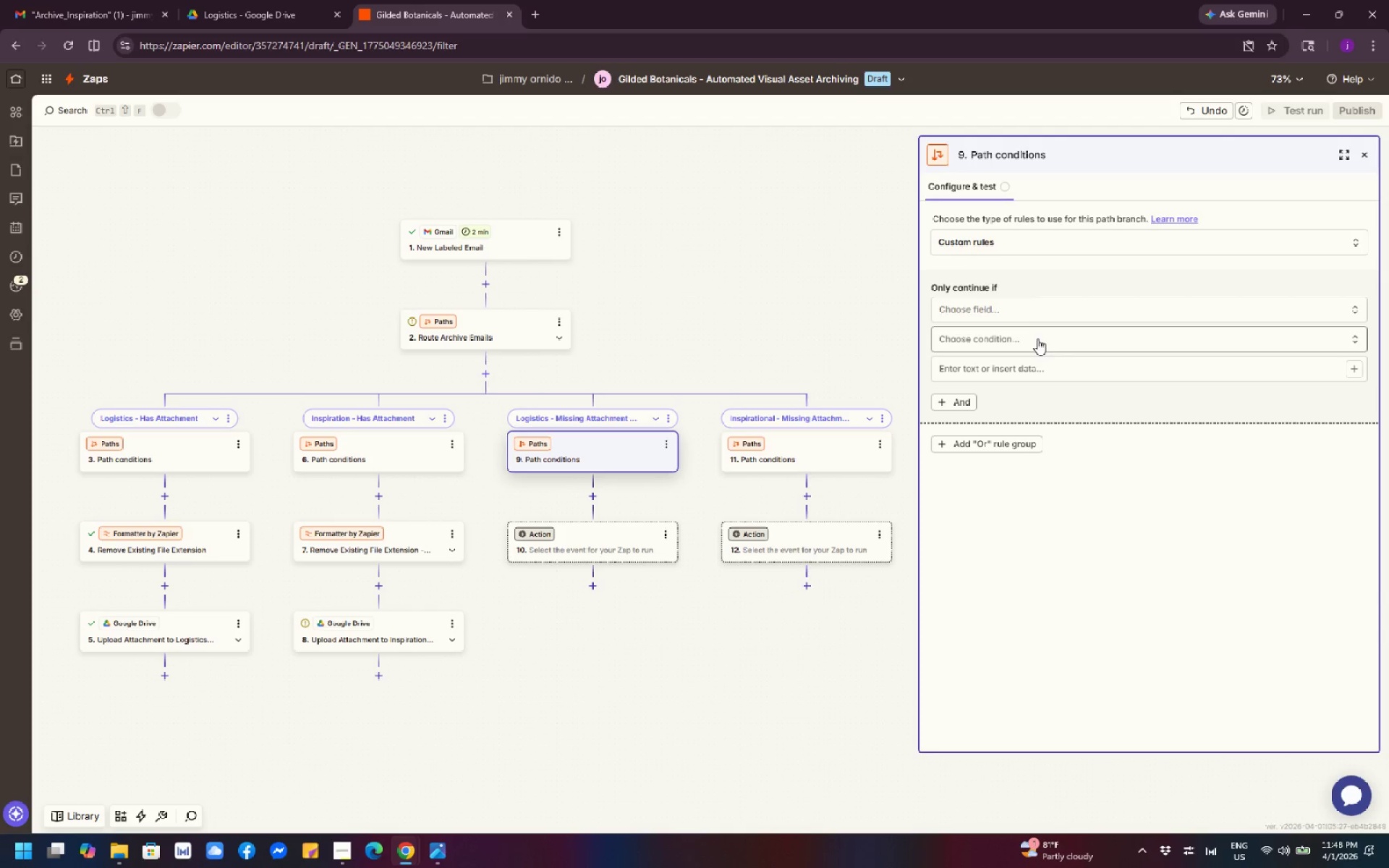 
wait(47.22)
 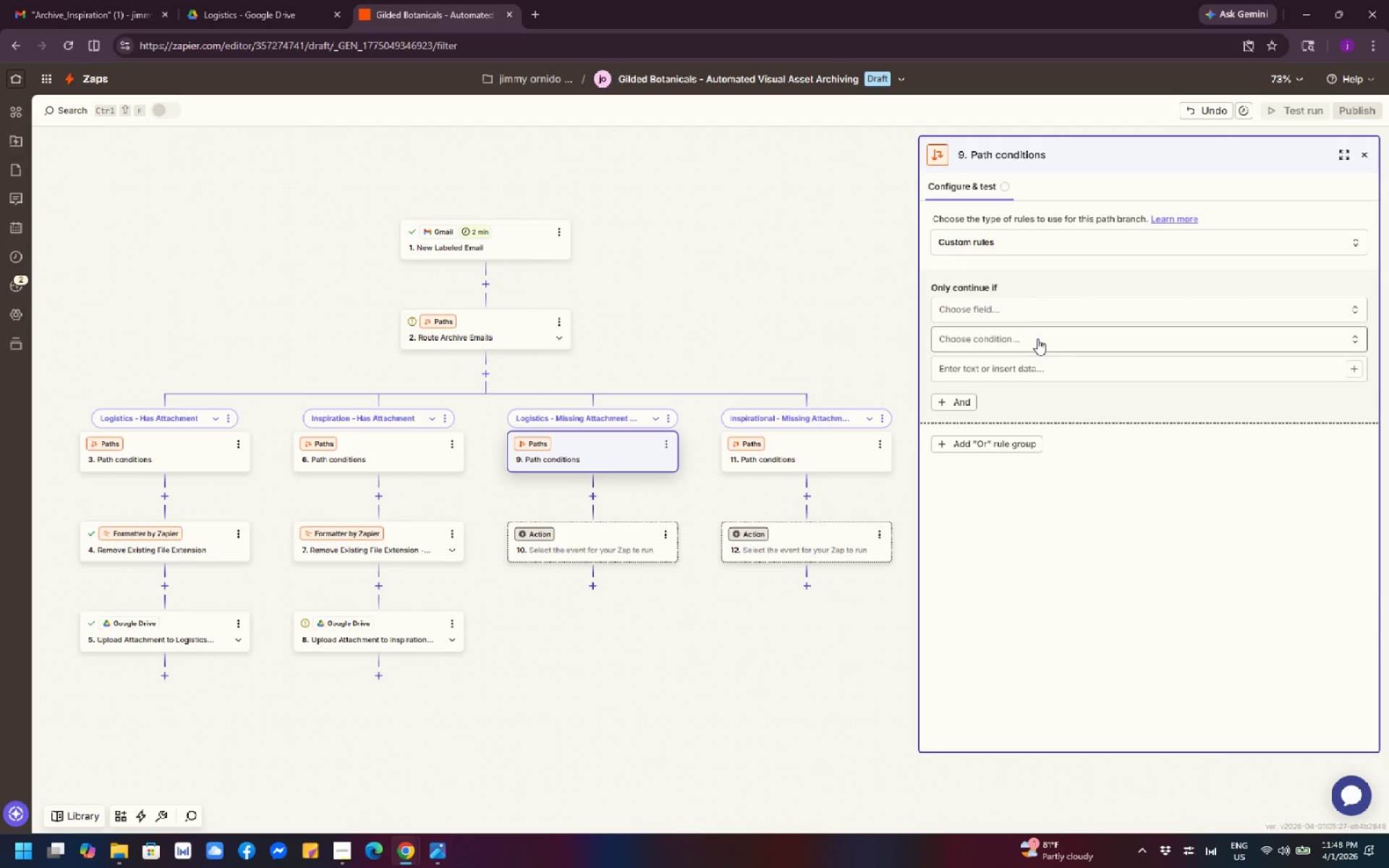 
left_click([1021, 315])
 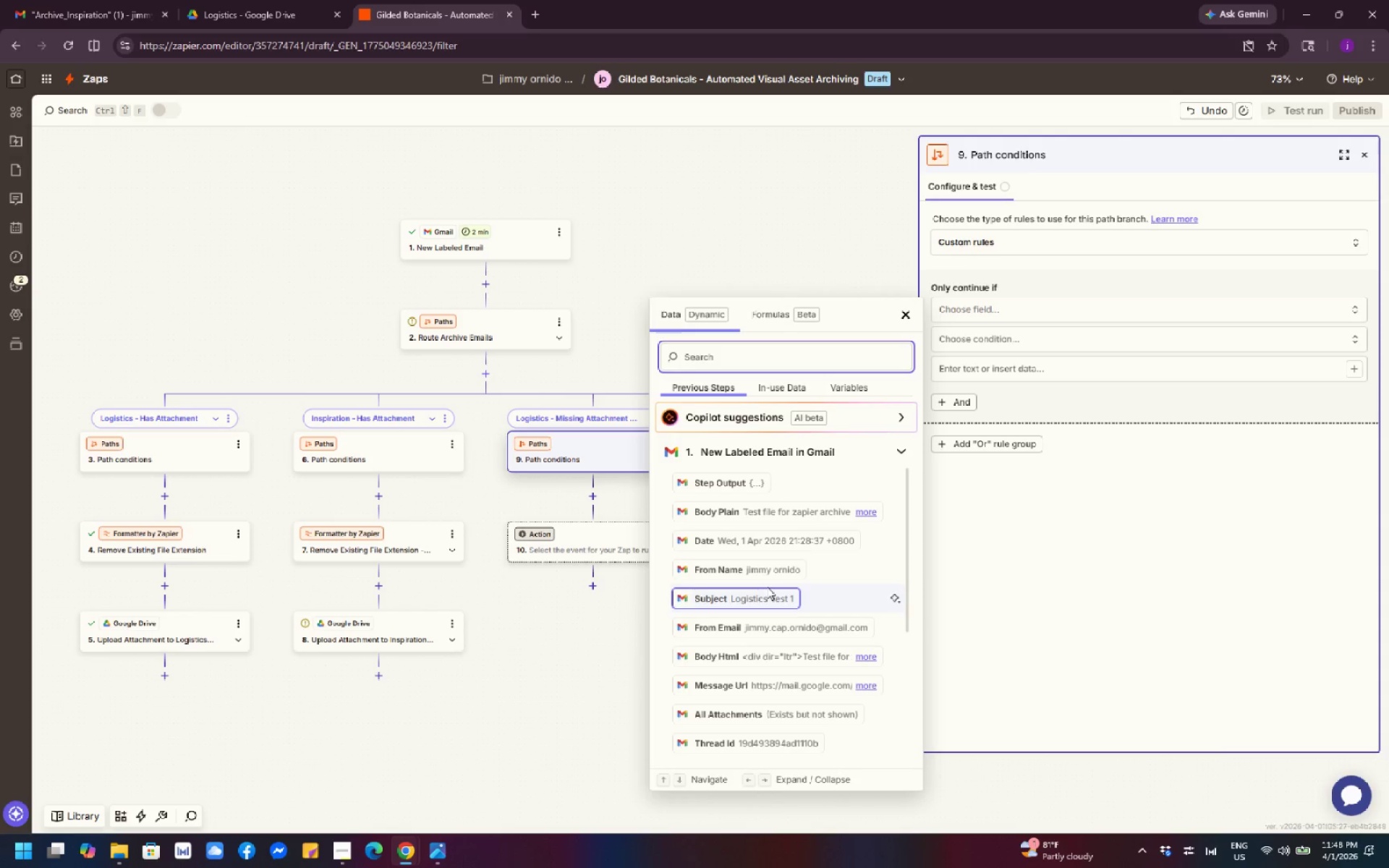 
left_click([763, 592])
 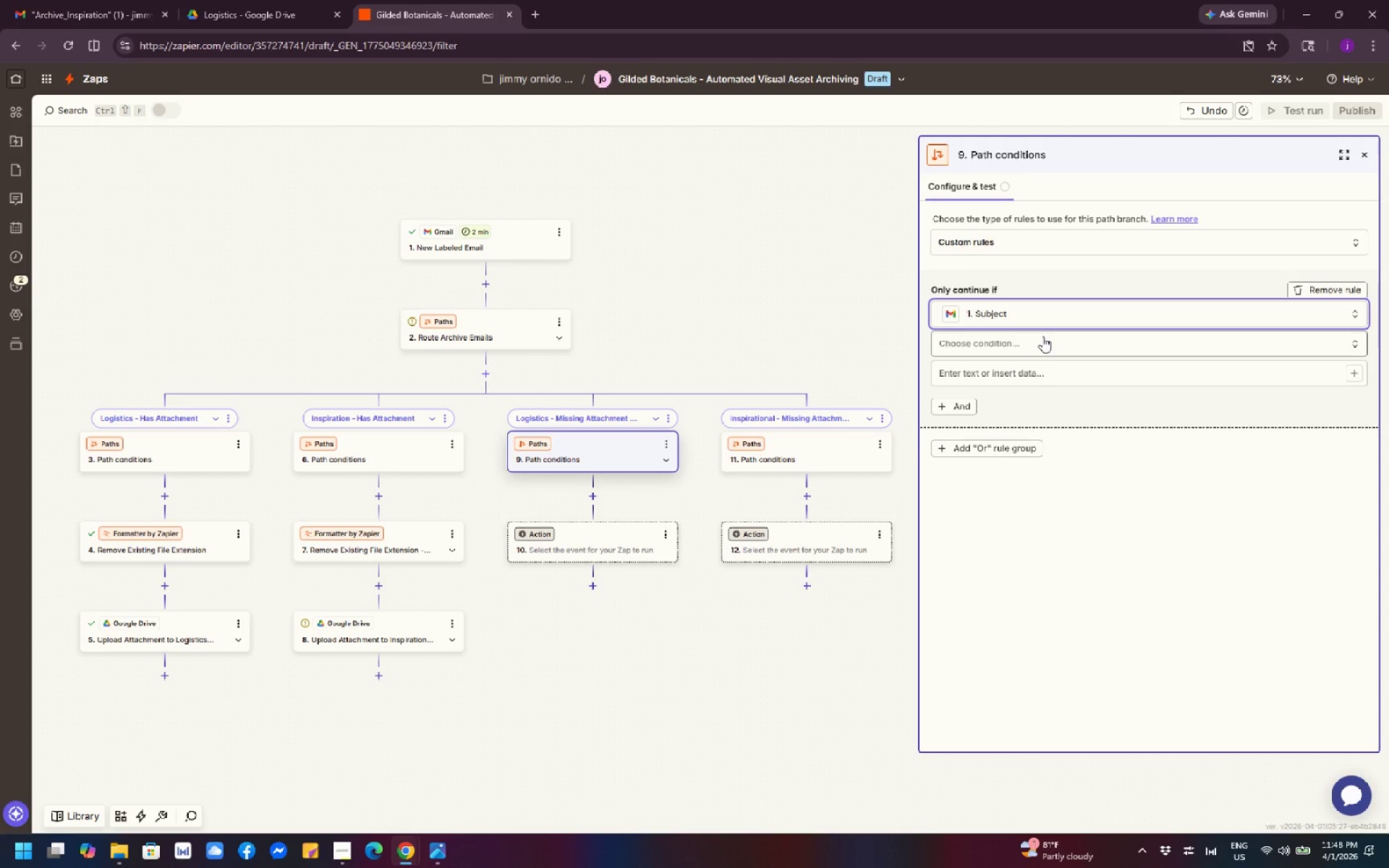 
wait(12.0)
 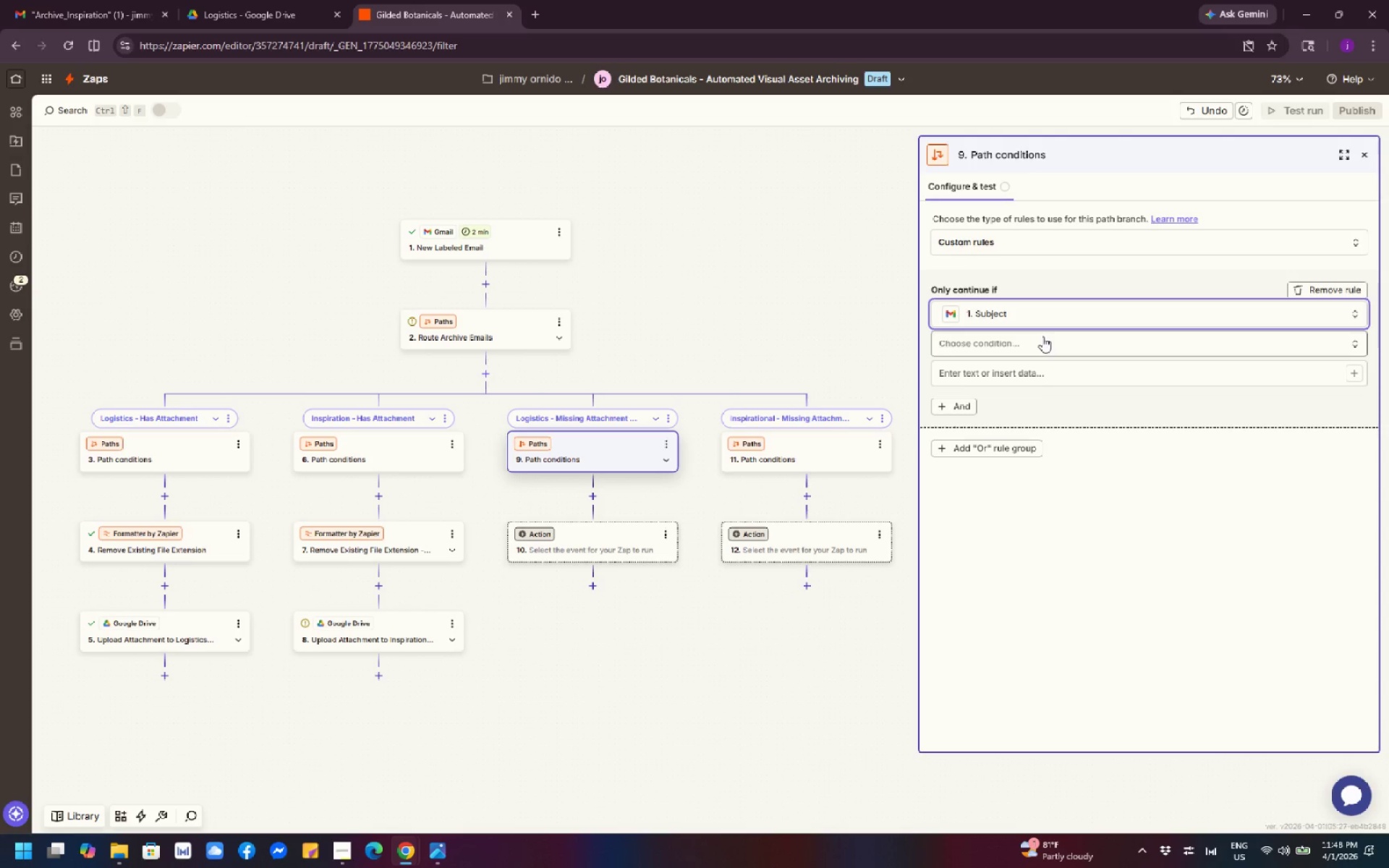 
left_click([1082, 314])
 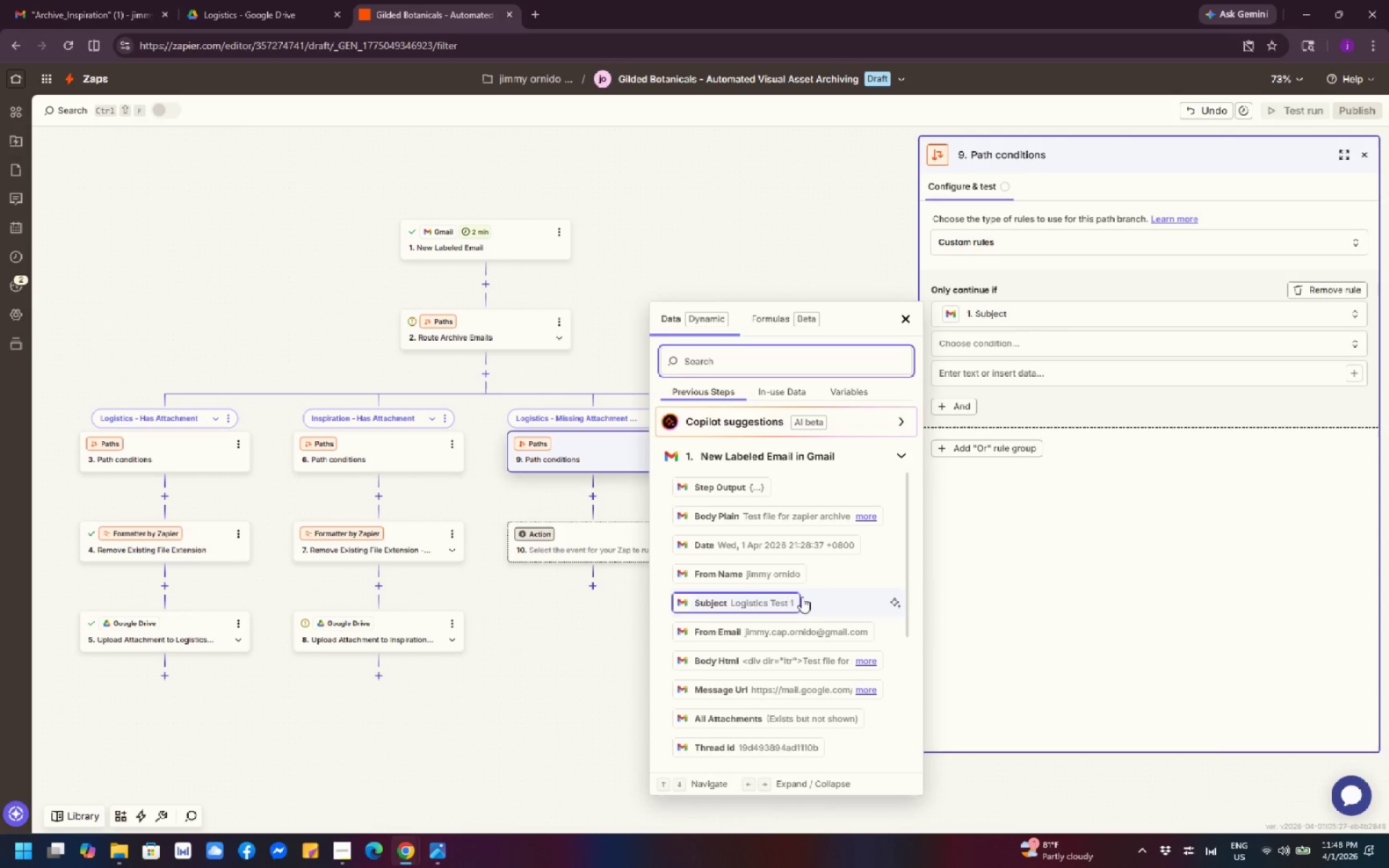 
left_click([774, 599])
 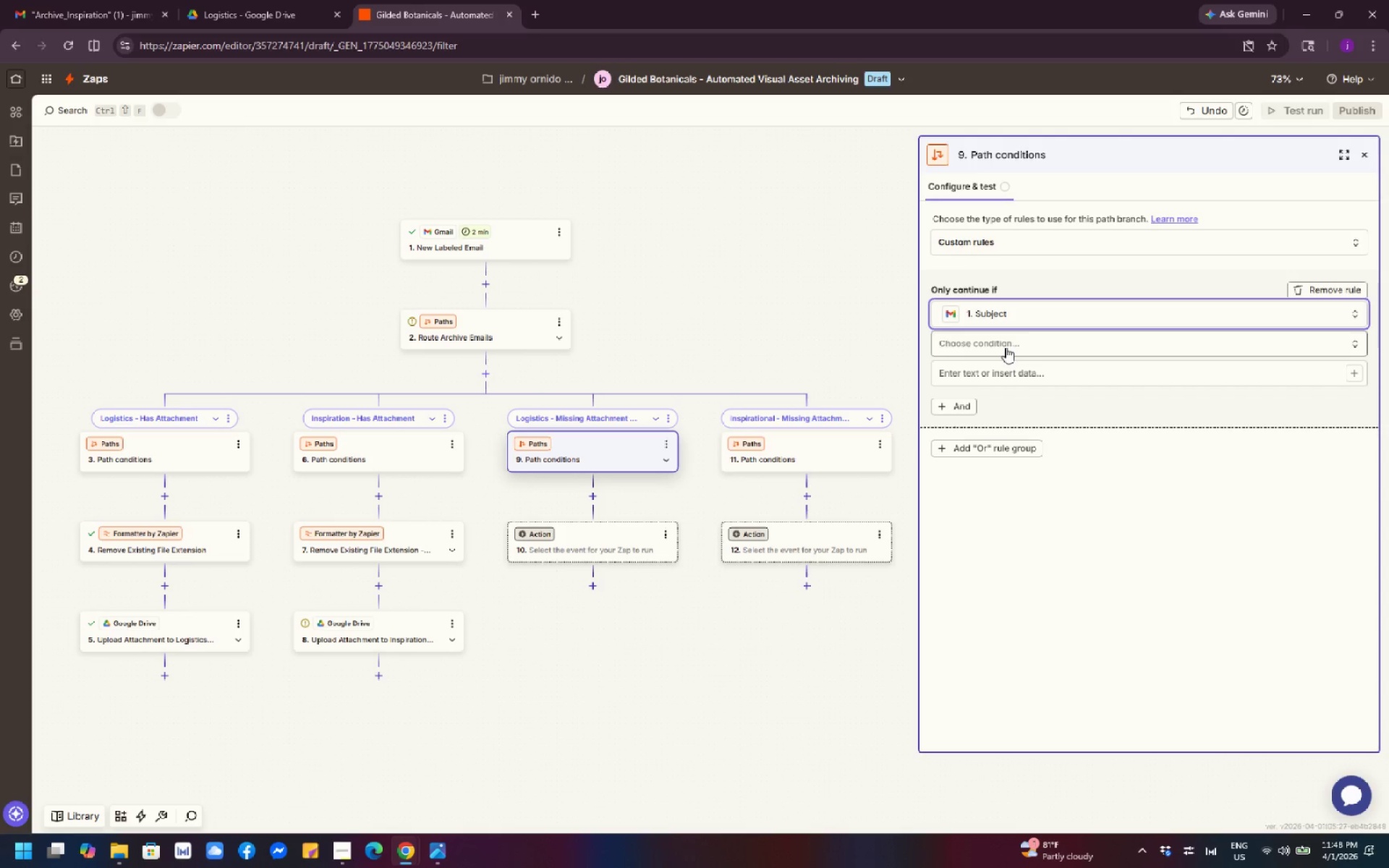 
wait(5.41)
 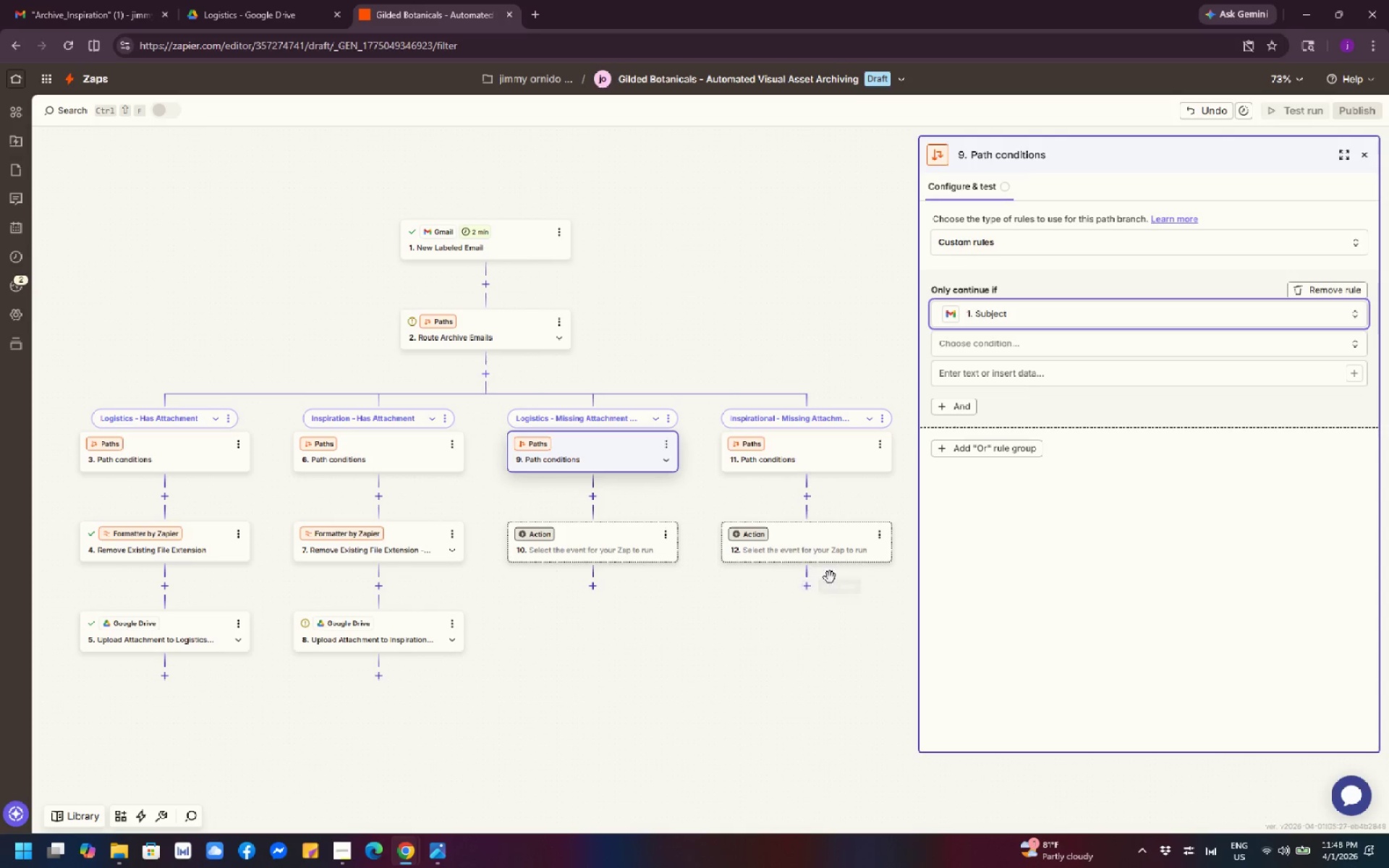 
left_click([1006, 347])
 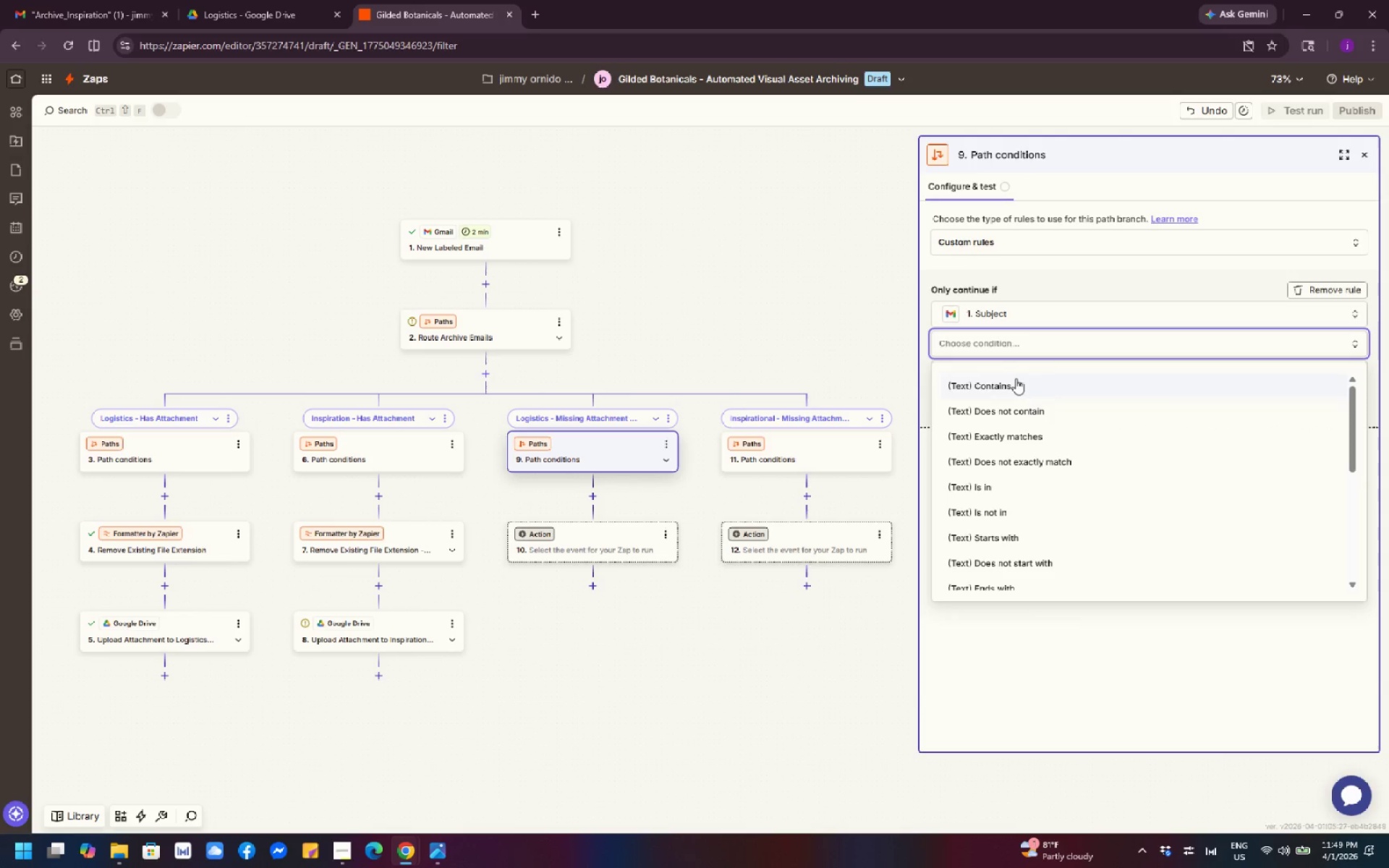 
left_click([1019, 380])
 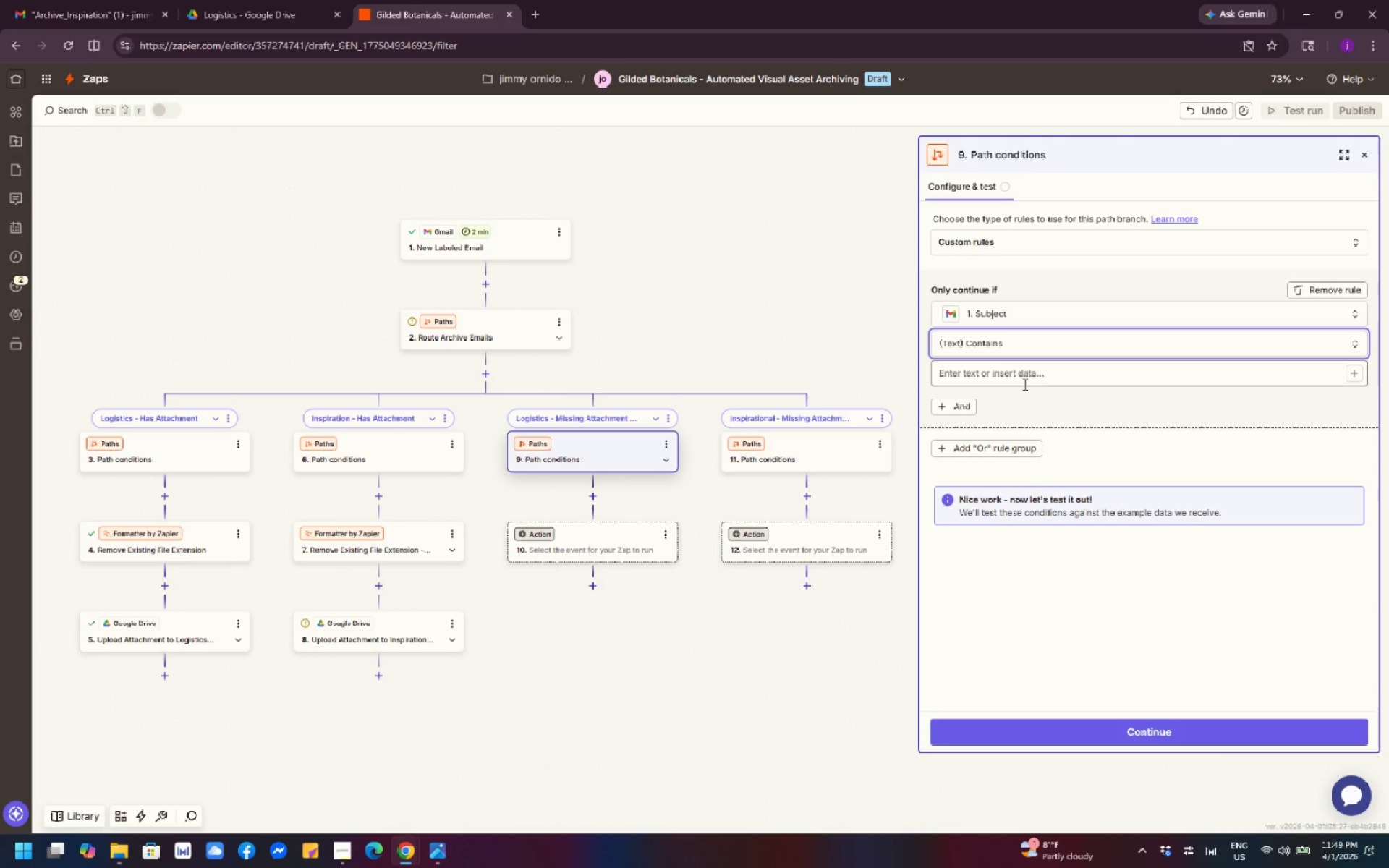 
left_click([1027, 375])
 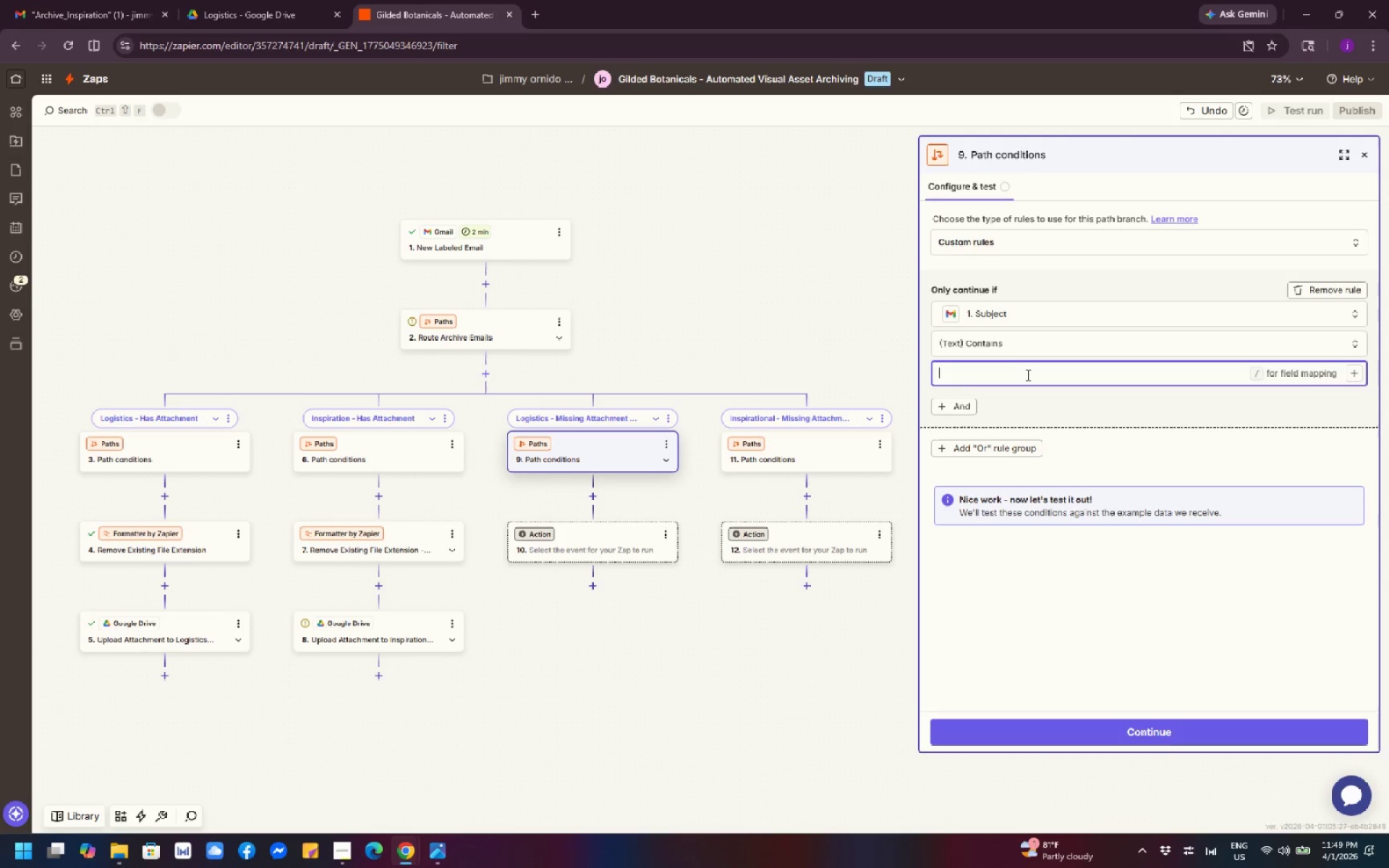 
wait(5.53)
 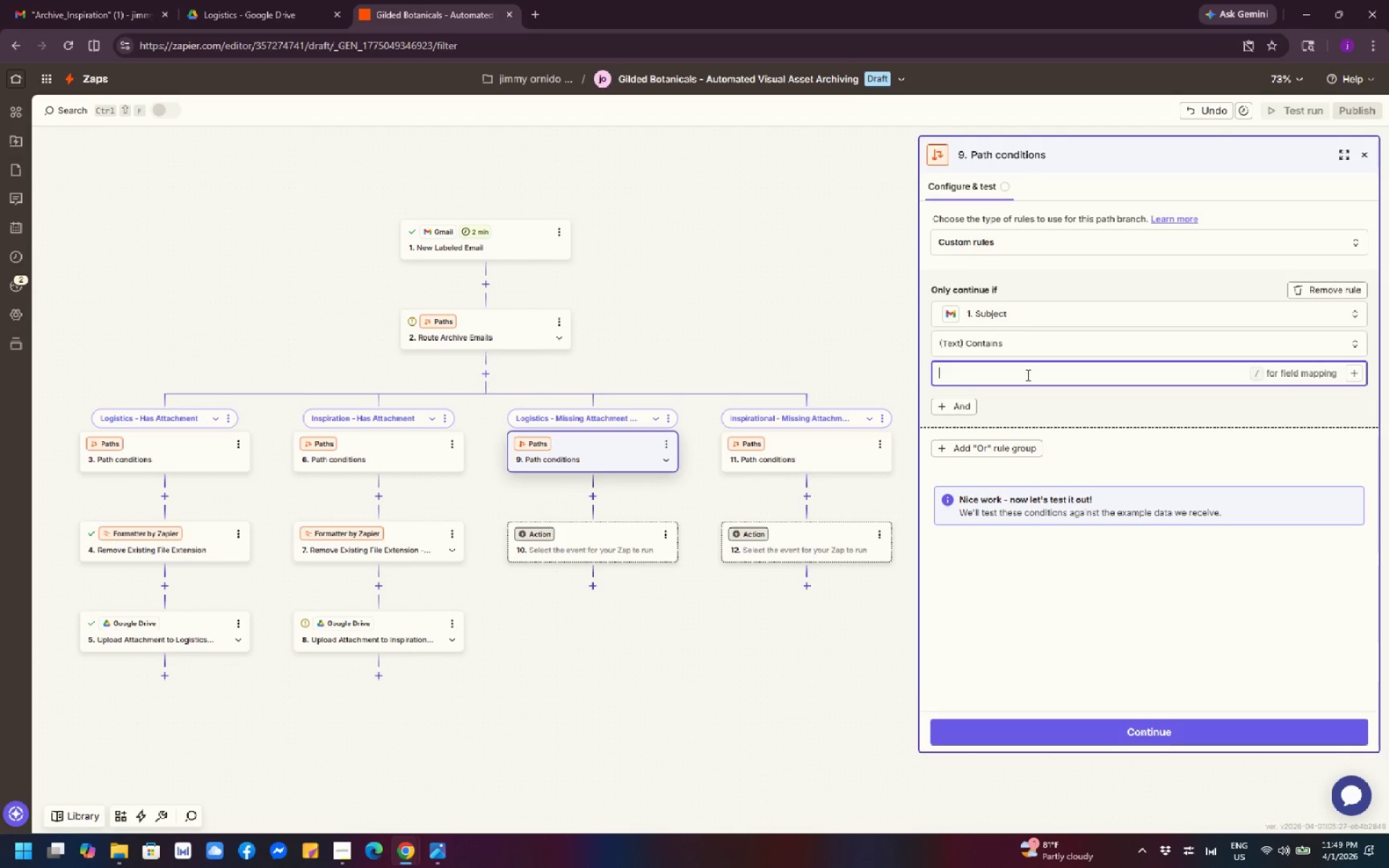 
type(Logistics)
 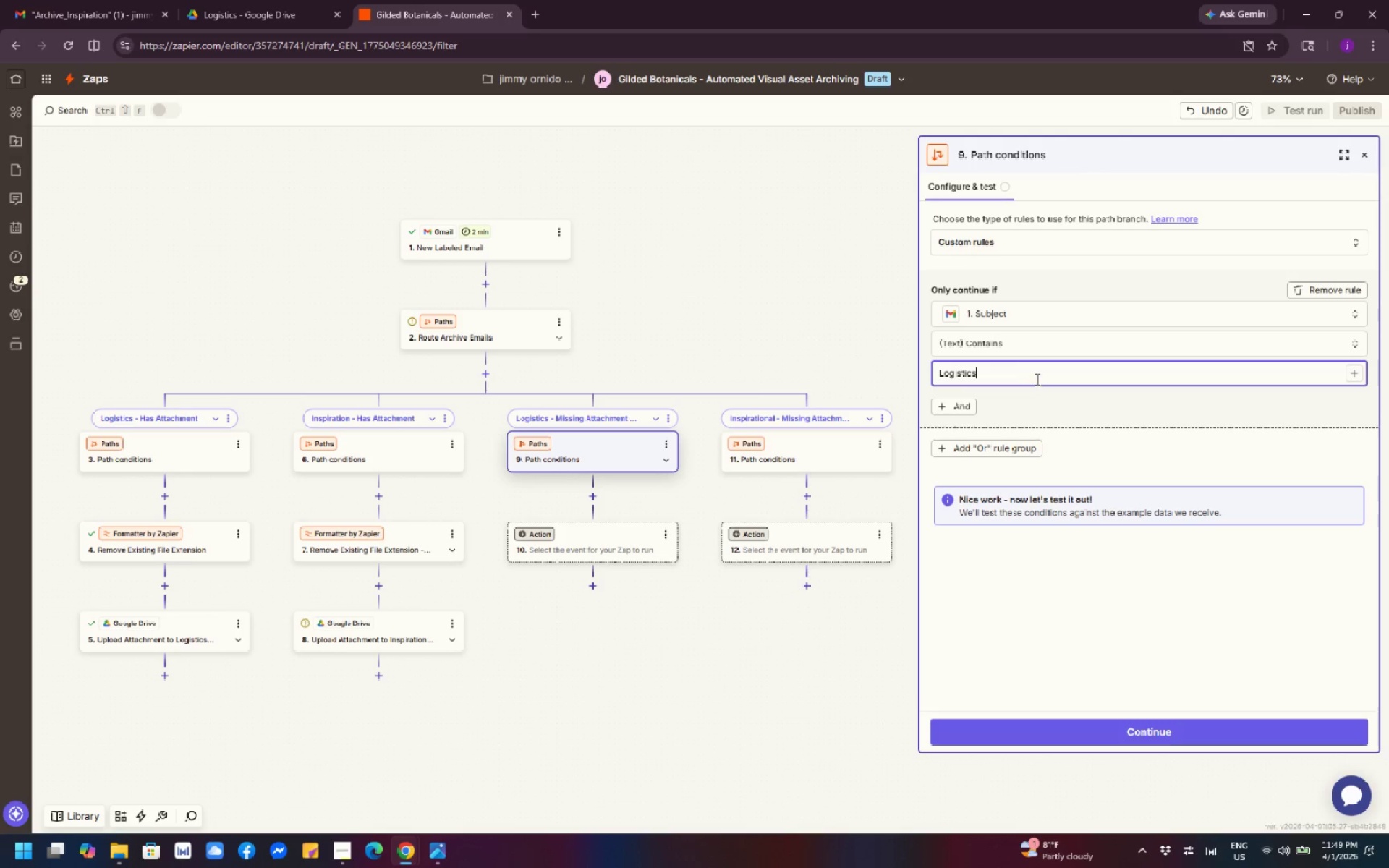 
scroll: coordinate [1036, 379], scroll_direction: down, amount: 1.0
 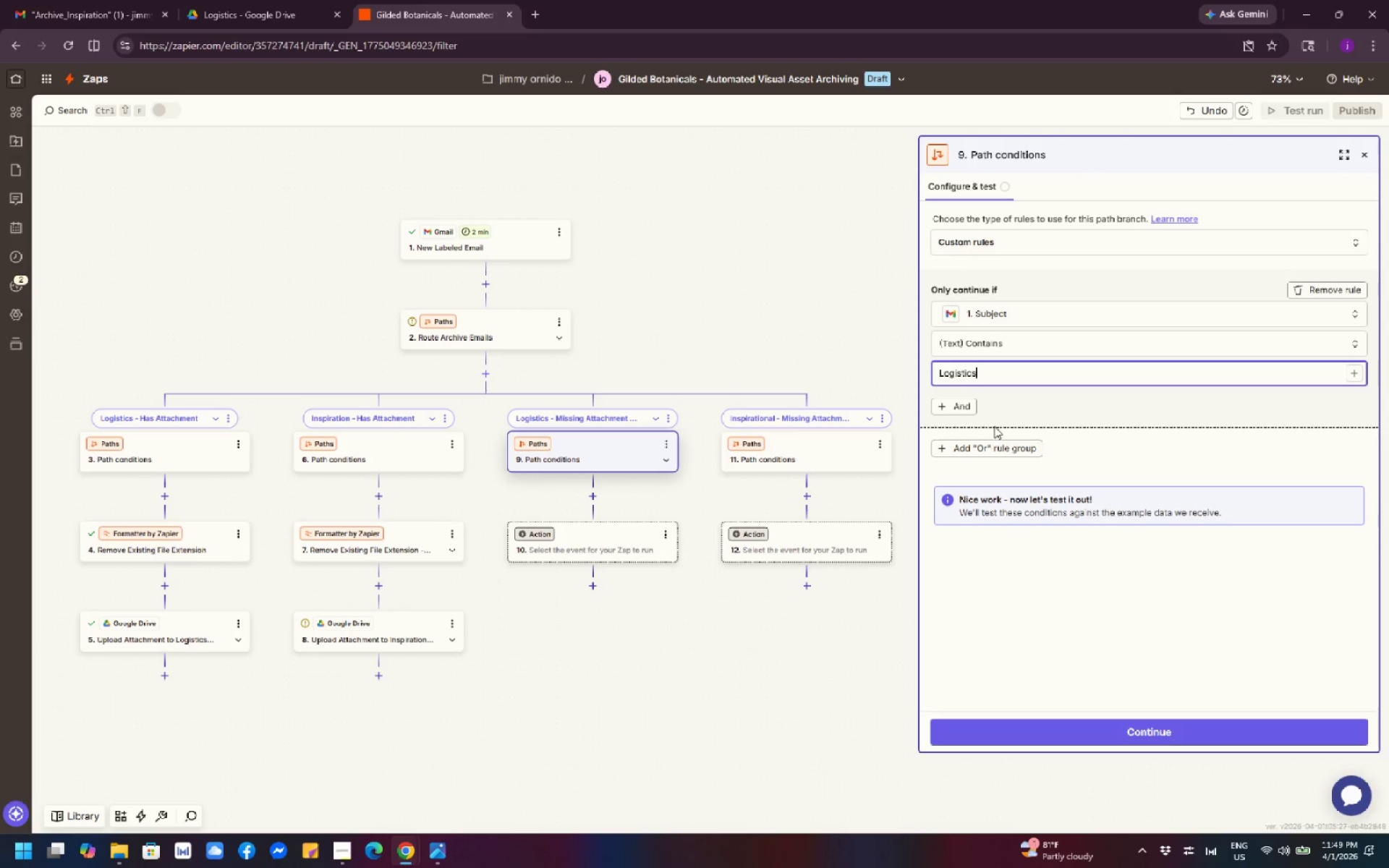 
wait(7.28)
 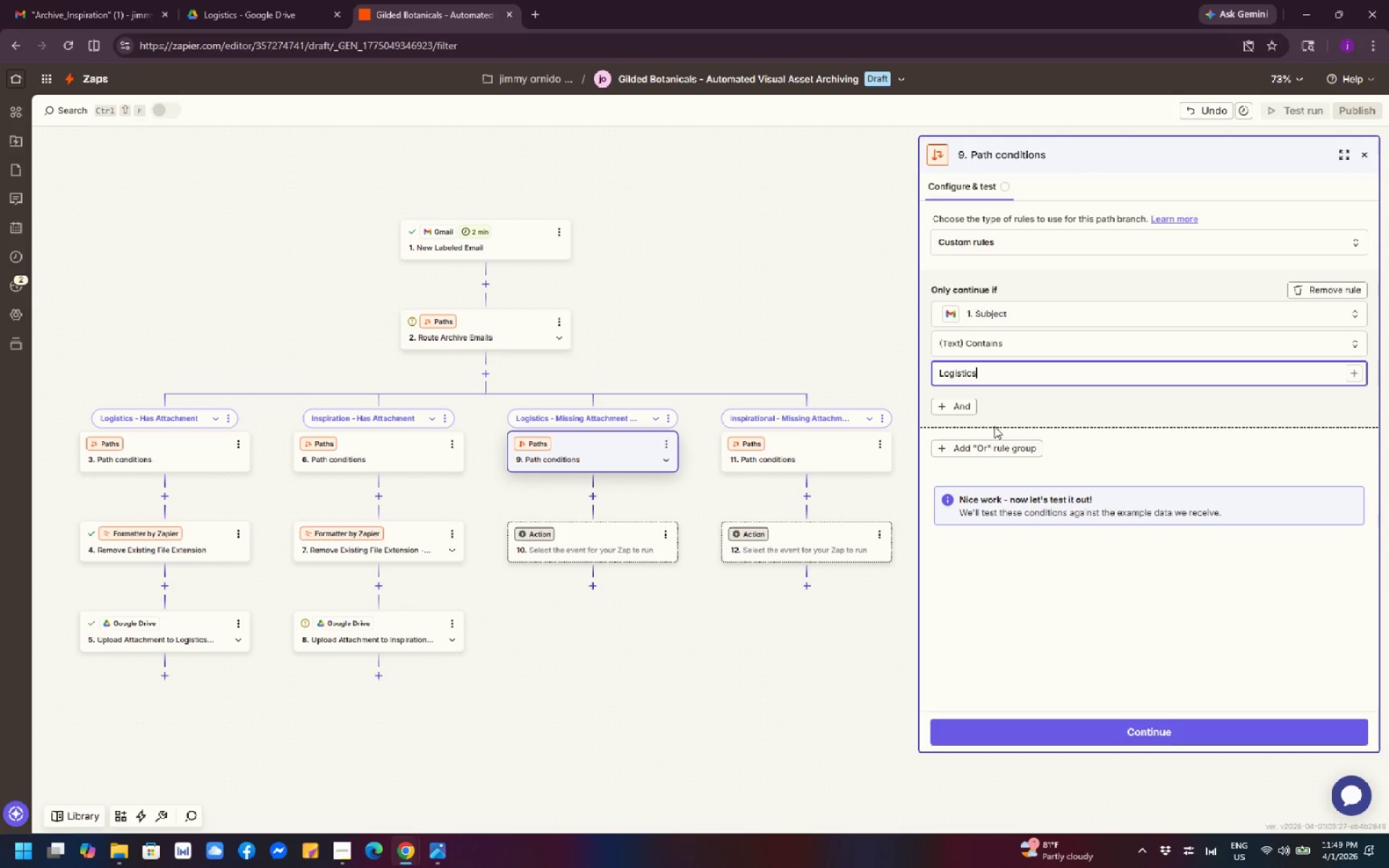 
left_click([952, 403])
 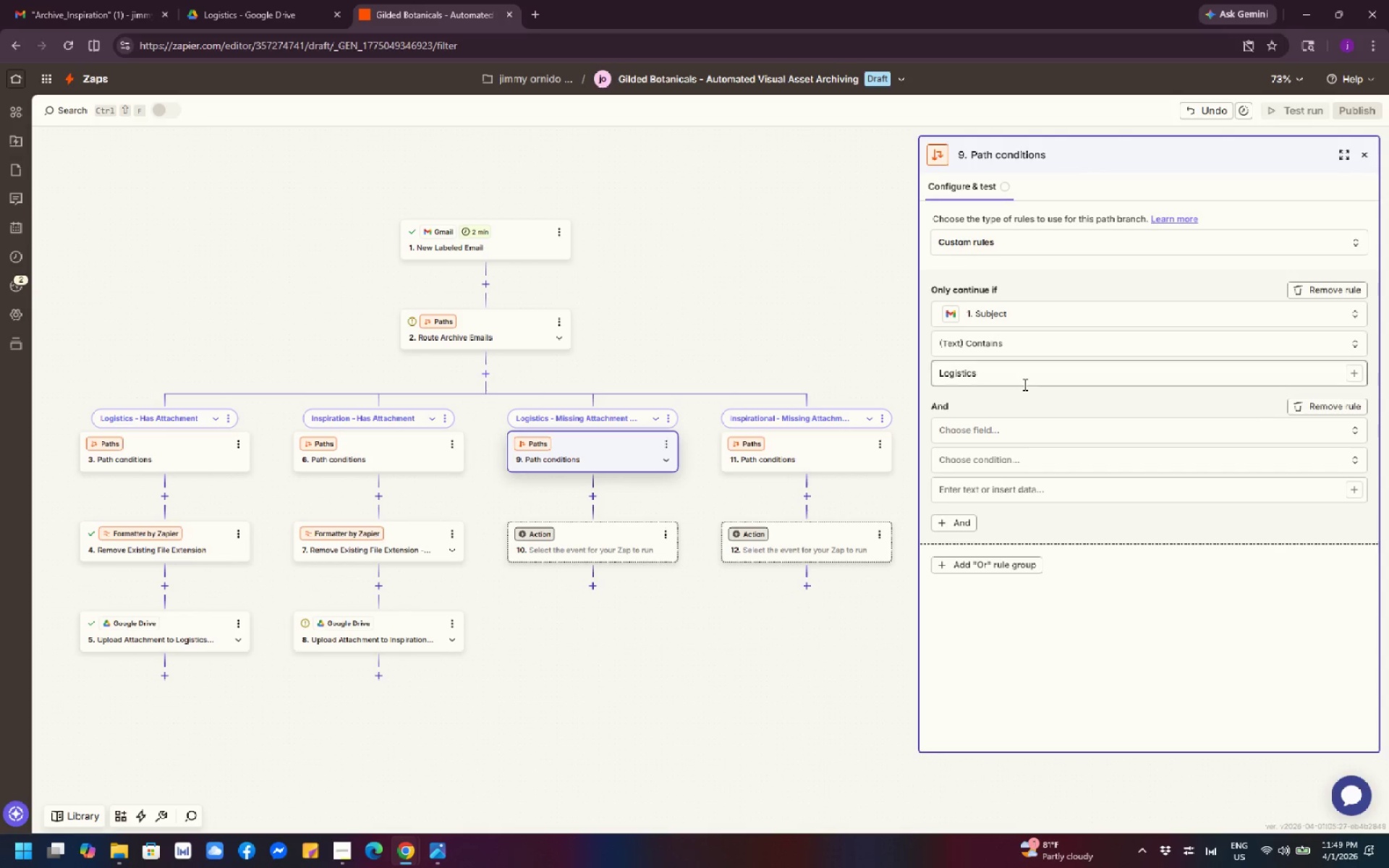 
scroll: coordinate [1024, 384], scroll_direction: down, amount: 2.0
 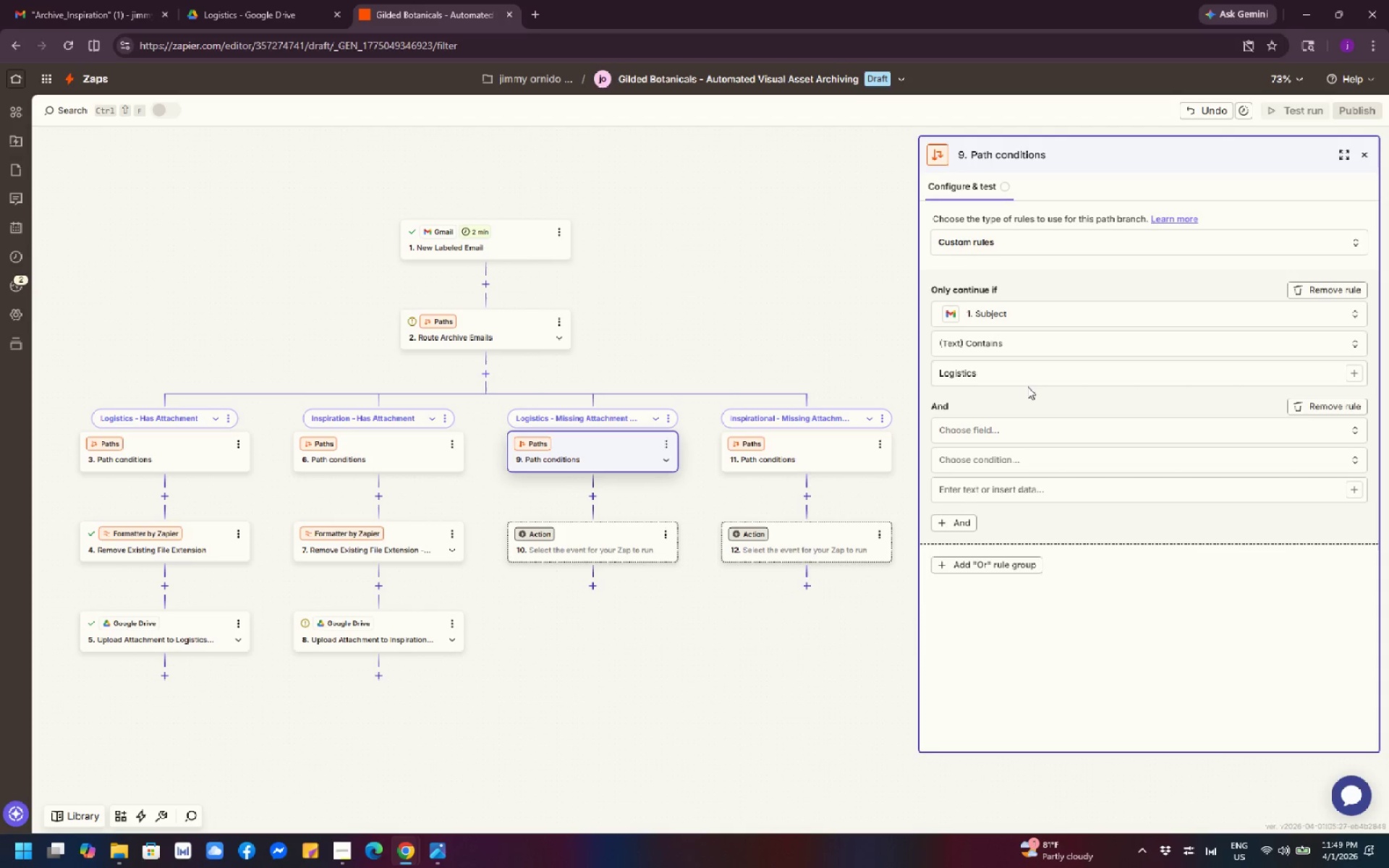 
wait(6.15)
 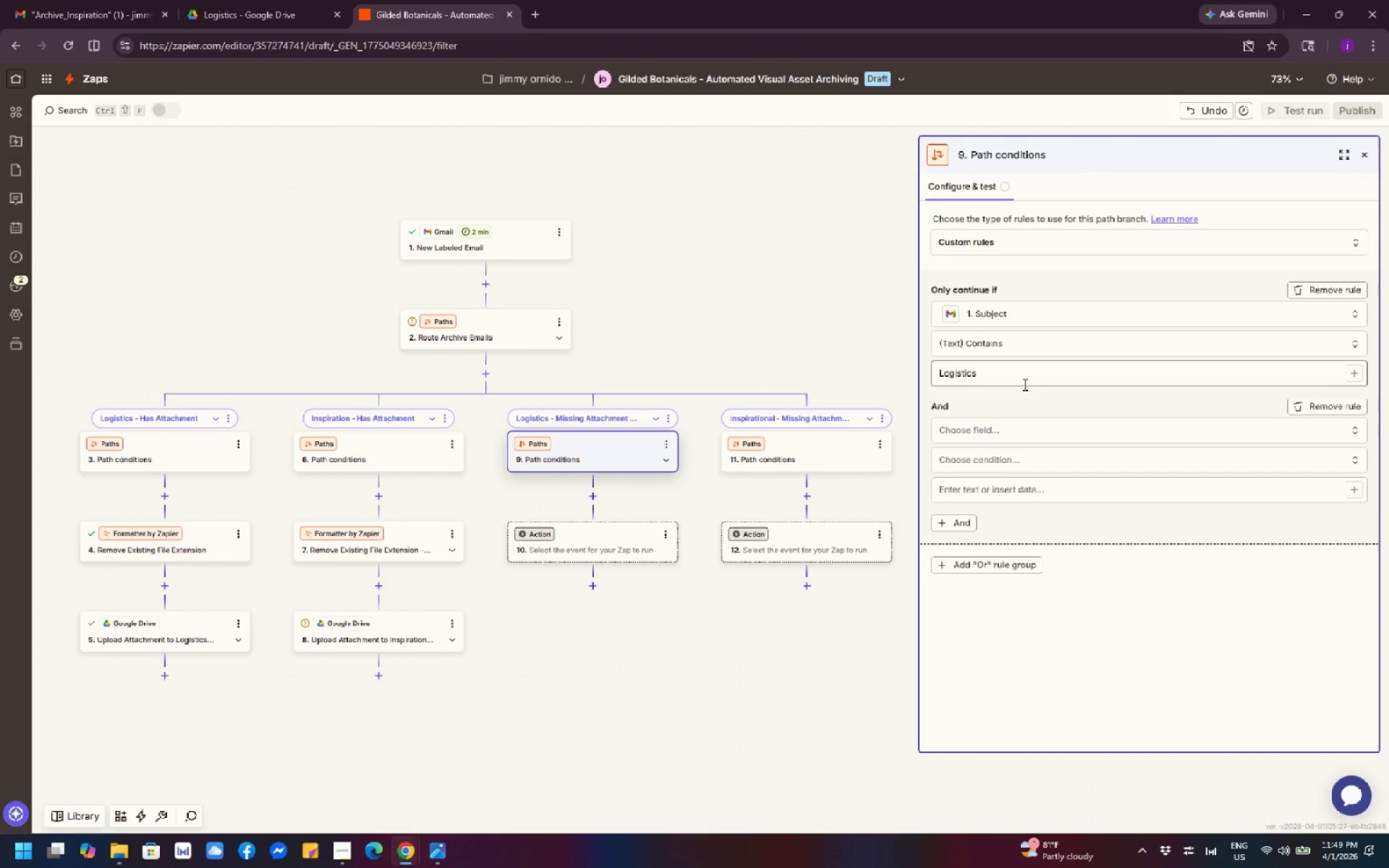 
left_click([987, 427])
 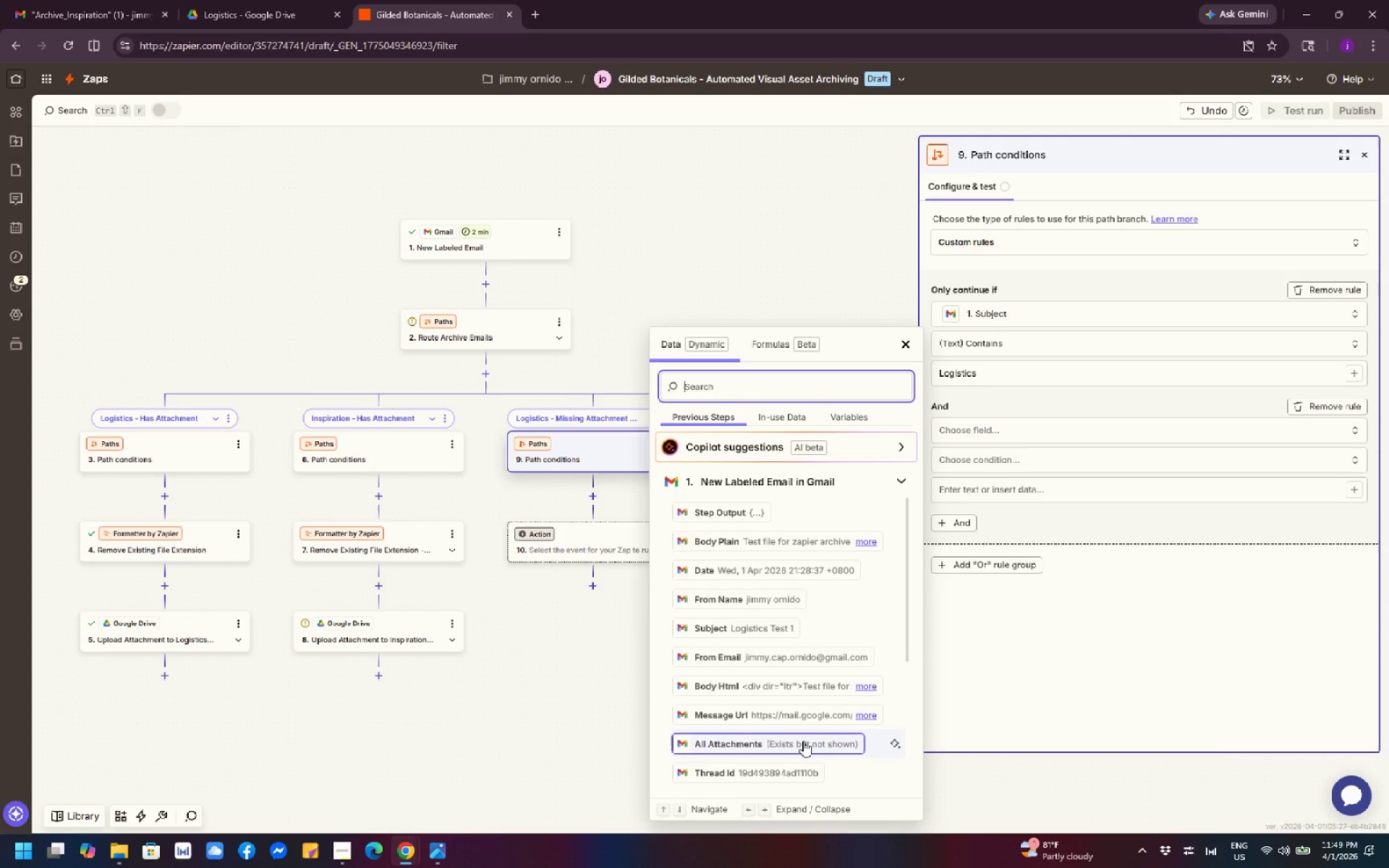 
scroll: coordinate [813, 703], scroll_direction: down, amount: 5.0
 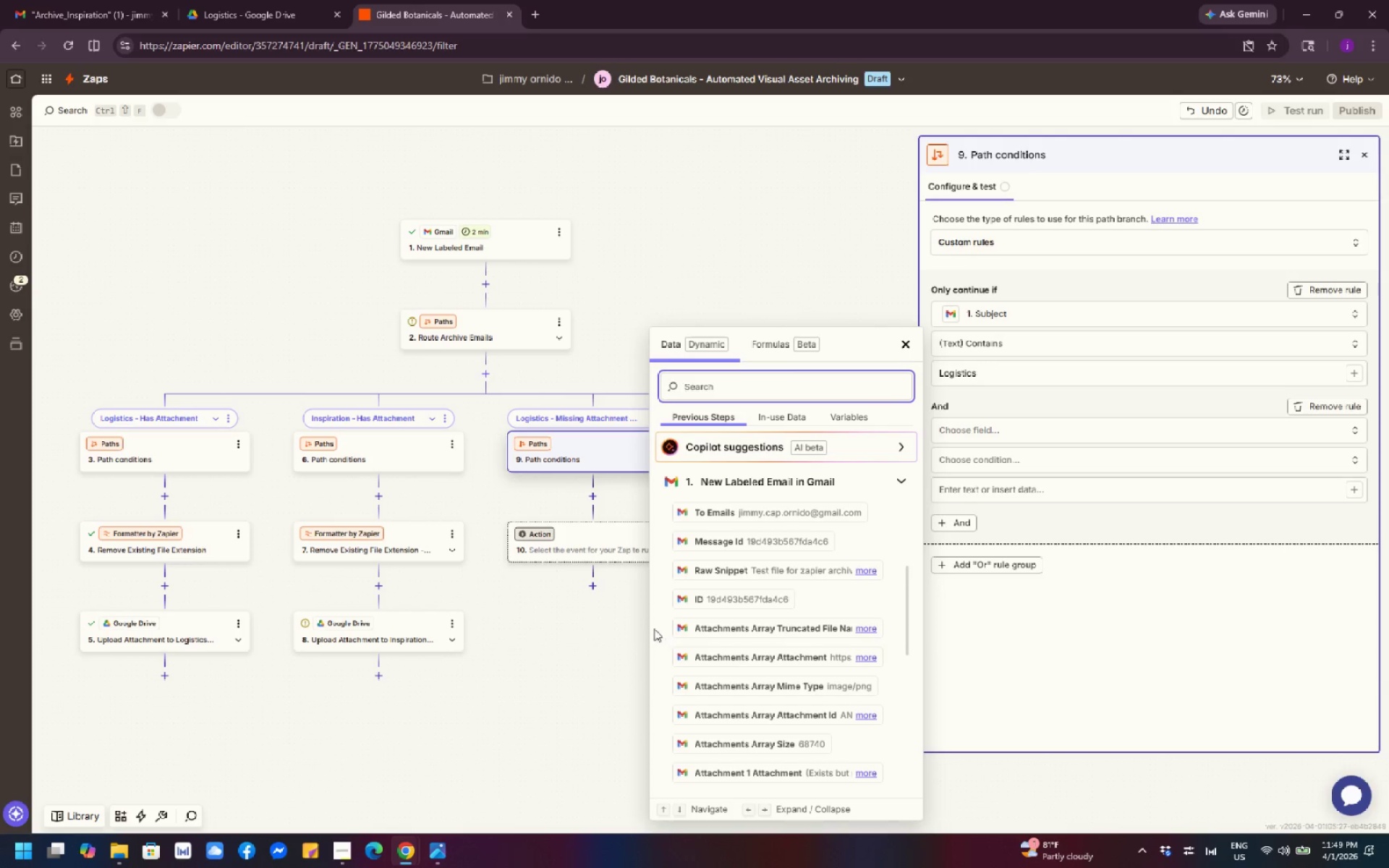 
wait(17.55)
 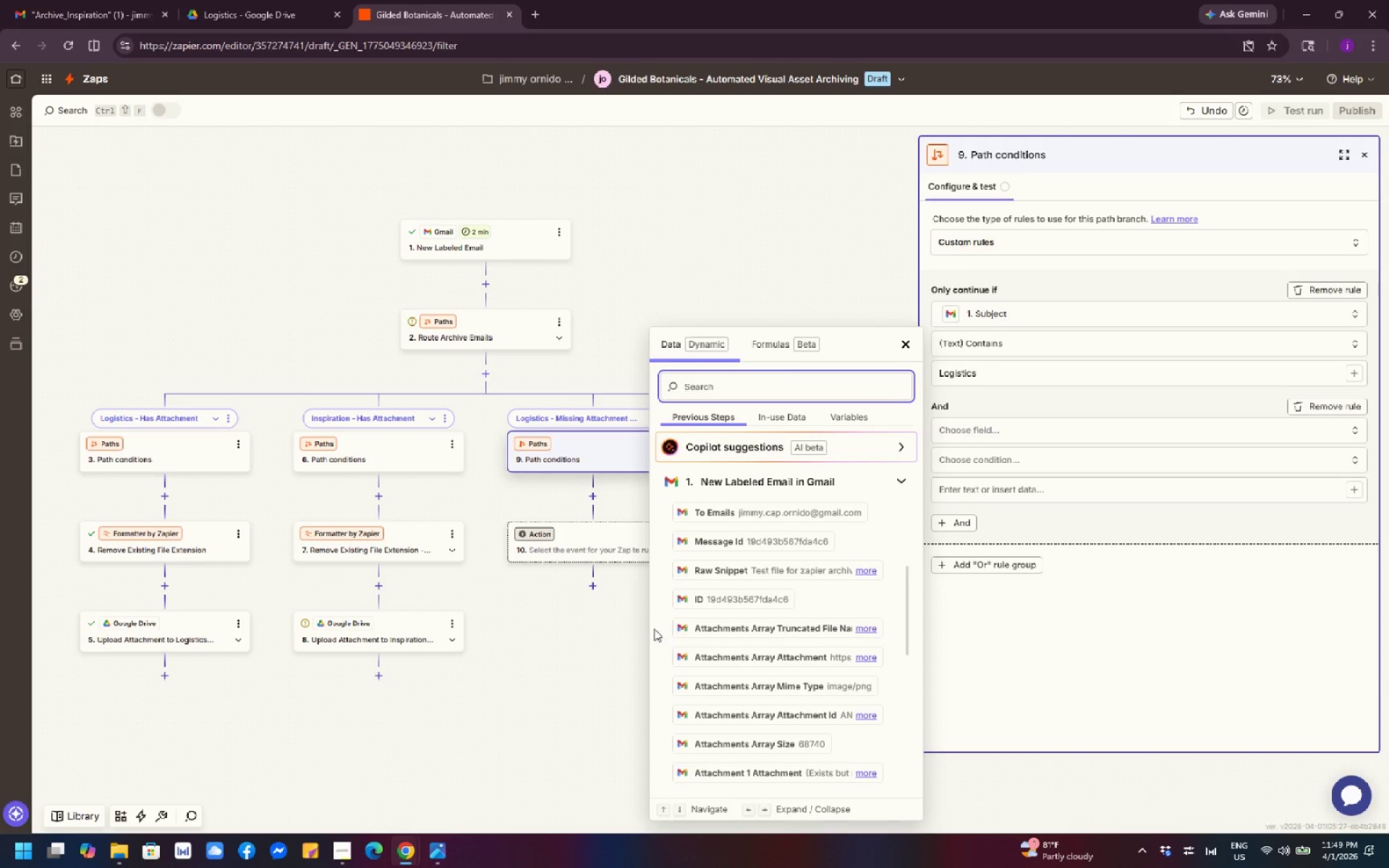 
left_click([668, 592])
 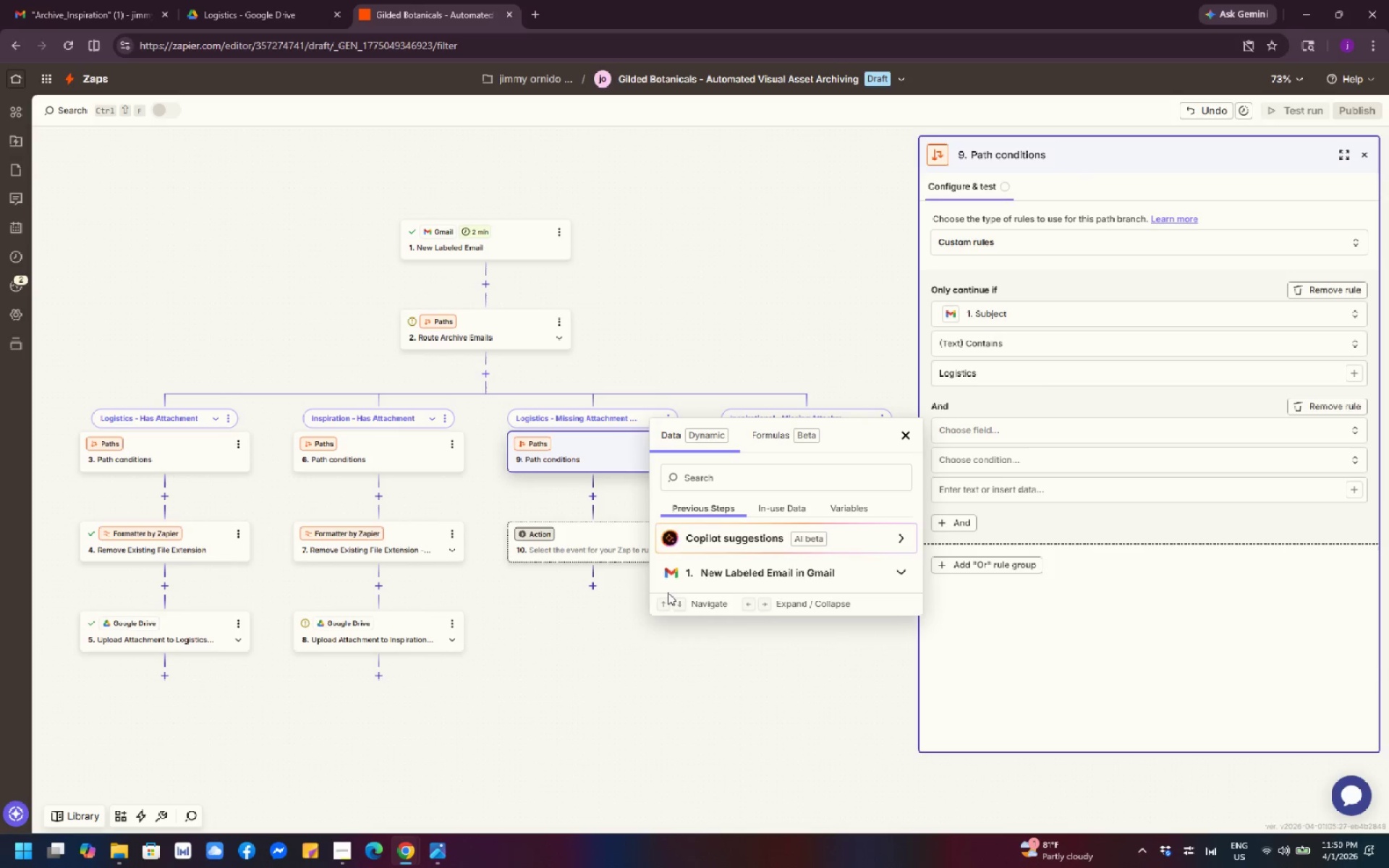 
mouse_move([681, 592])
 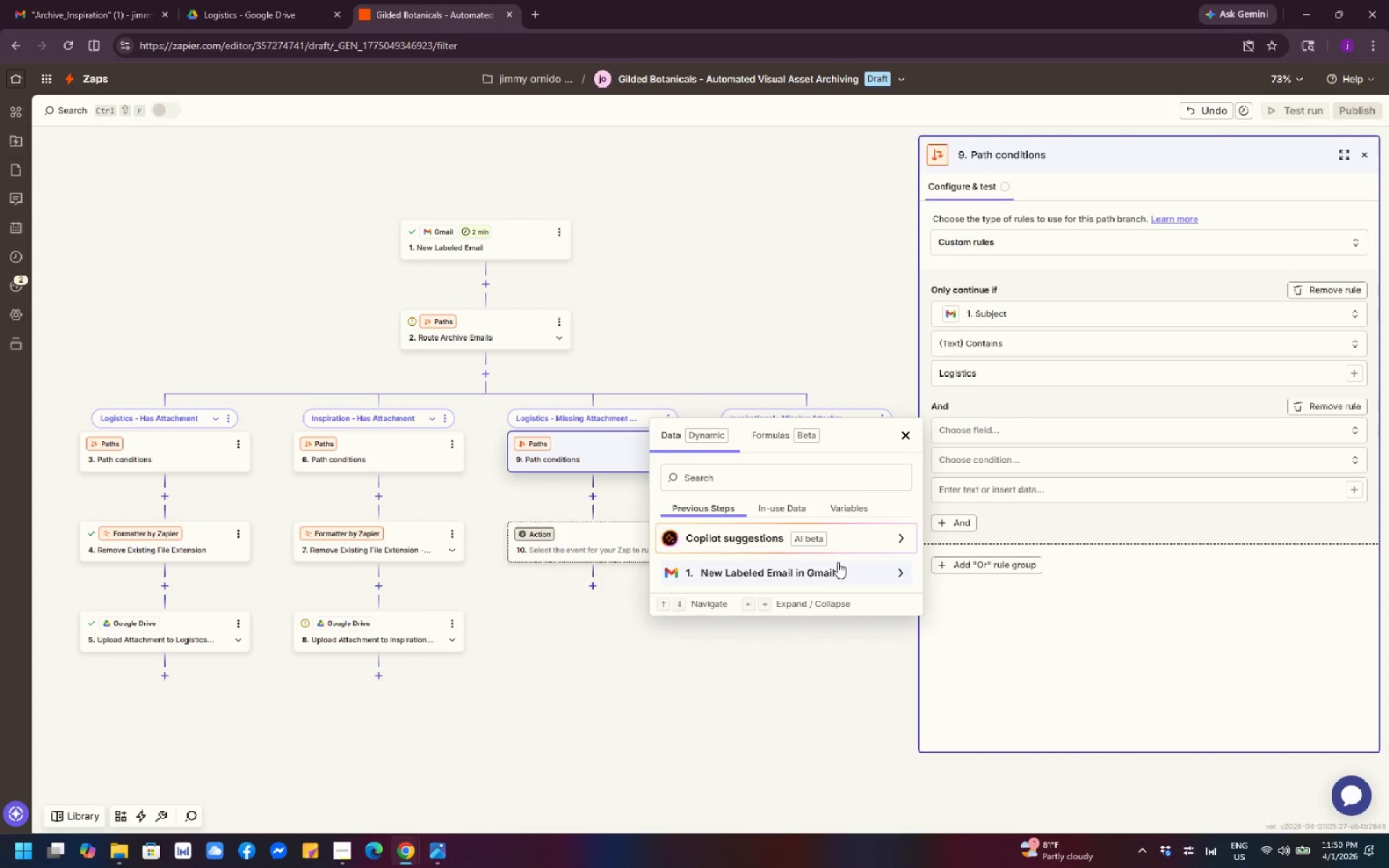 
left_click([838, 562])
 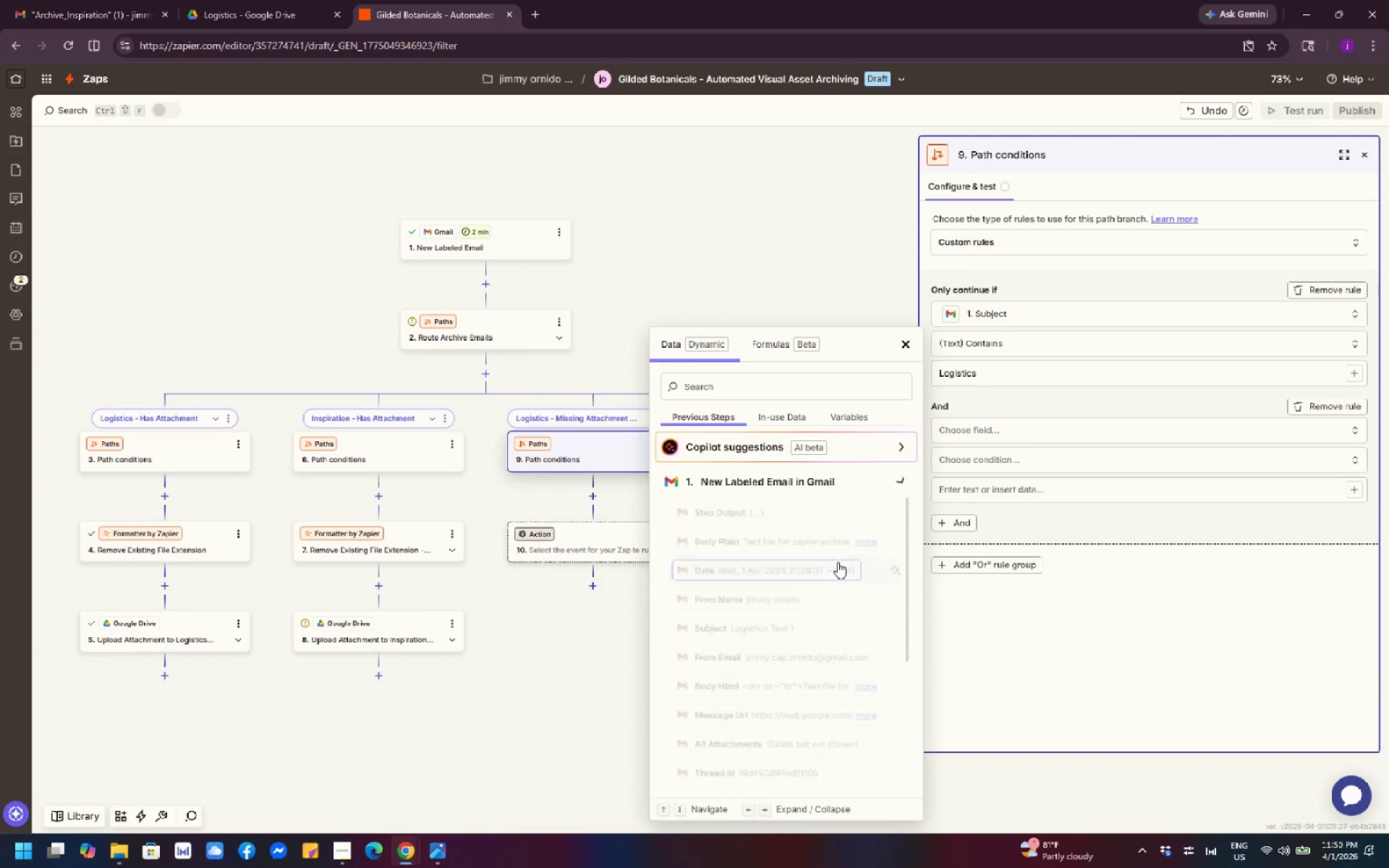 
mouse_move([817, 573])
 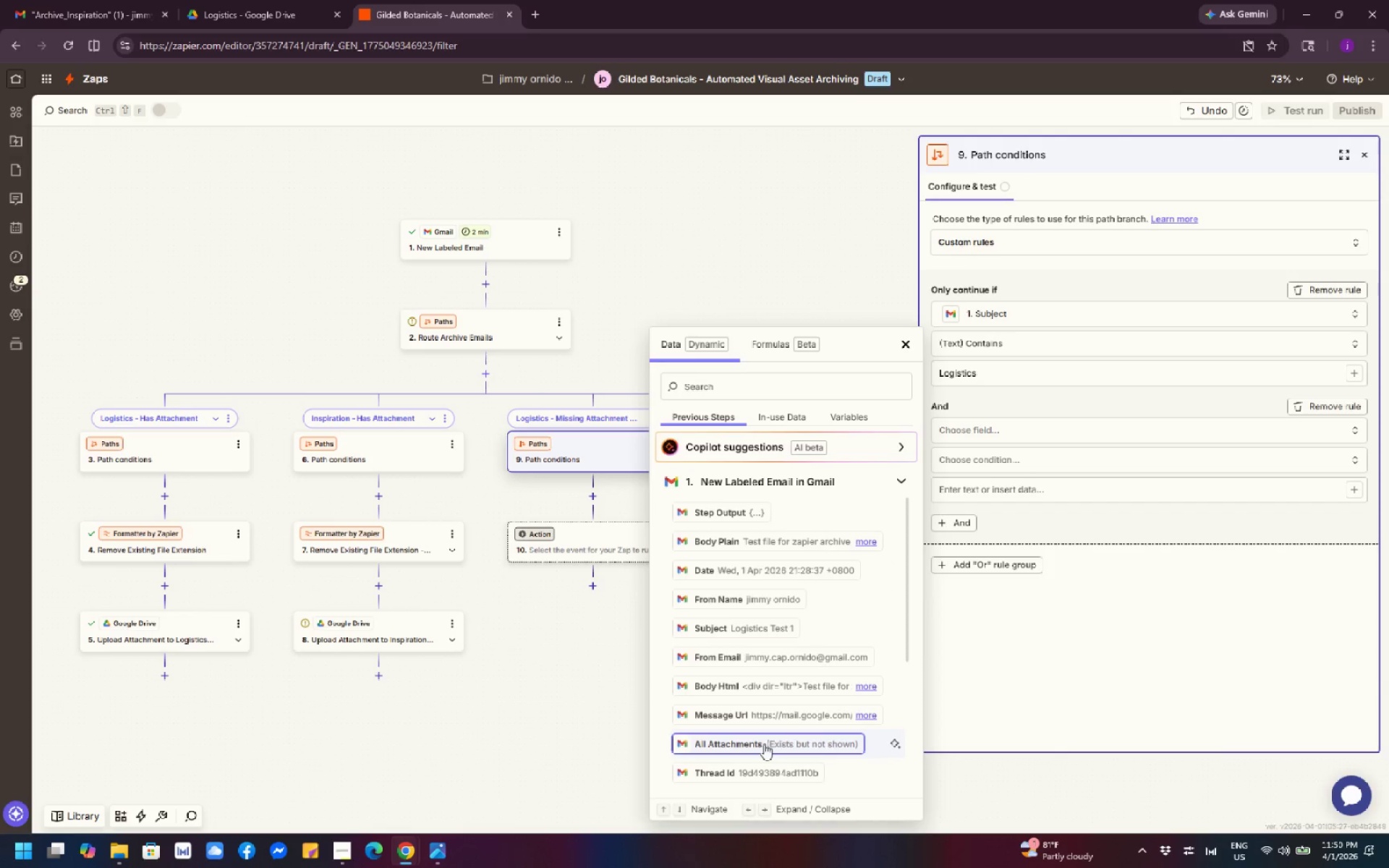 
scroll: coordinate [764, 744], scroll_direction: down, amount: 3.0
 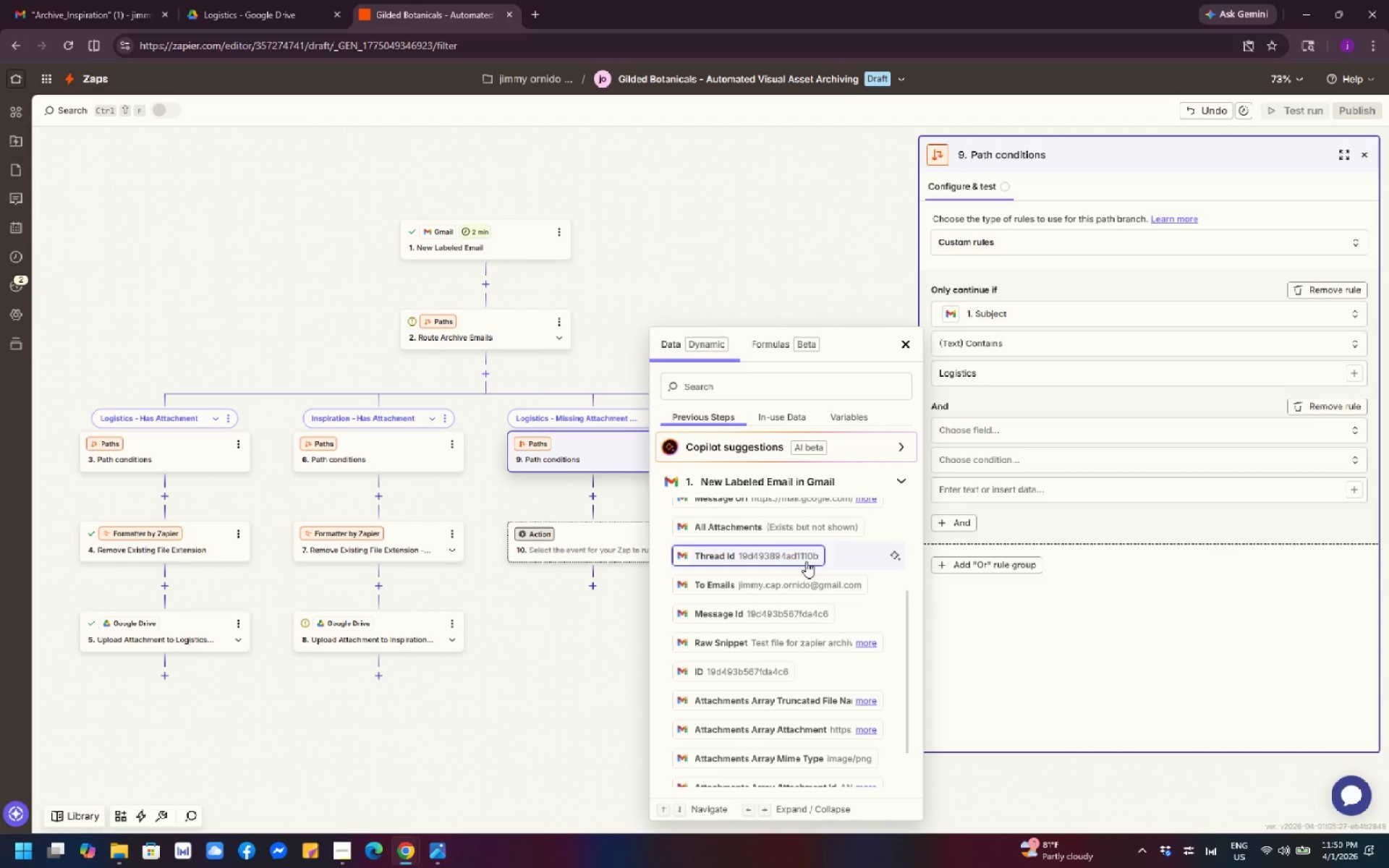 
wait(7.08)
 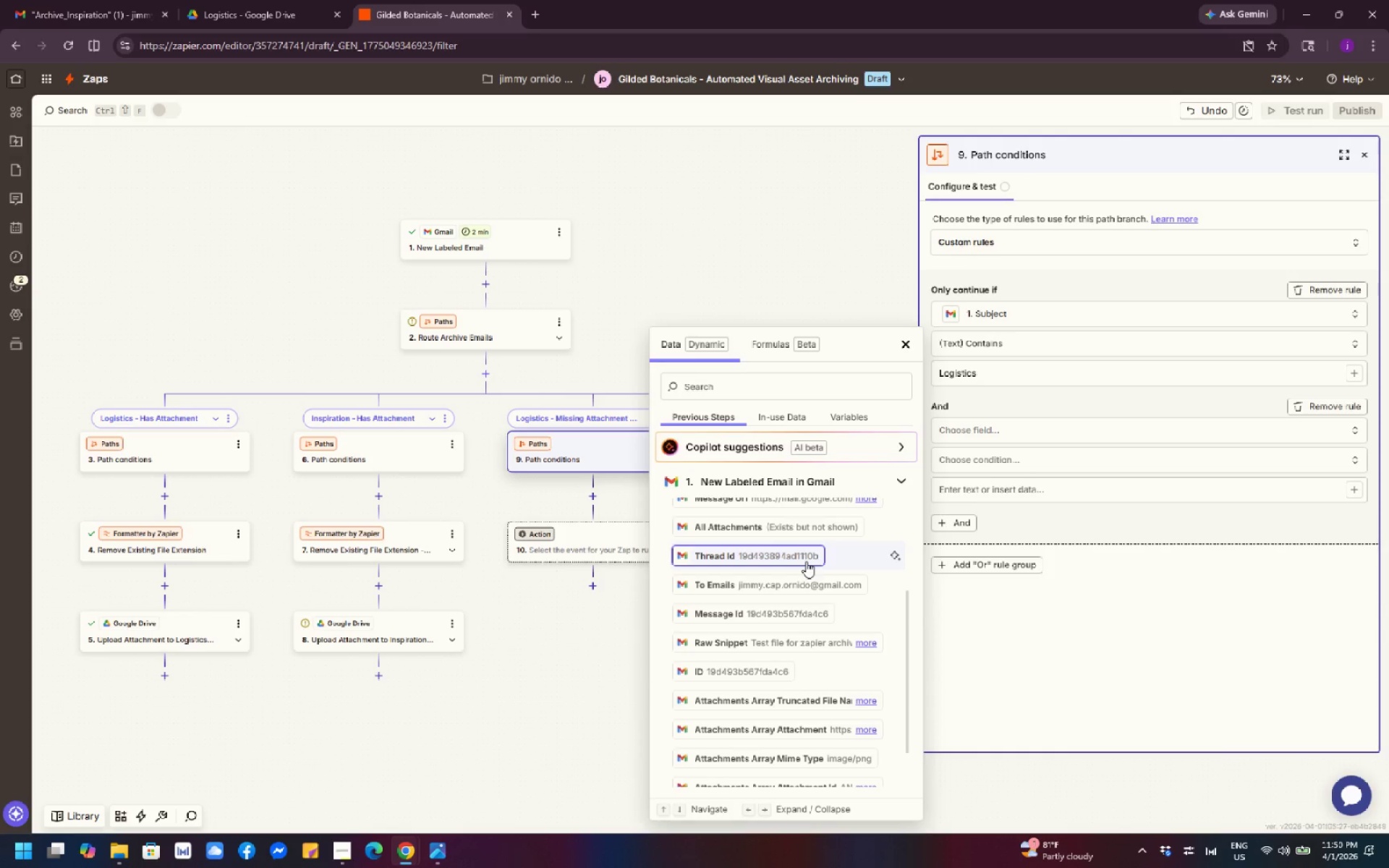 
left_click([757, 378])
 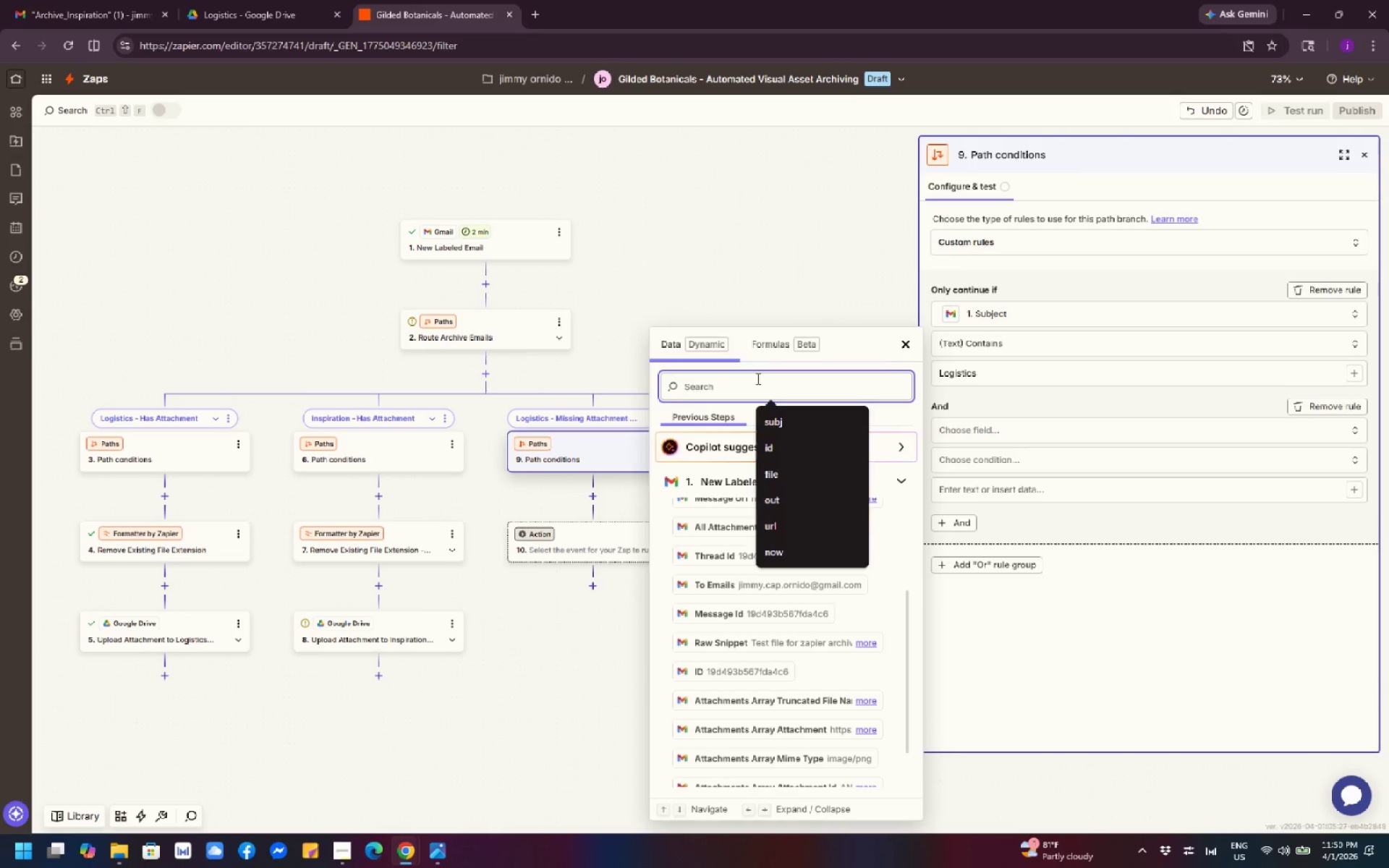 
type(at)
 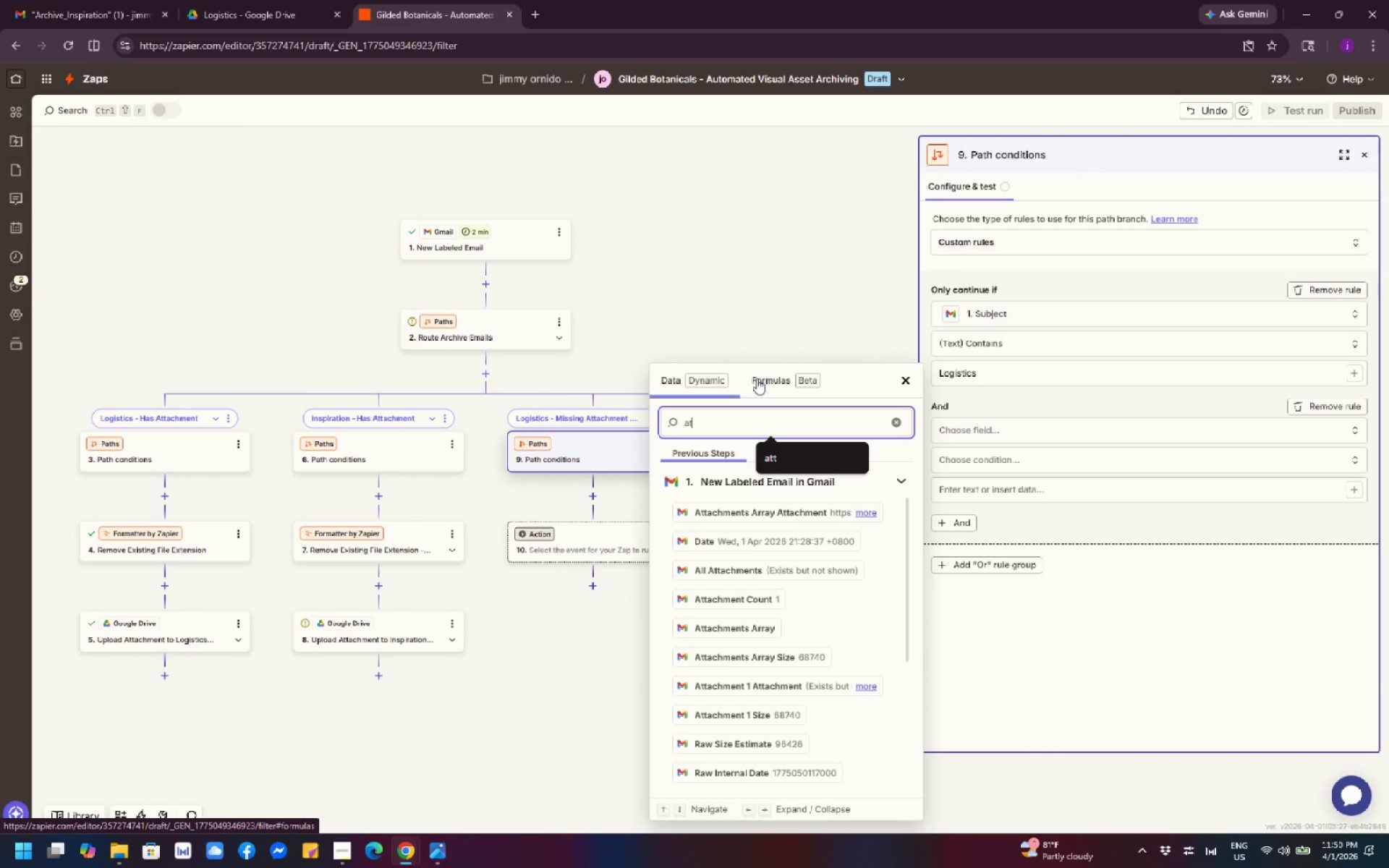 
left_click([770, 594])
 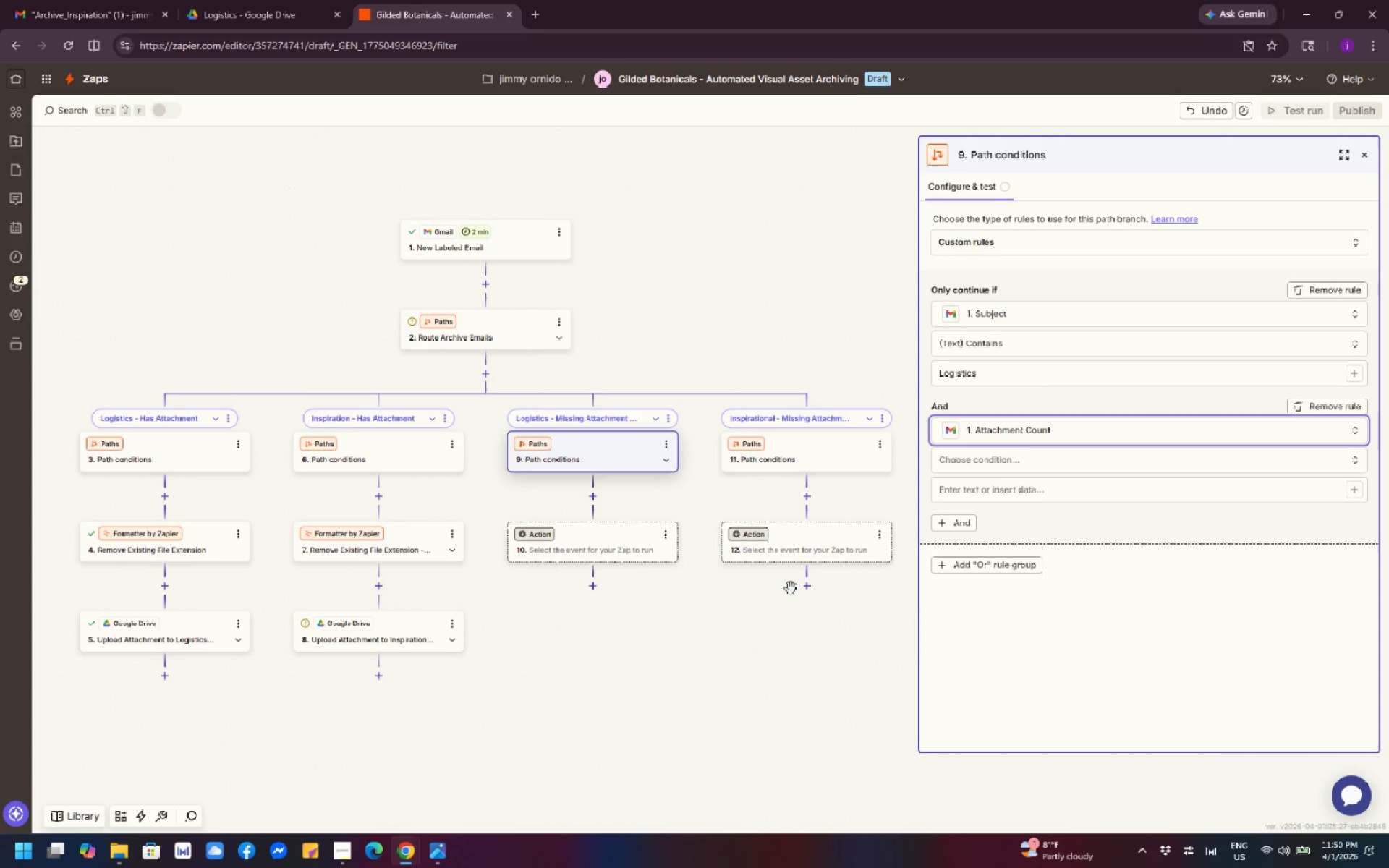 
wait(7.2)
 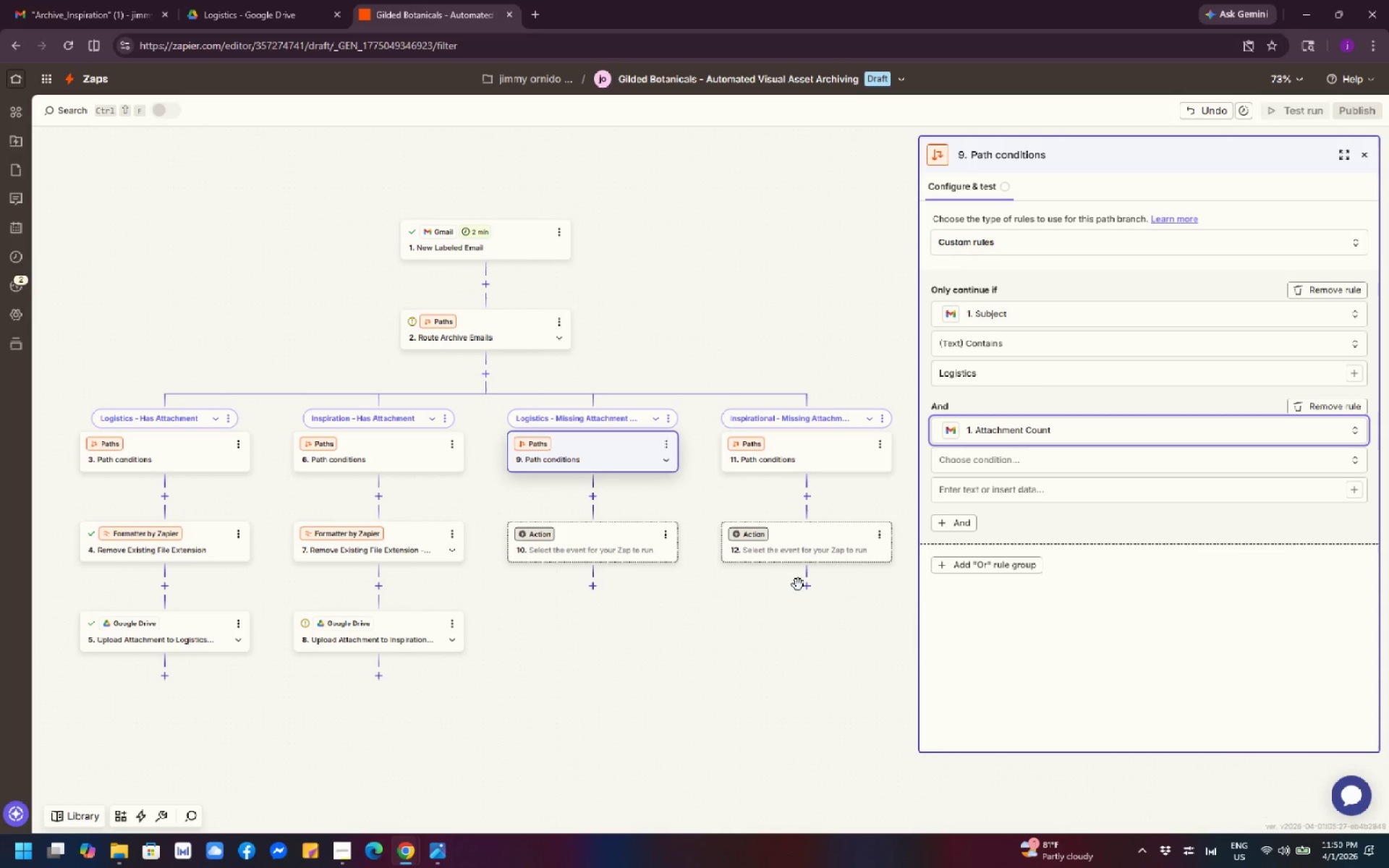 
left_click([1008, 465])
 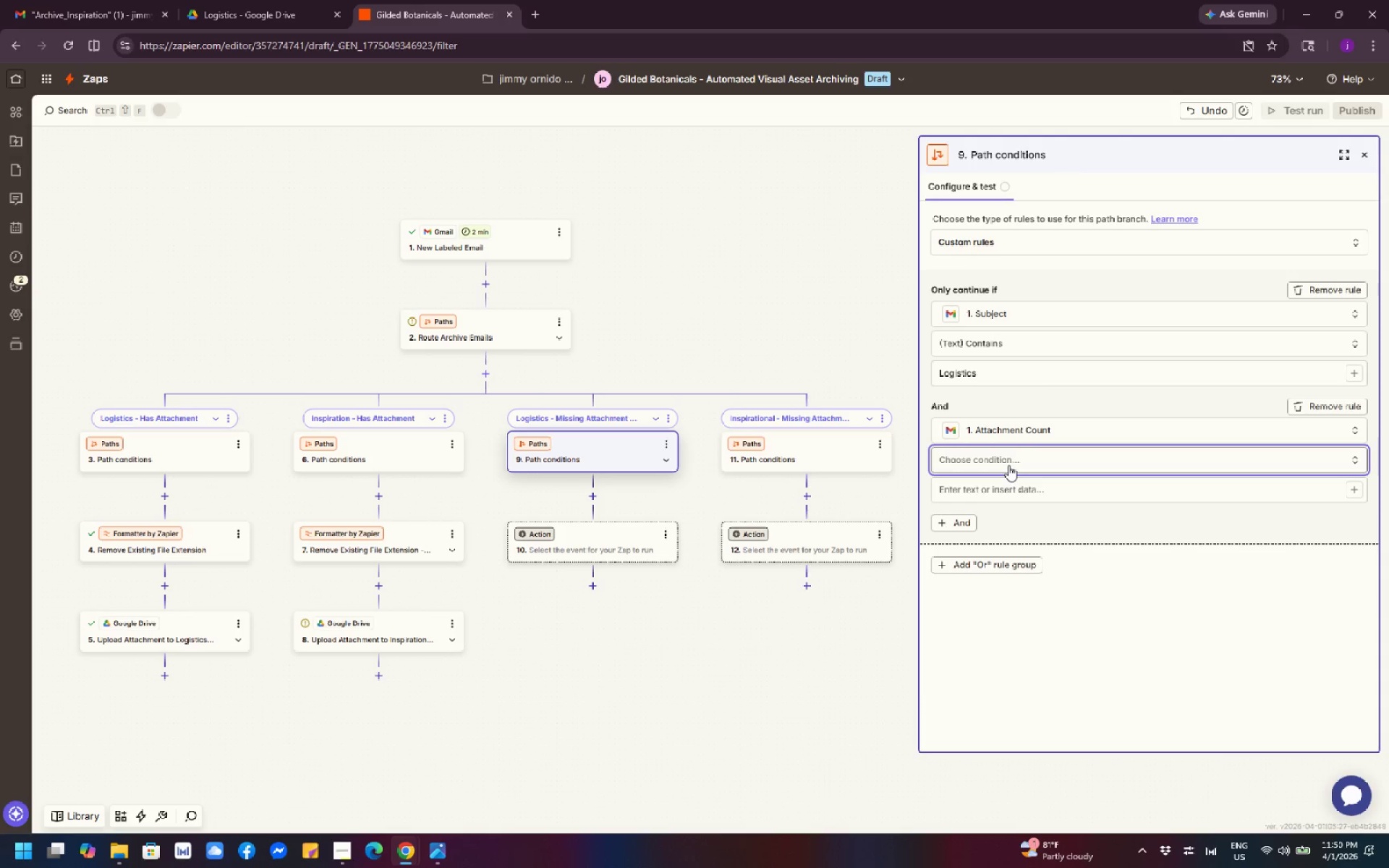 
mouse_move([1018, 480])
 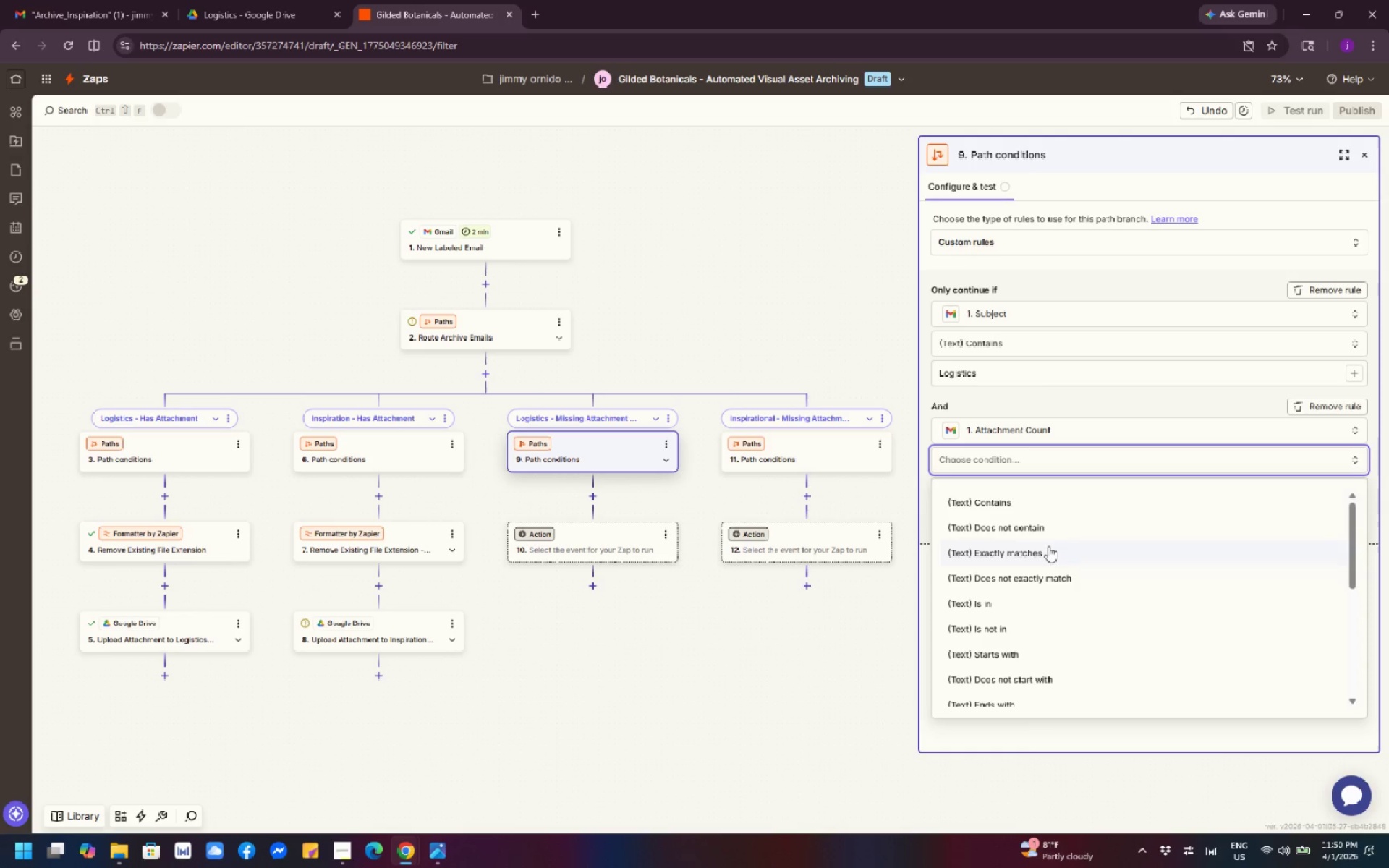 
left_click([1048, 546])
 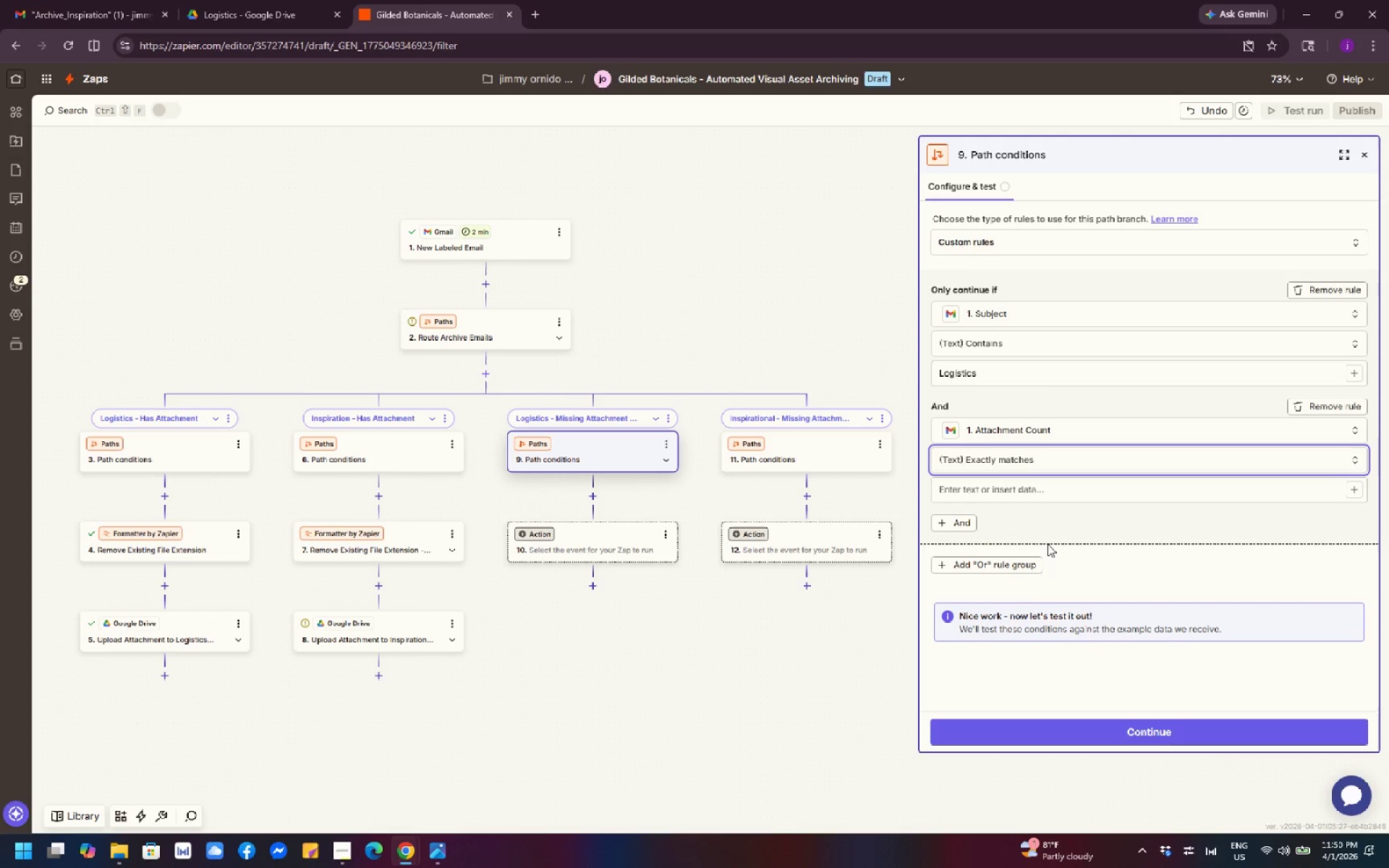 
left_click([1000, 495])
 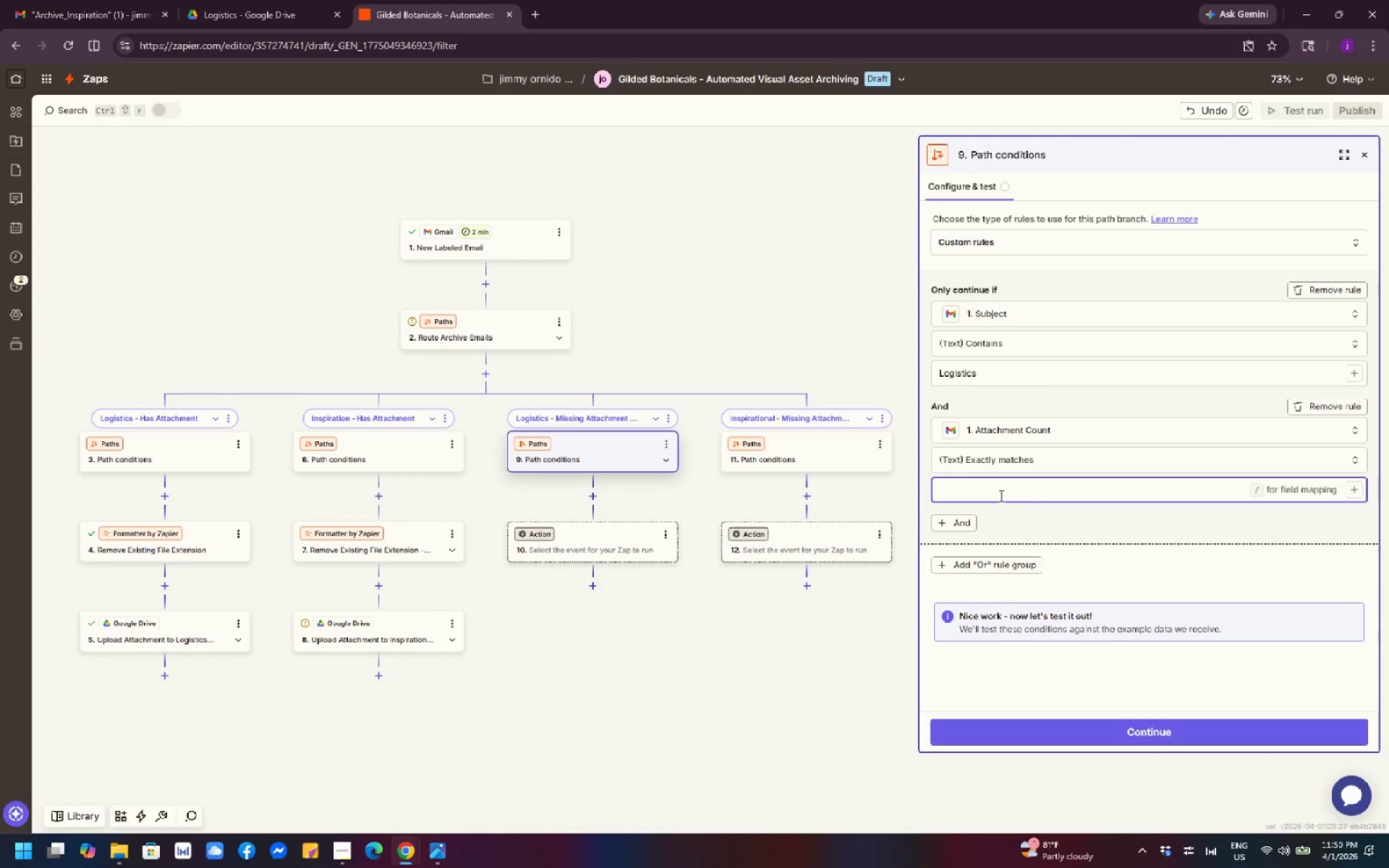 
key(Numpad0)
 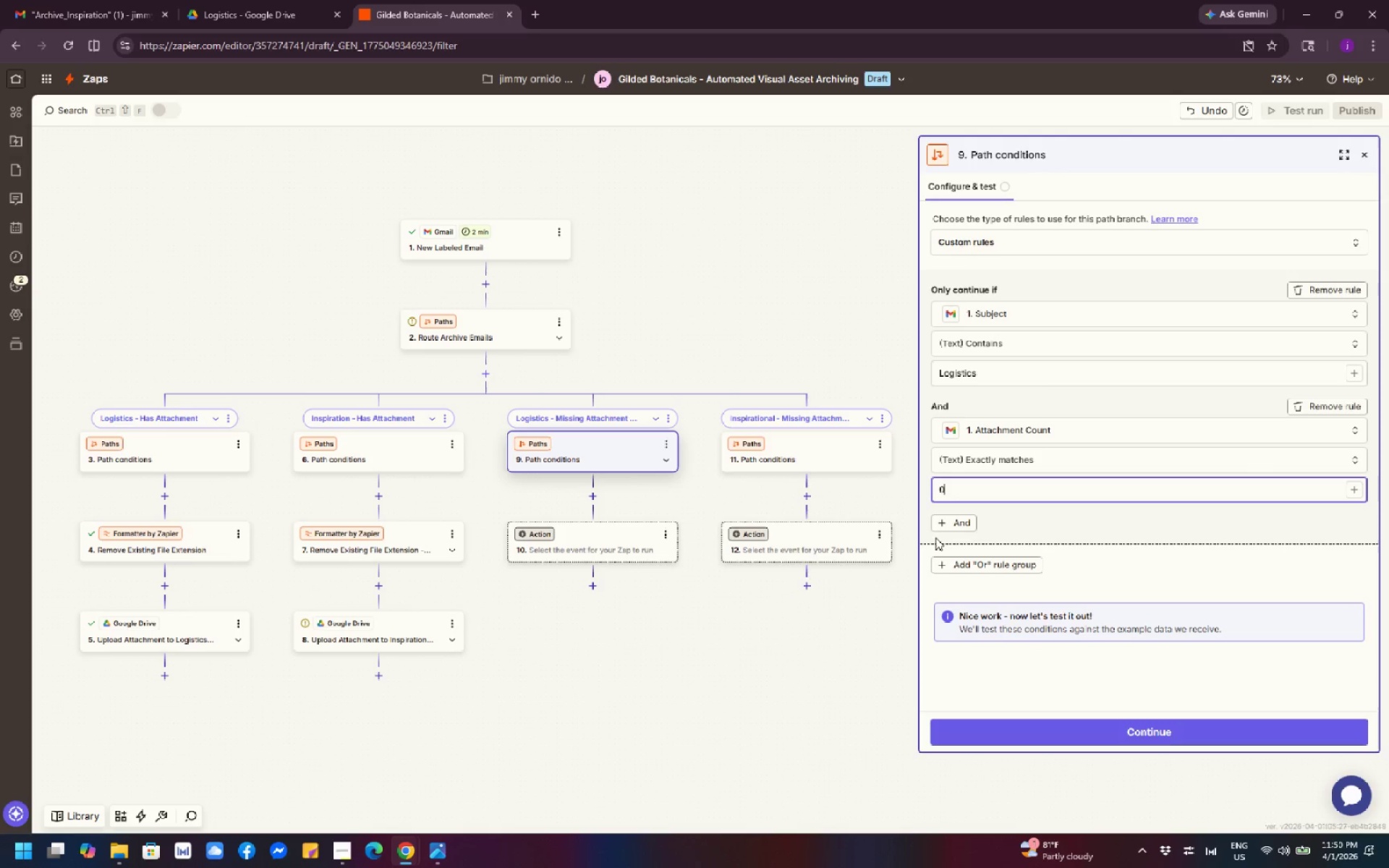 
left_click([848, 621])
 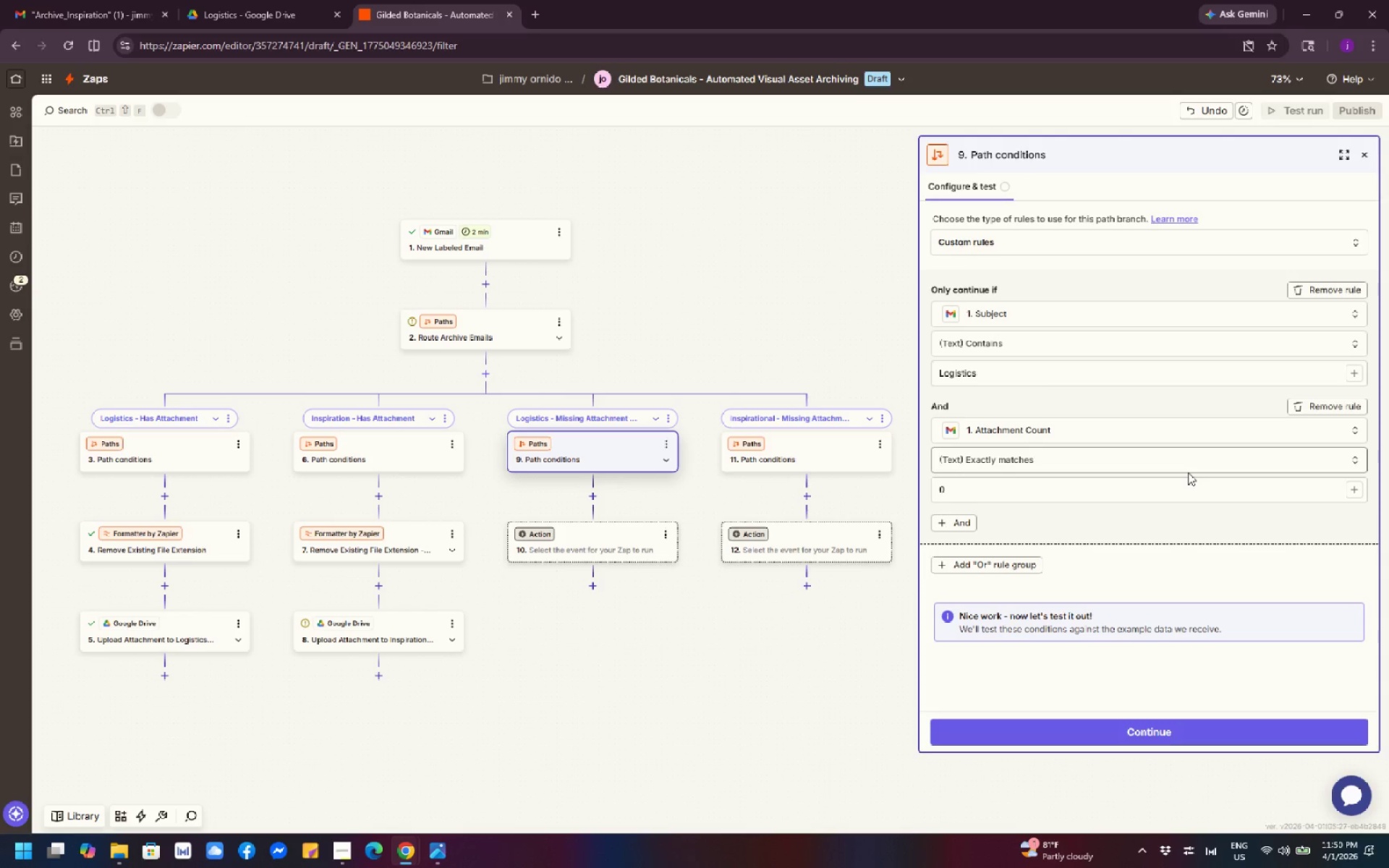 
wait(15.7)
 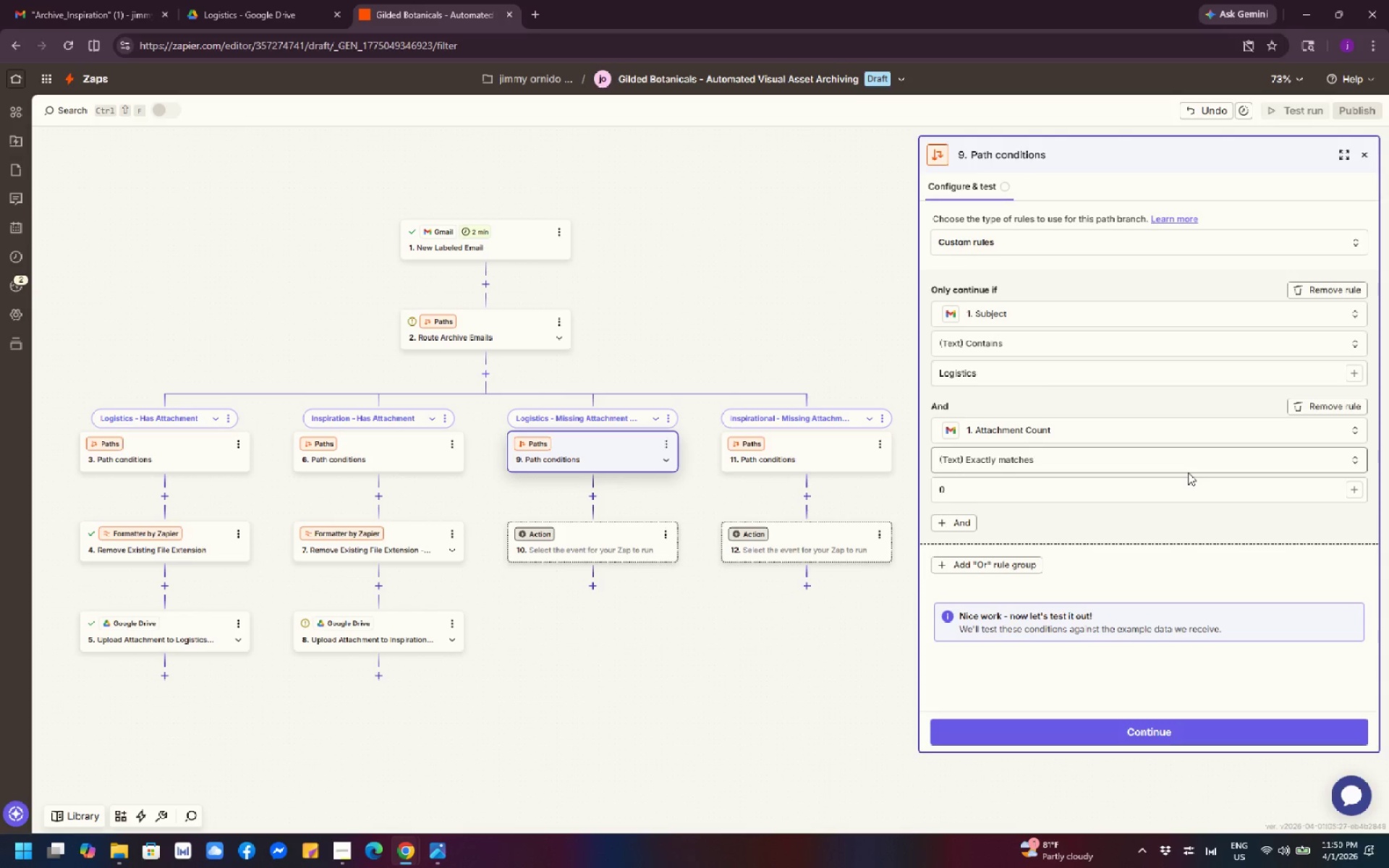 
scroll: coordinate [1188, 472], scroll_direction: down, amount: 2.0
 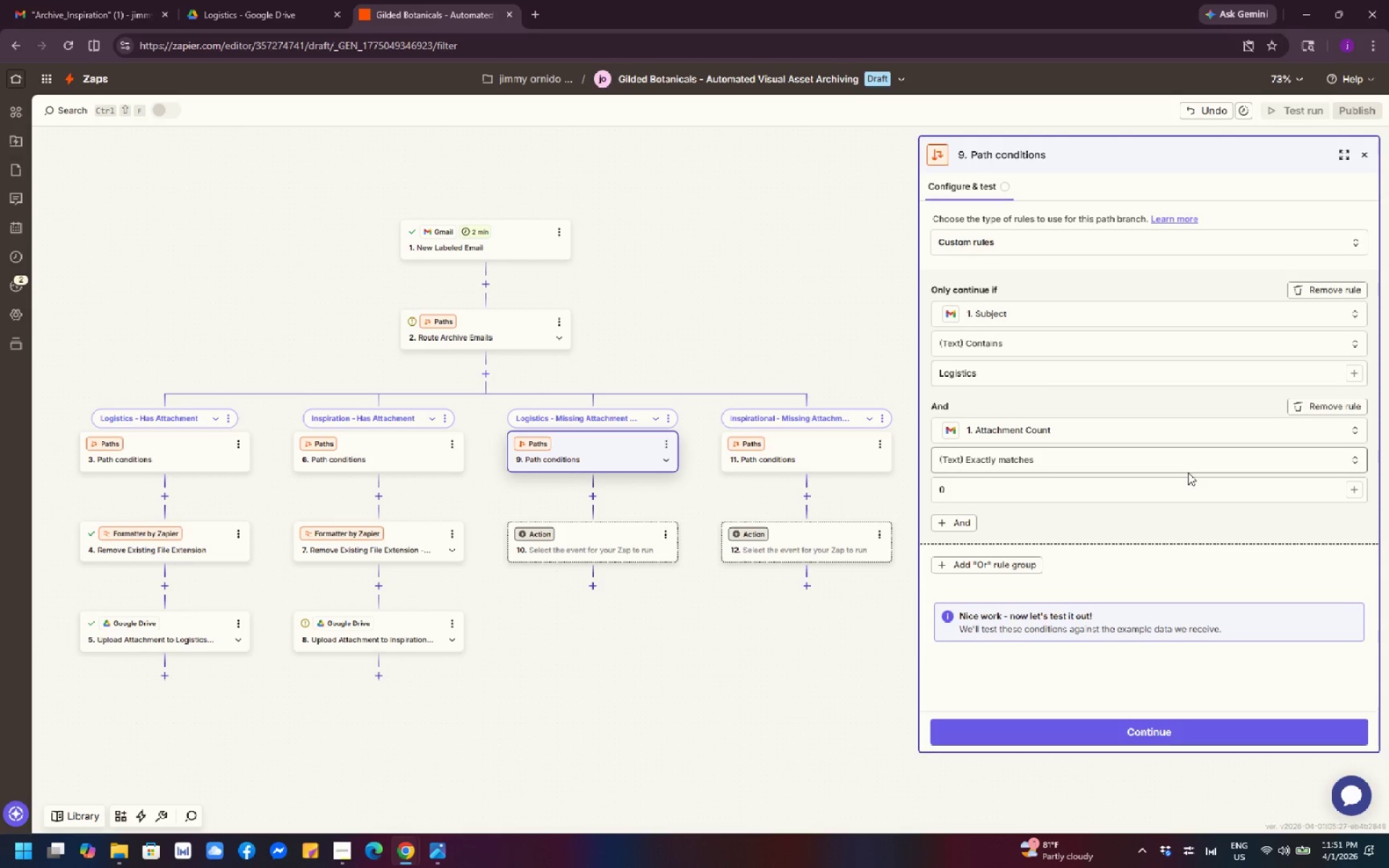 
wait(14.76)
 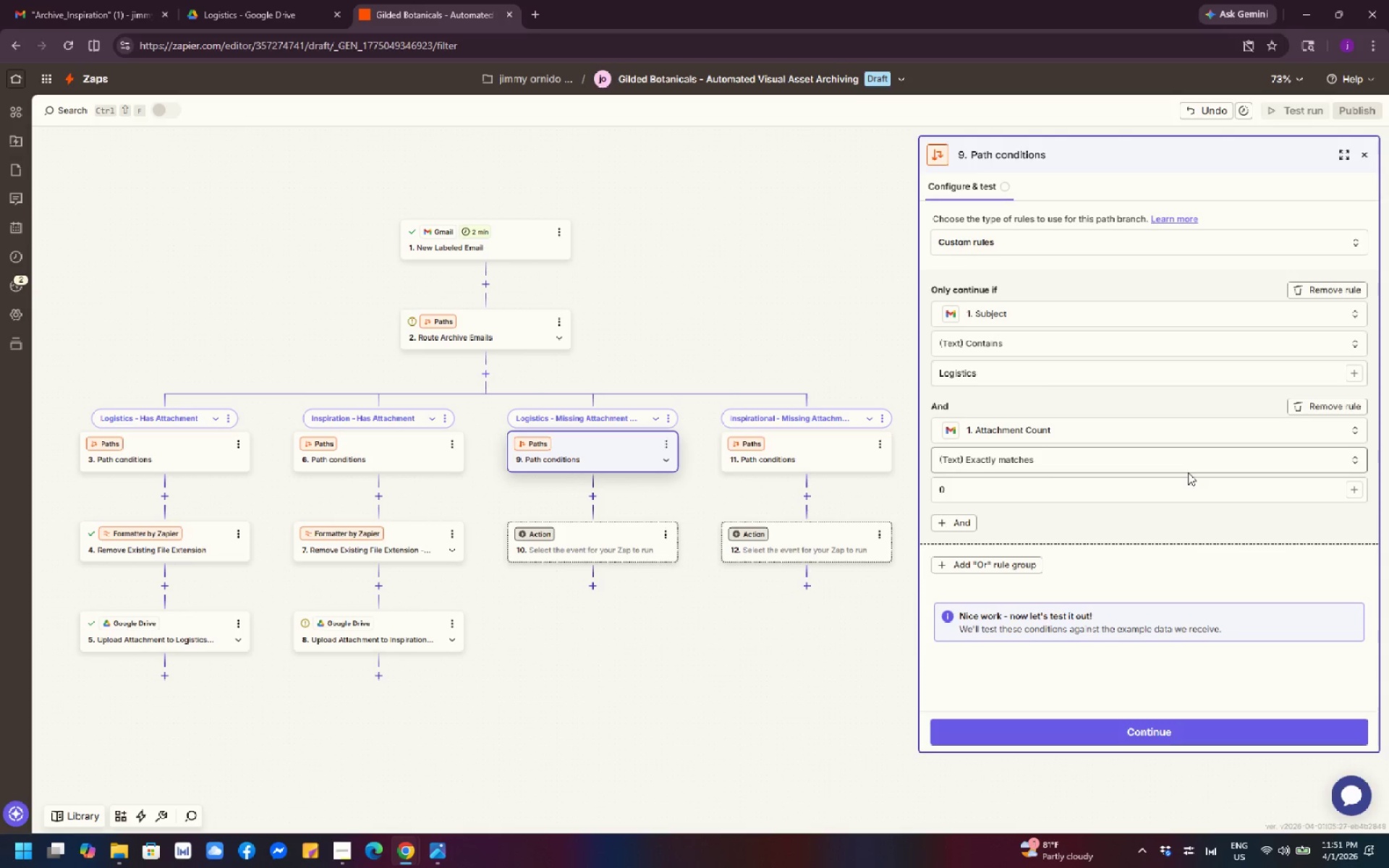 
scroll: coordinate [786, 668], scroll_direction: down, amount: 2.0
 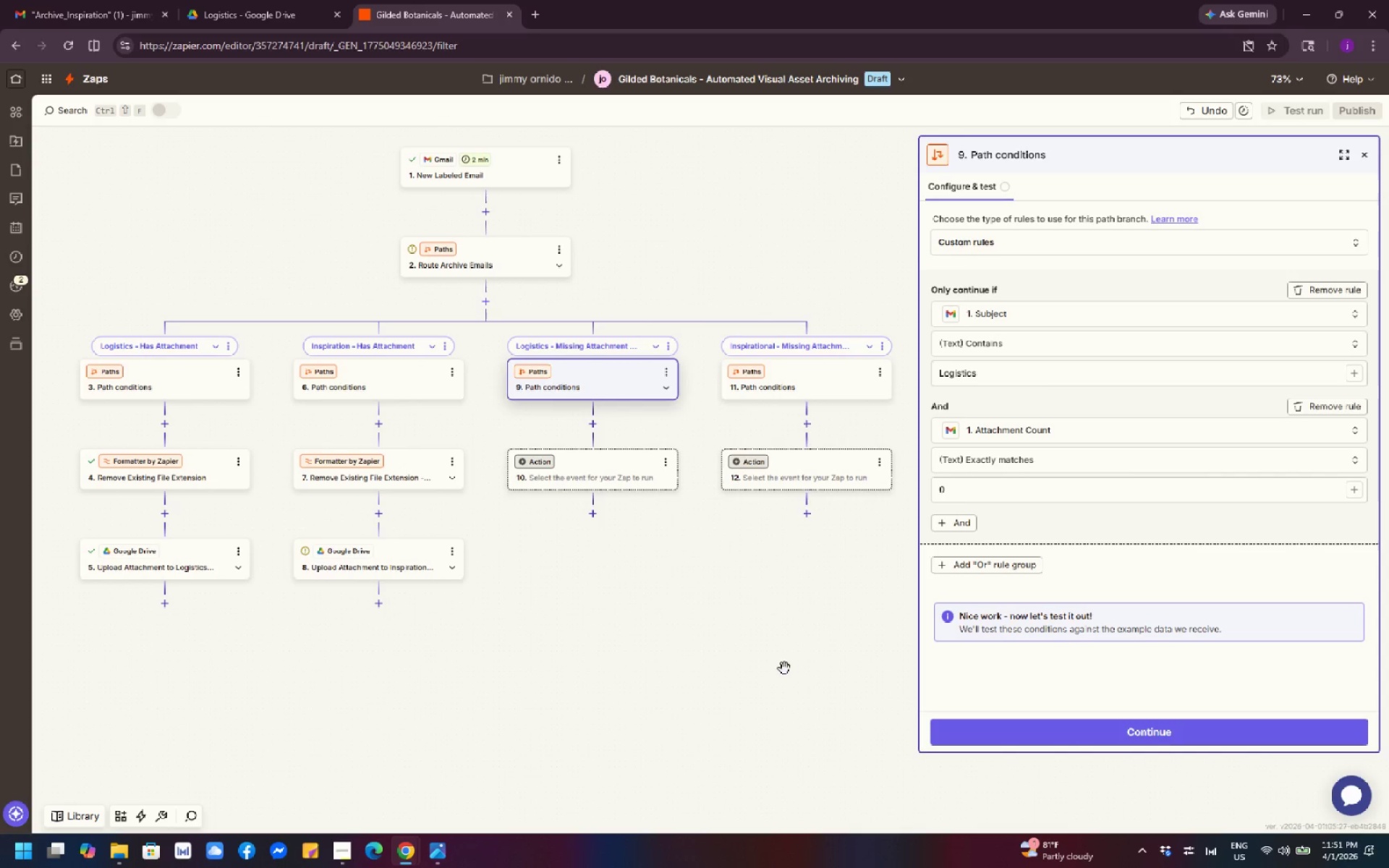 
wait(5.55)
 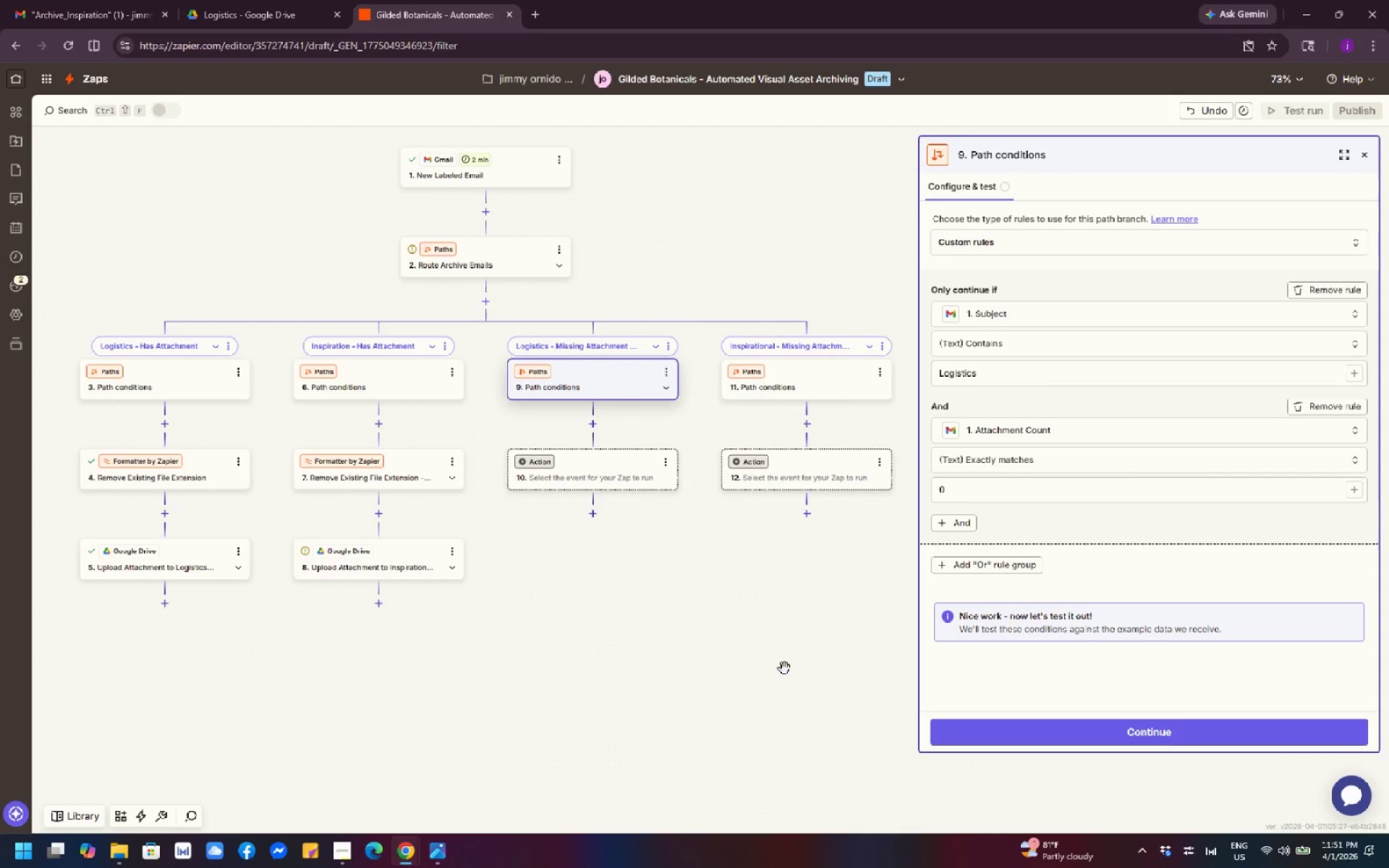 
scroll: coordinate [522, 649], scroll_direction: up, amount: 2.0
 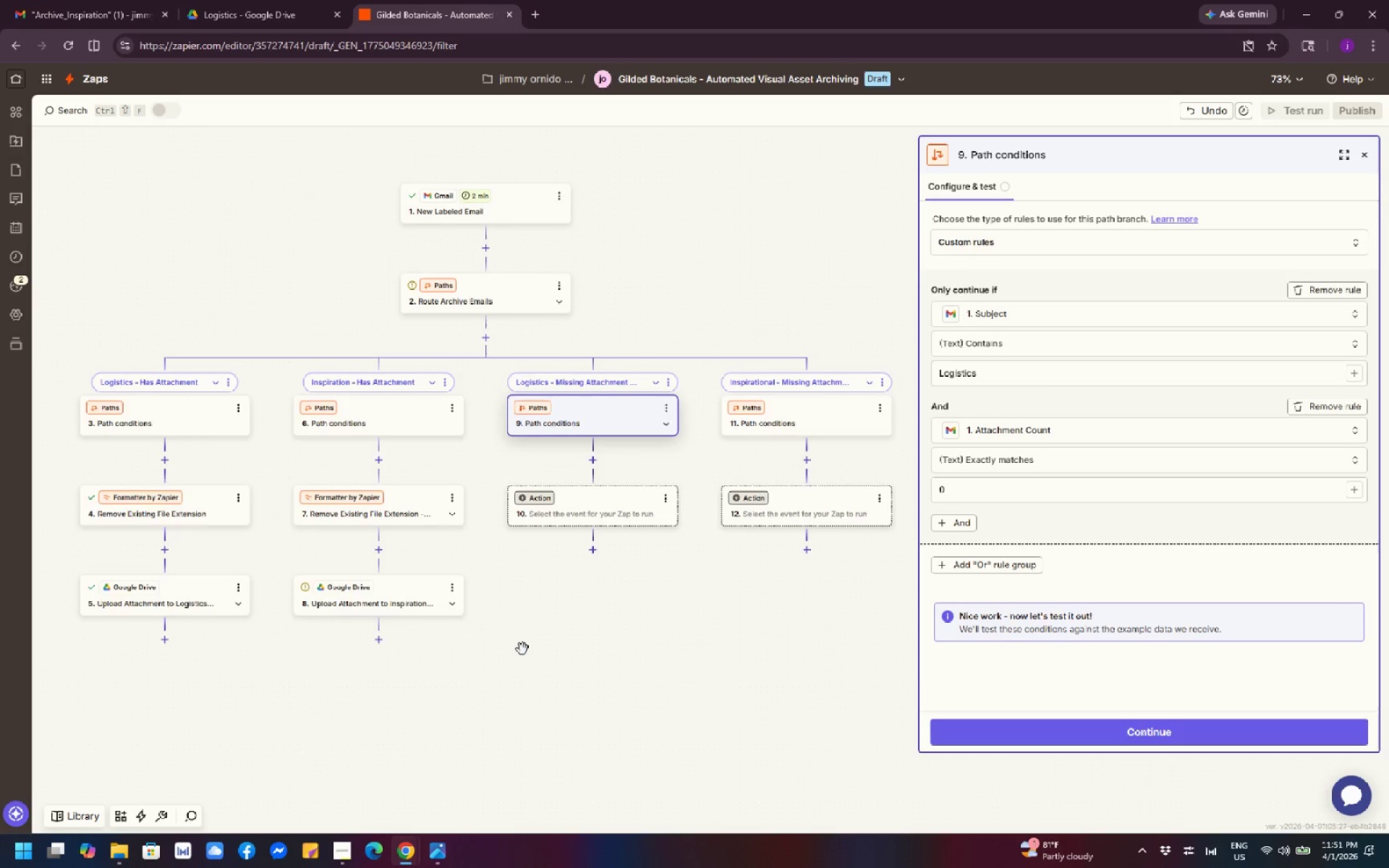 
scroll: coordinate [522, 649], scroll_direction: down, amount: 2.0
 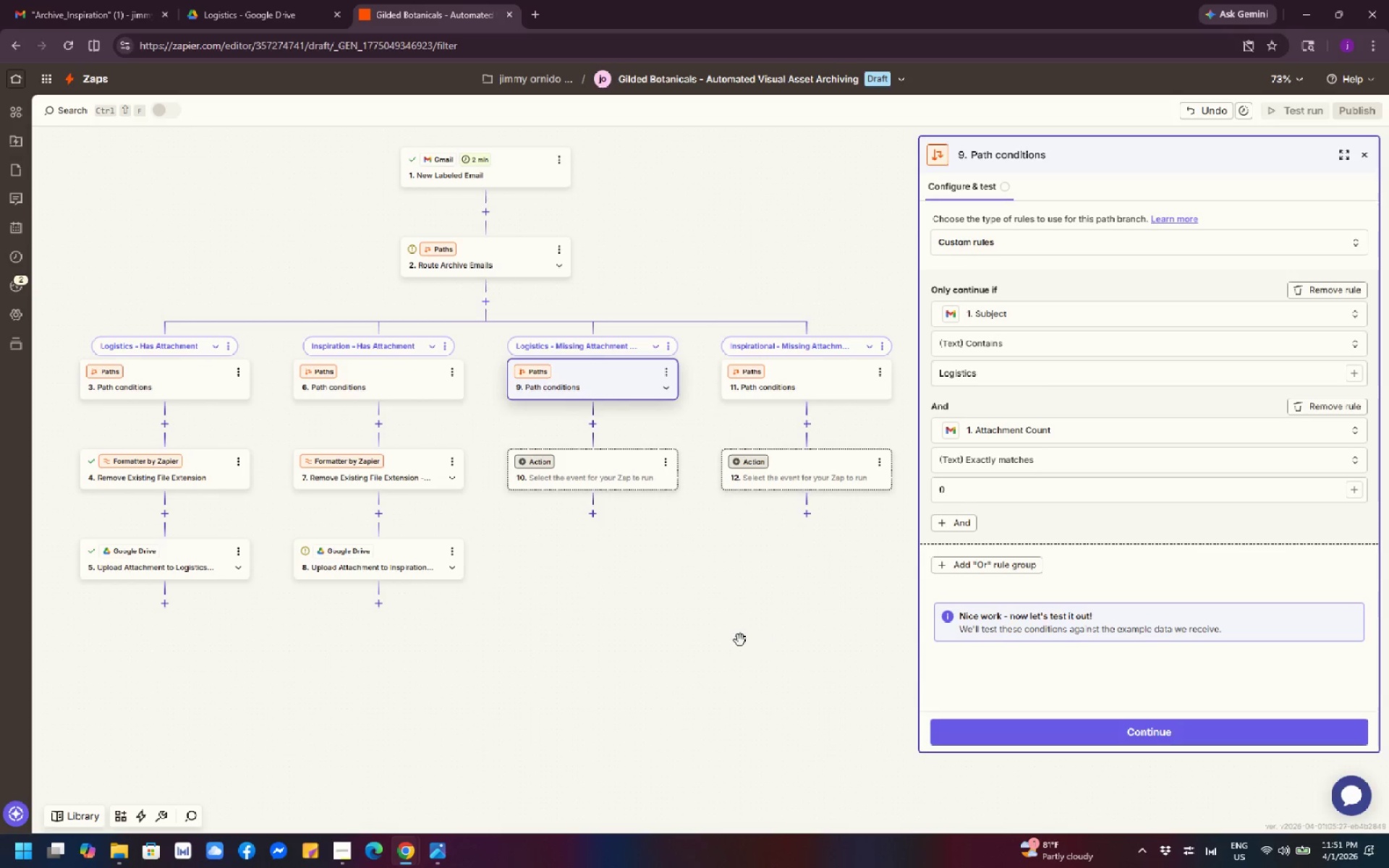 
left_click_drag(start_coordinate=[698, 576], to_coordinate=[710, 686])
 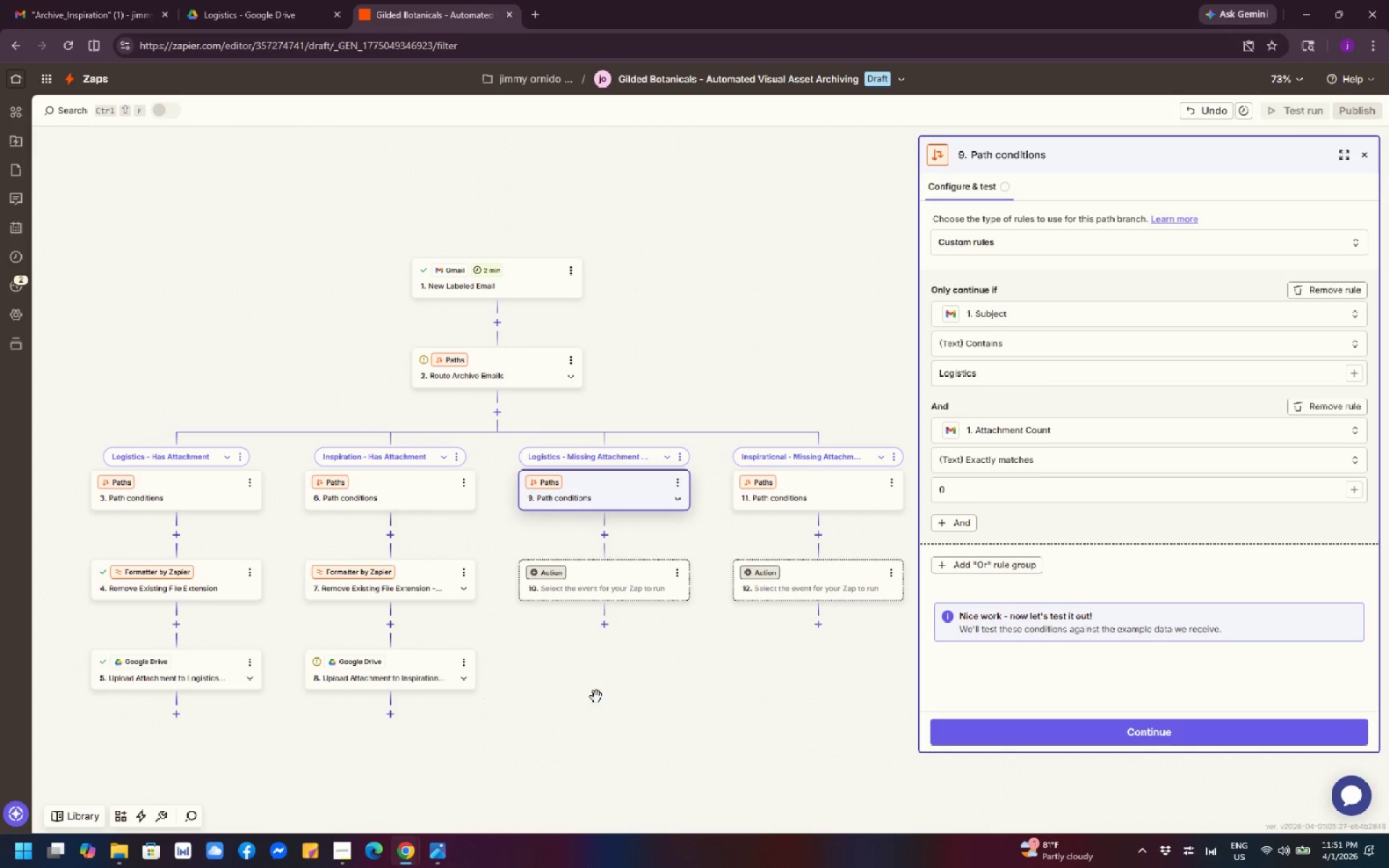 
left_click_drag(start_coordinate=[590, 699], to_coordinate=[566, 690])
 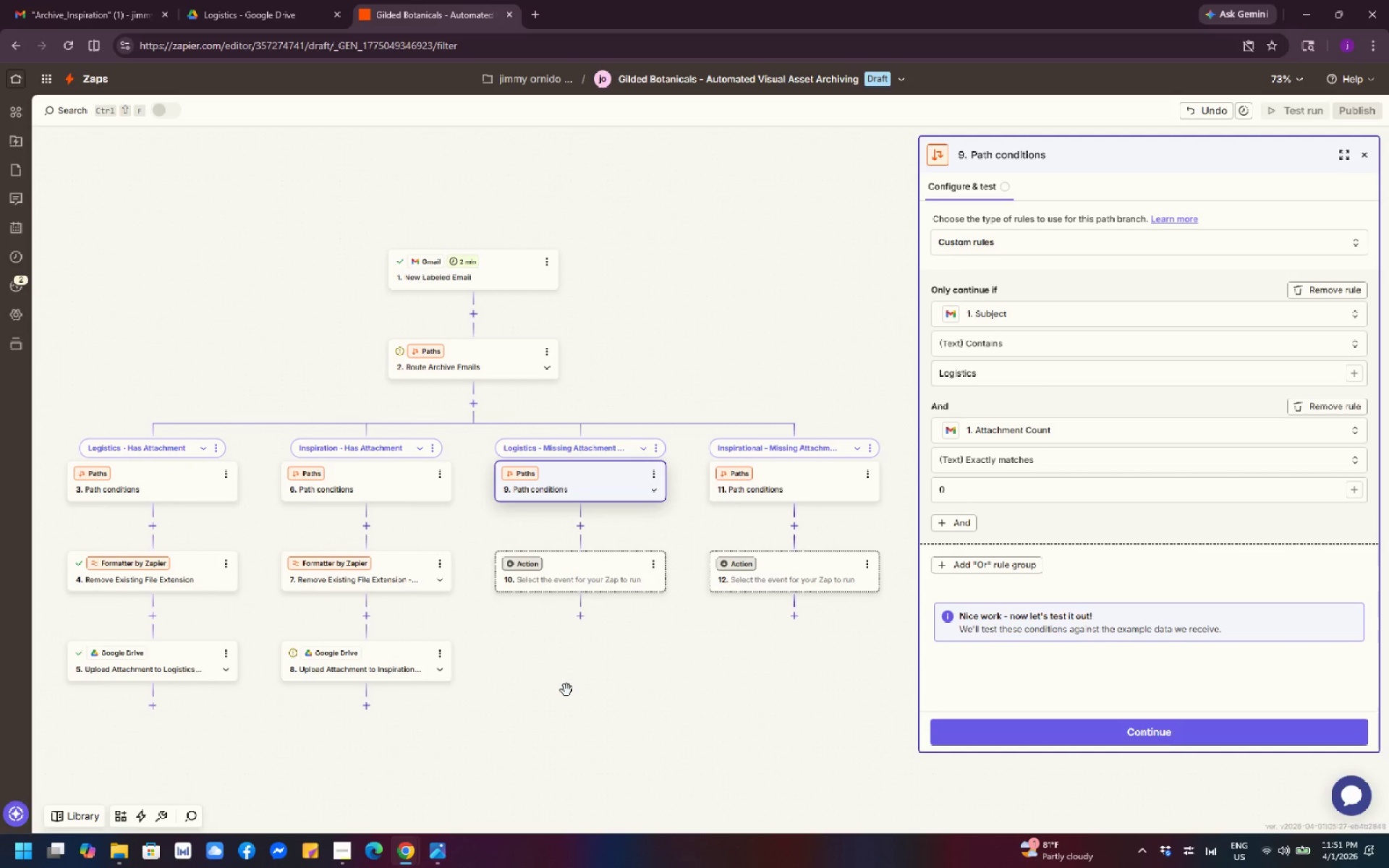 
wait(7.62)
 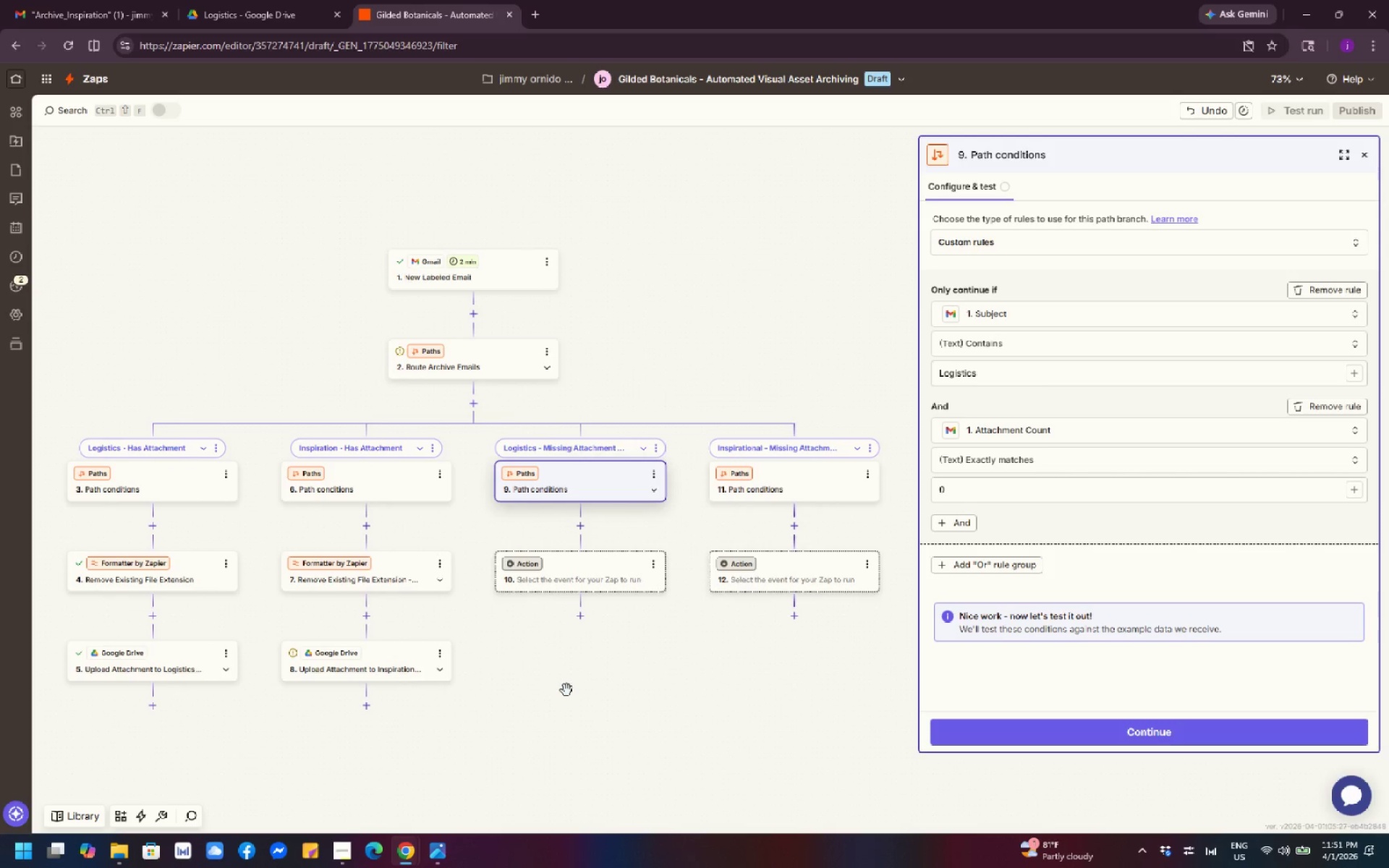 
left_click_drag(start_coordinate=[570, 699], to_coordinate=[558, 605])
 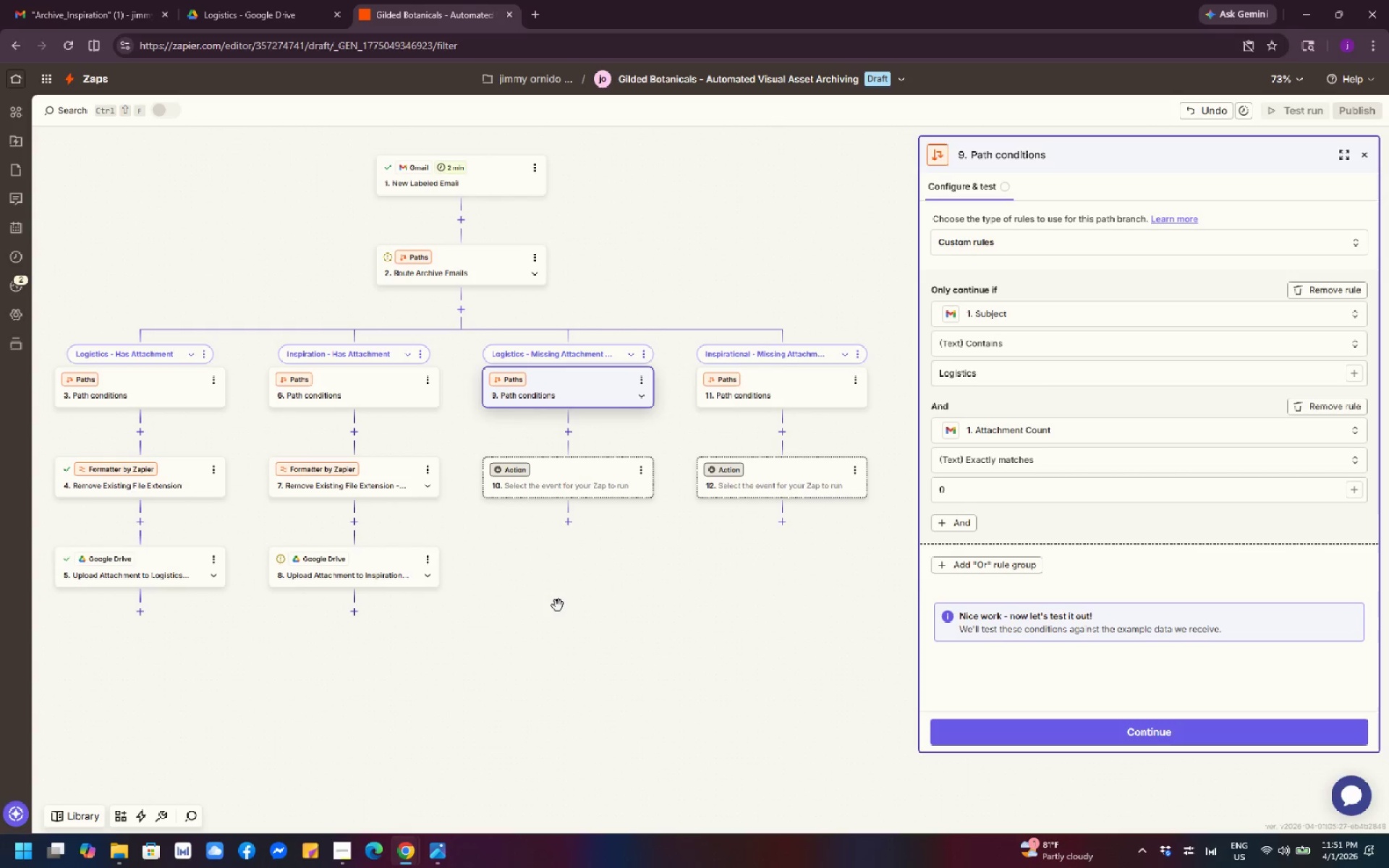 
left_click_drag(start_coordinate=[558, 605], to_coordinate=[577, 580])
 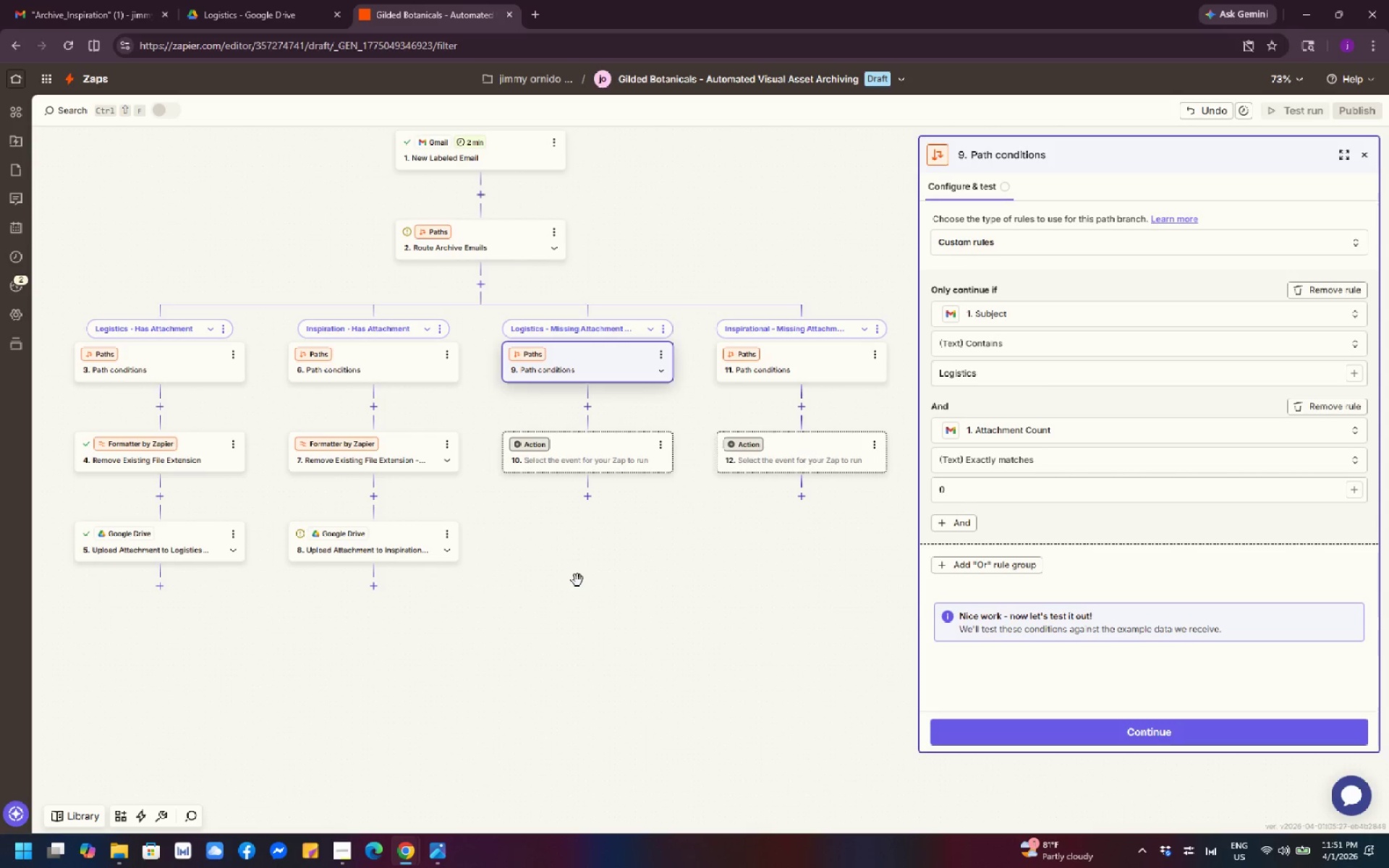 
wait(6.59)
 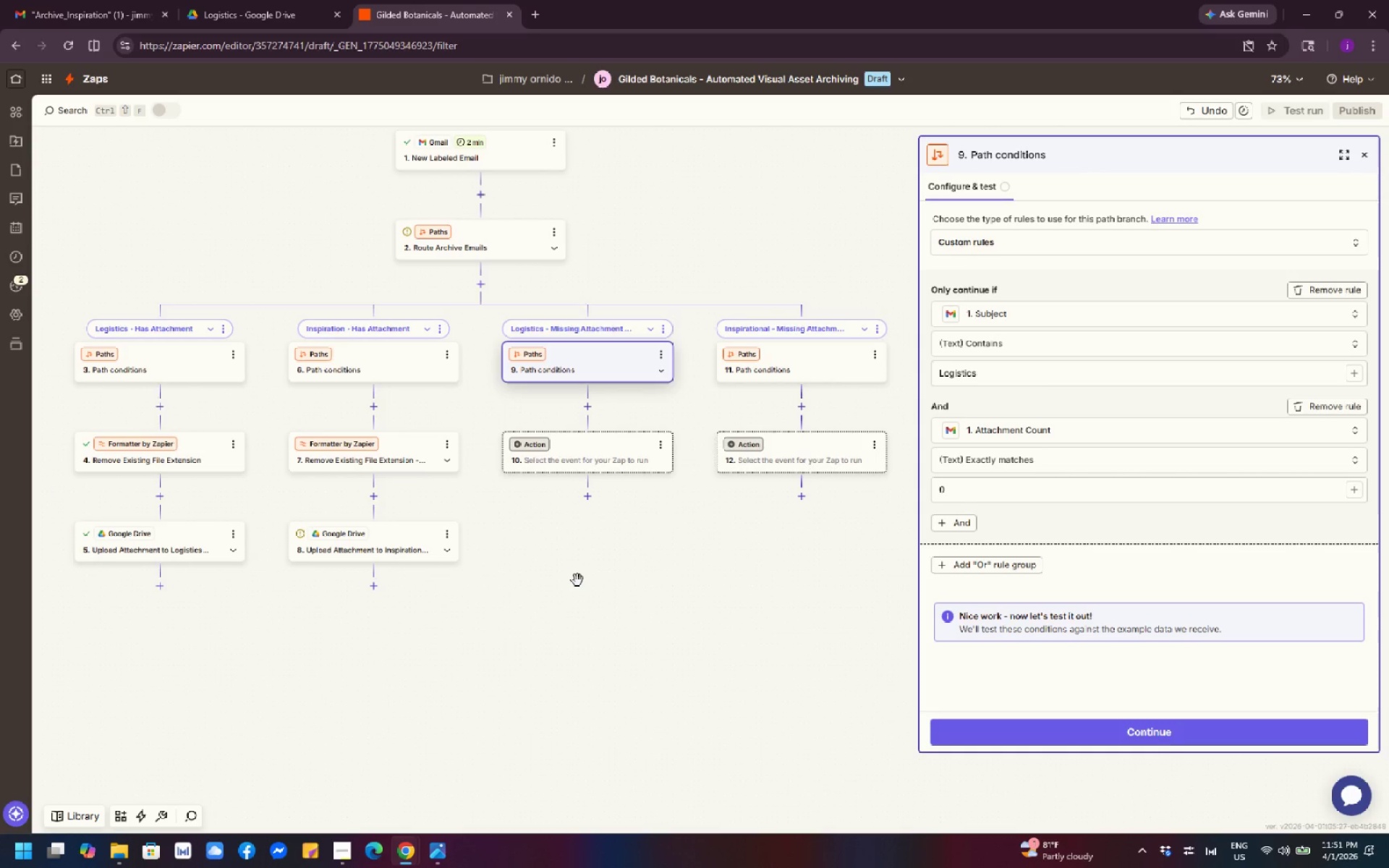 
left_click_drag(start_coordinate=[577, 580], to_coordinate=[601, 748])
 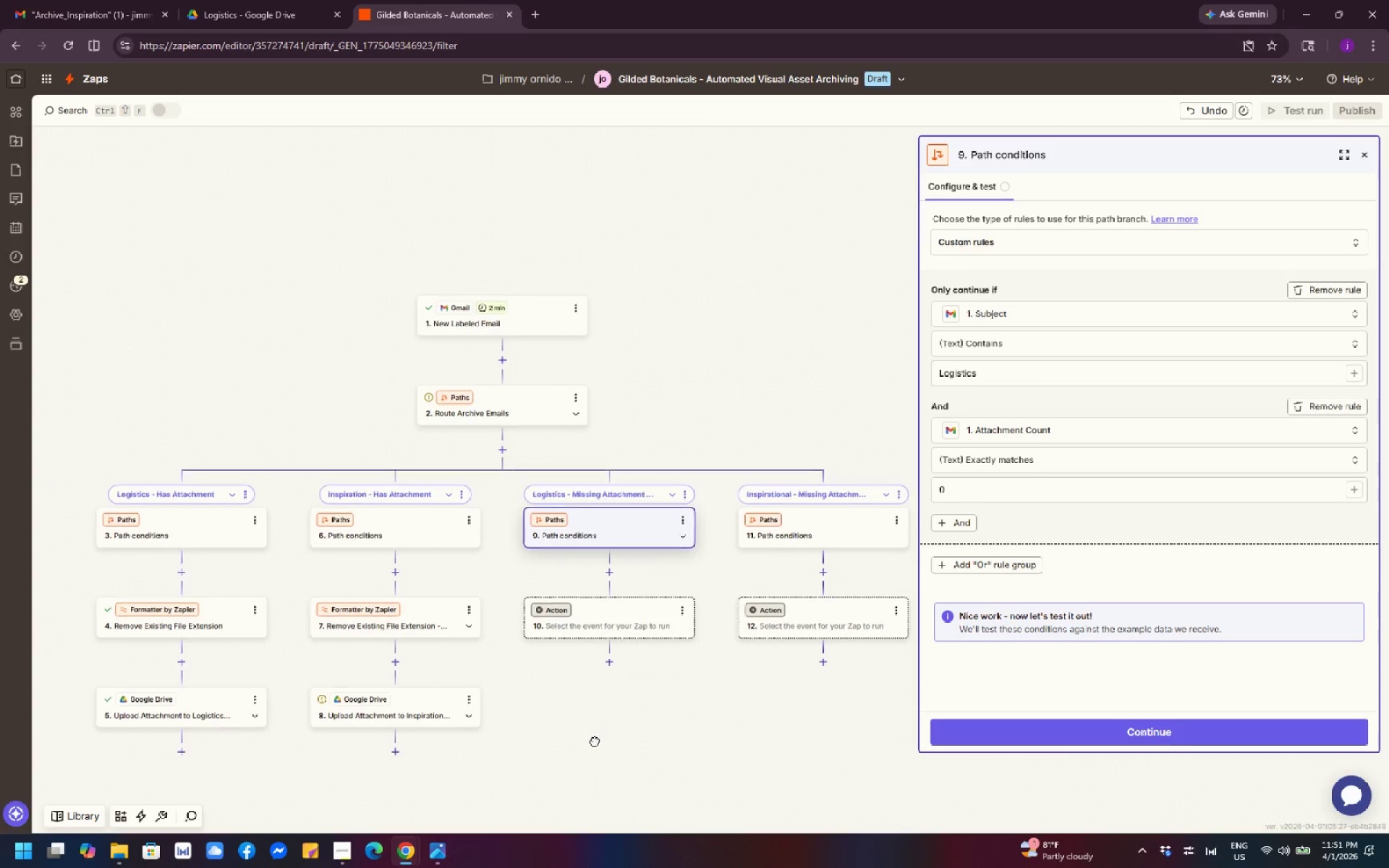 
left_click_drag(start_coordinate=[597, 743], to_coordinate=[584, 628])
 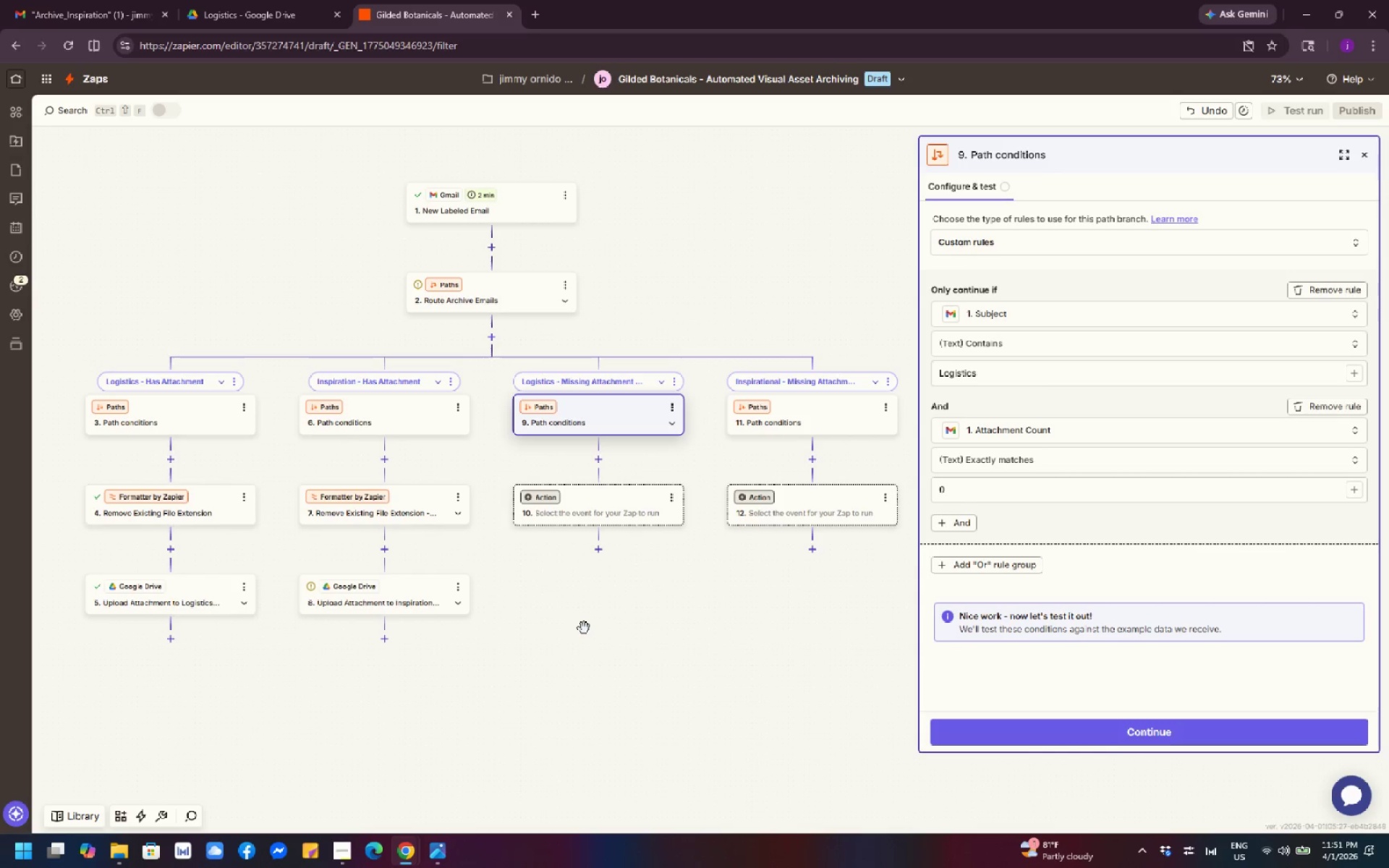 
left_click_drag(start_coordinate=[603, 587], to_coordinate=[625, 648])
 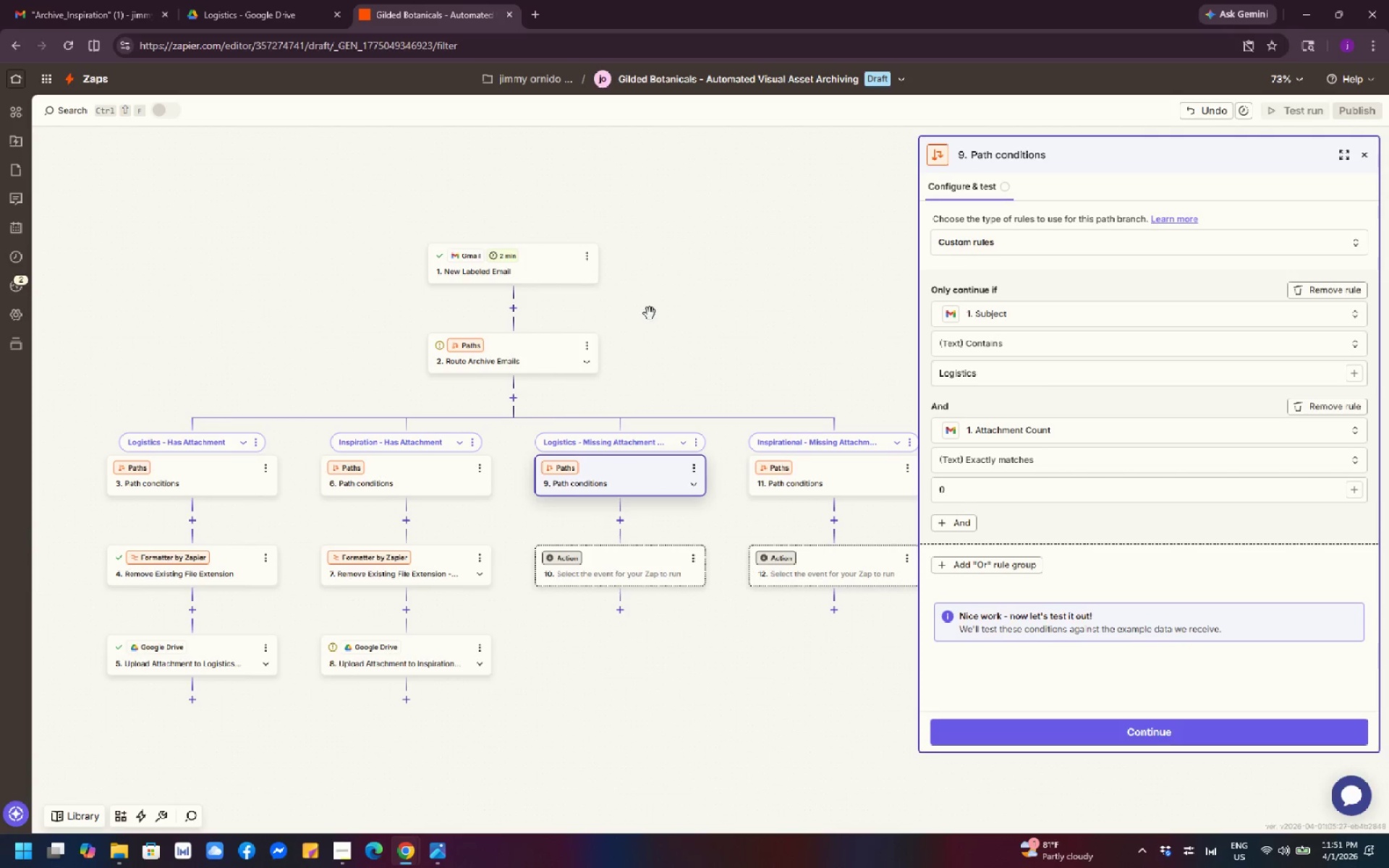 
left_click_drag(start_coordinate=[652, 311], to_coordinate=[616, 288])
 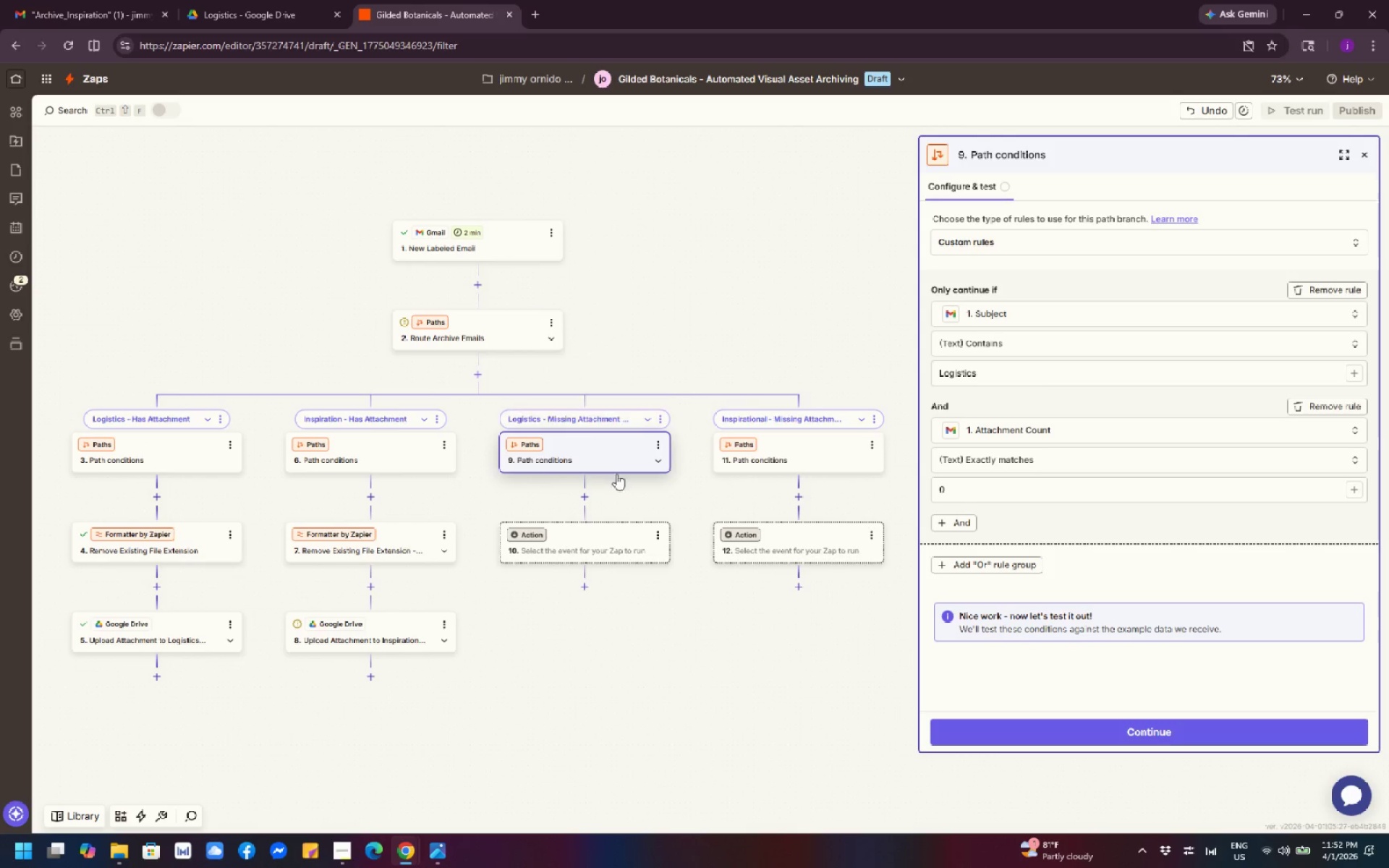 
wait(10.48)
 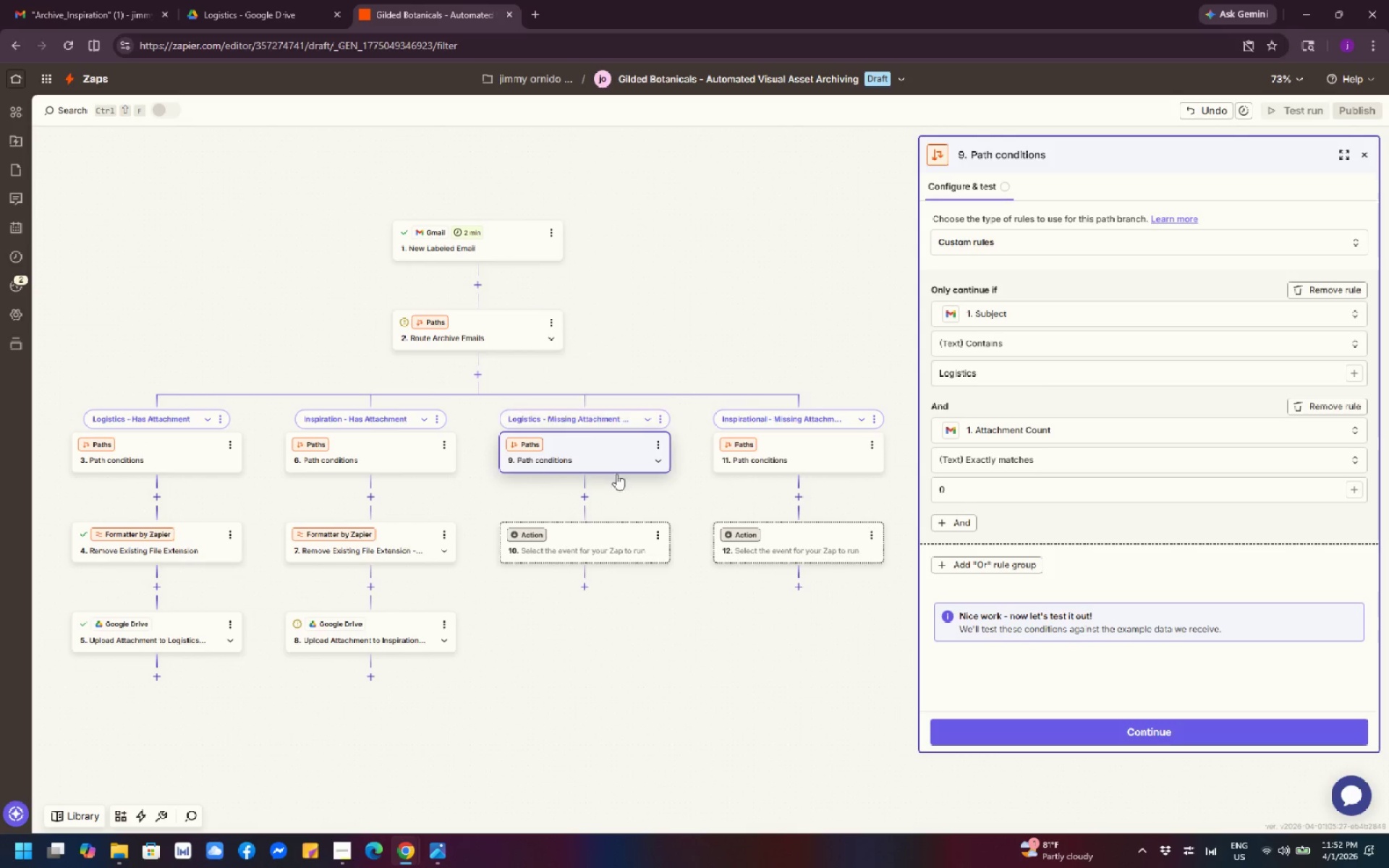 
left_click([602, 445])
 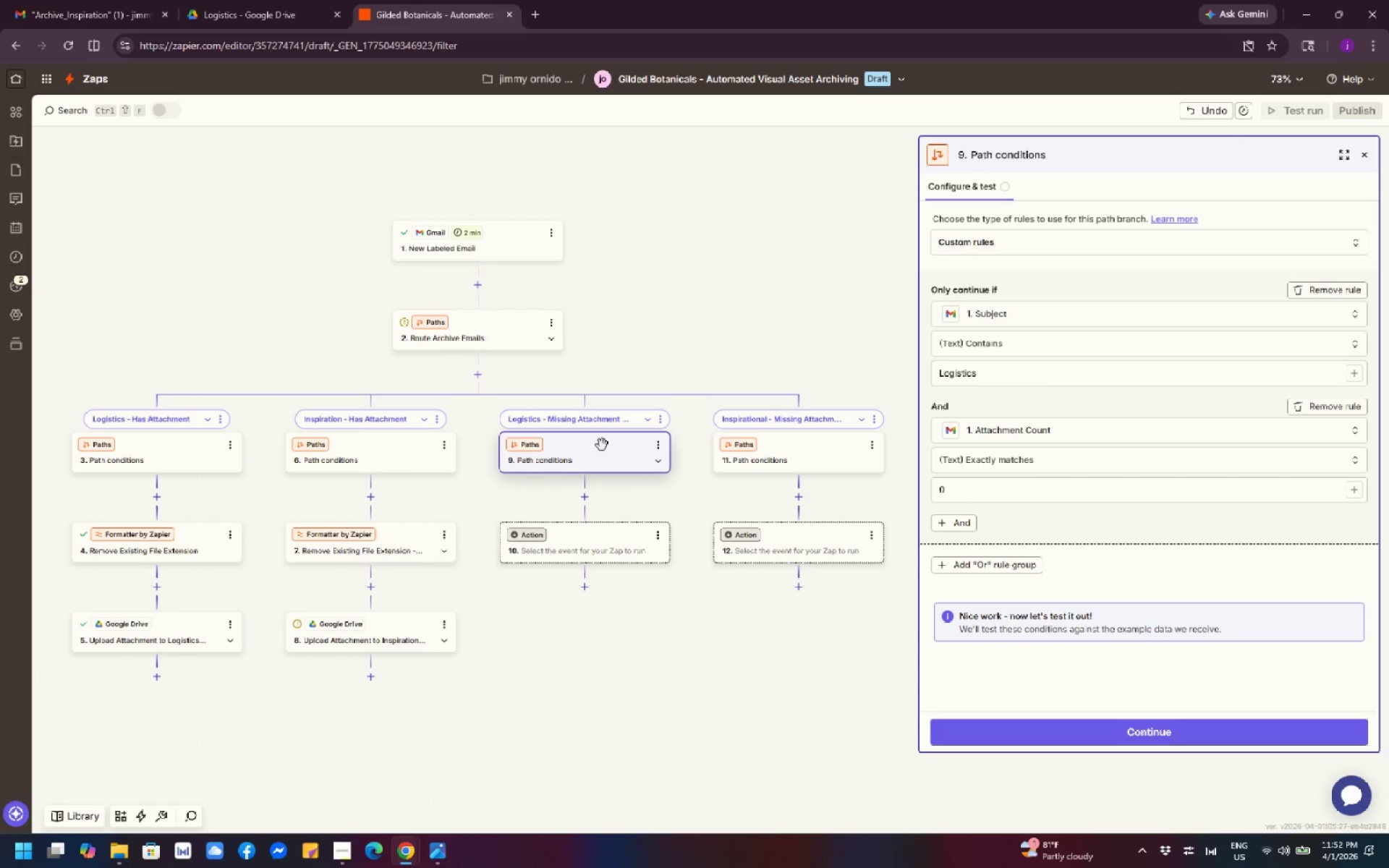 
wait(9.3)
 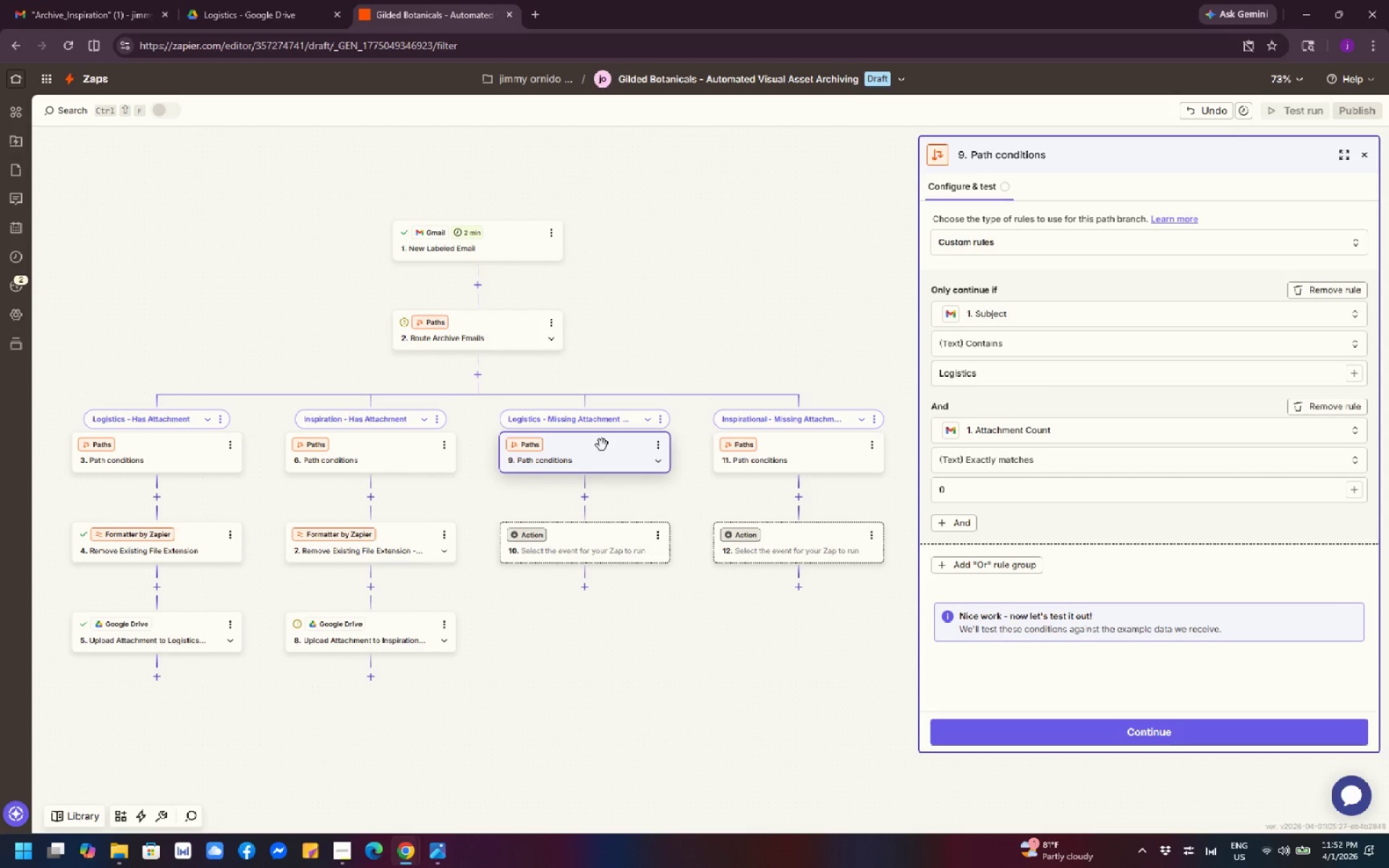 
left_click_drag(start_coordinate=[689, 654], to_coordinate=[697, 550])
 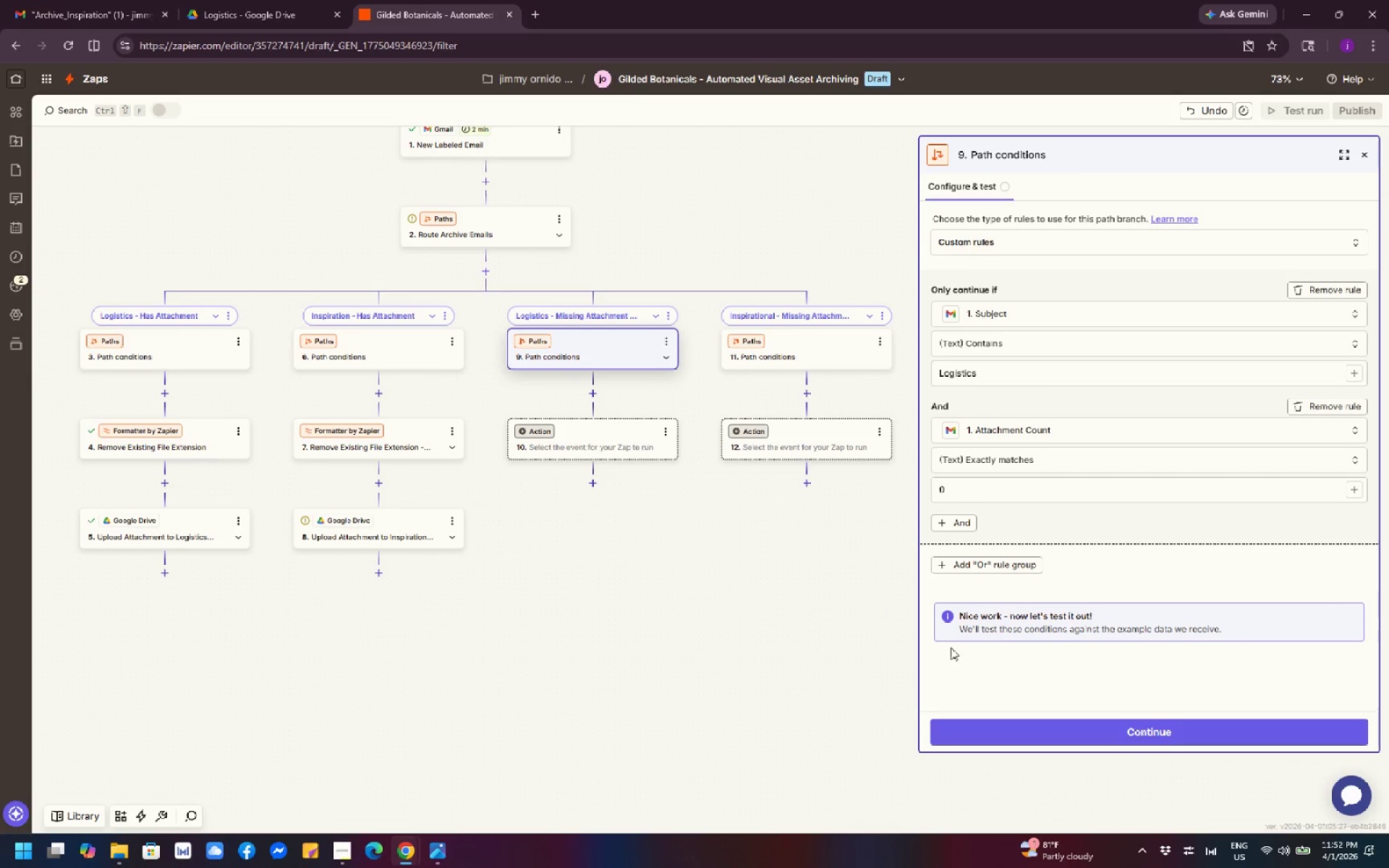 
left_click([1076, 729])
 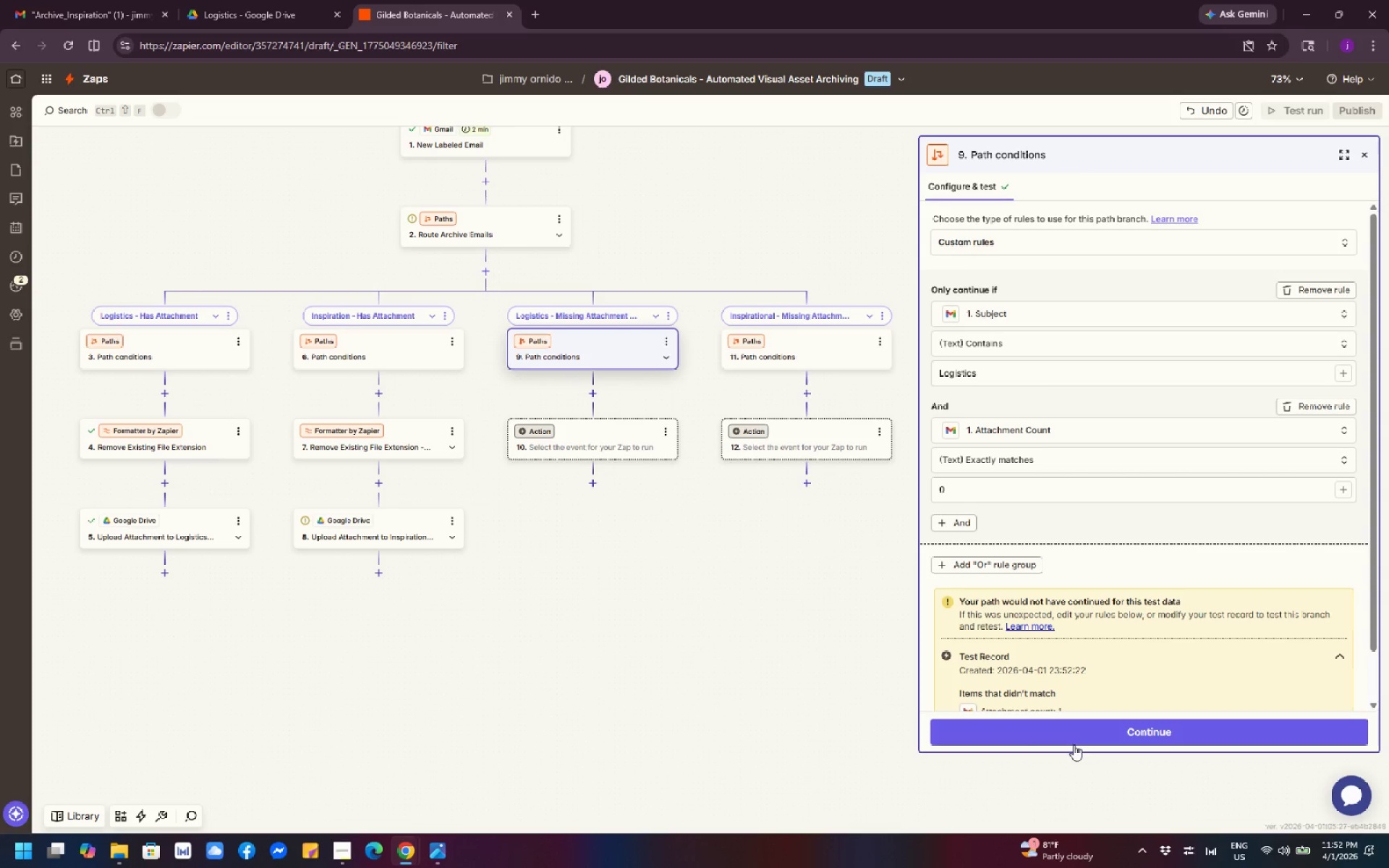 
scroll: coordinate [1095, 613], scroll_direction: down, amount: 4.0
 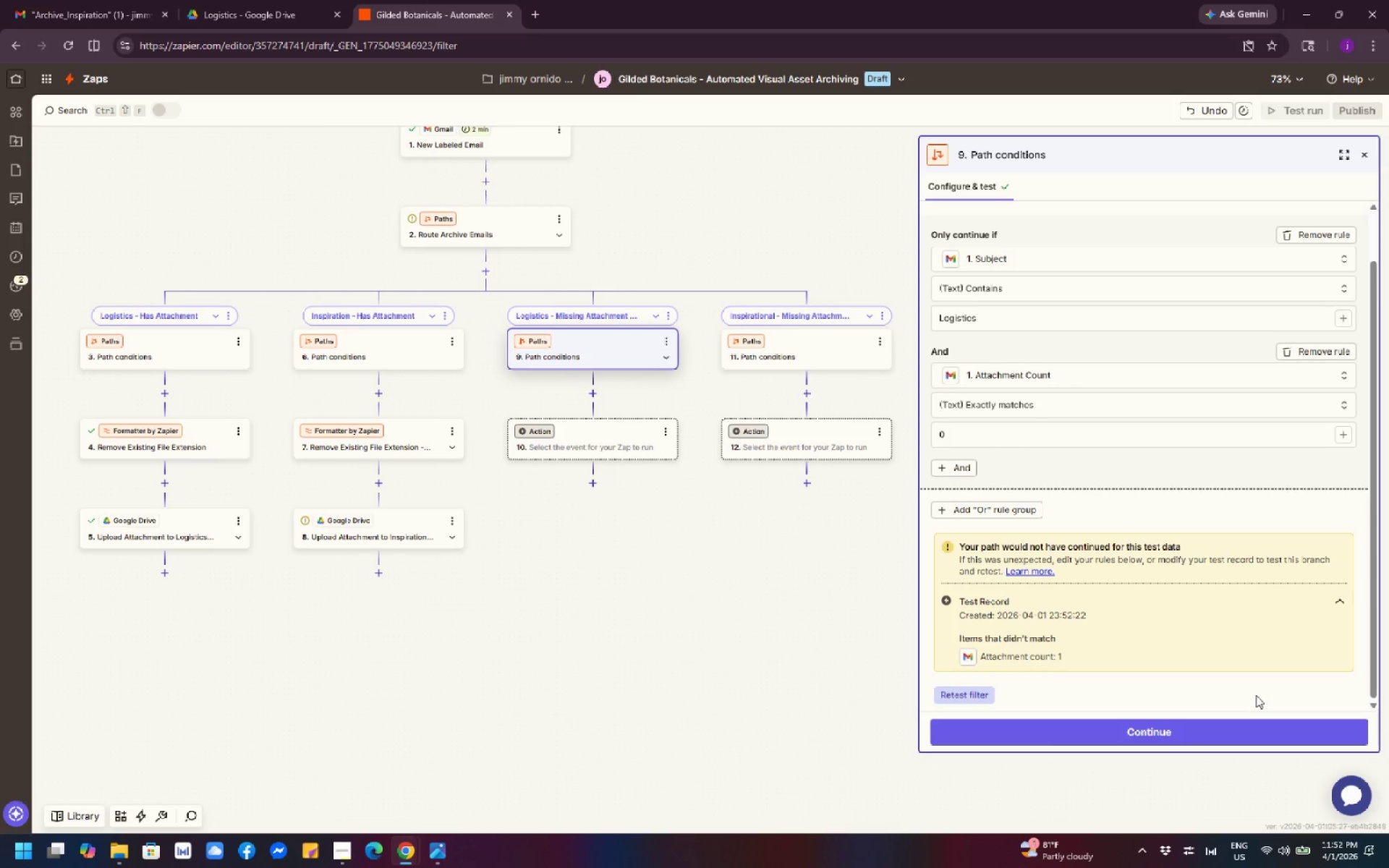 
wait(12.99)
 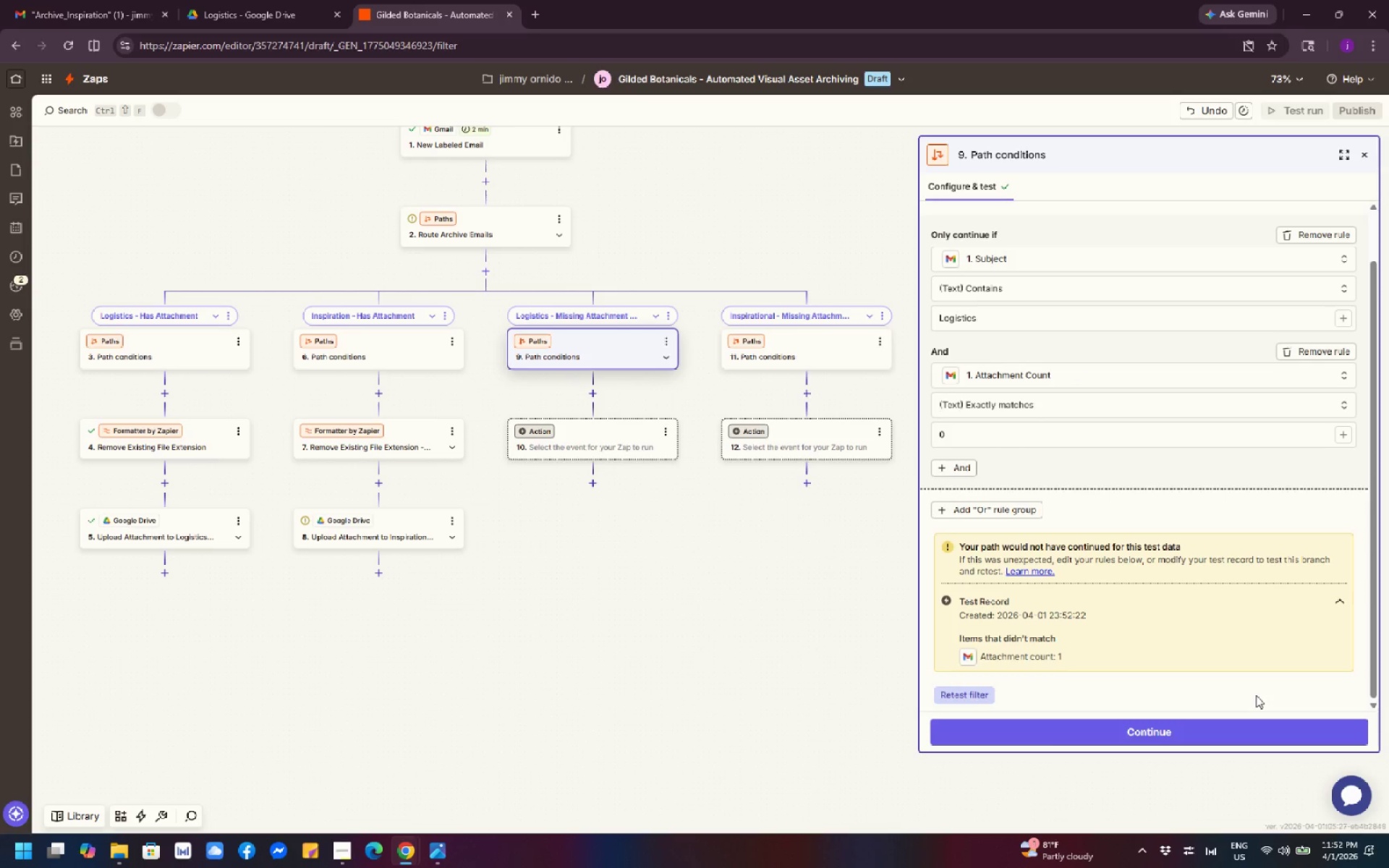 
left_click([1246, 728])
 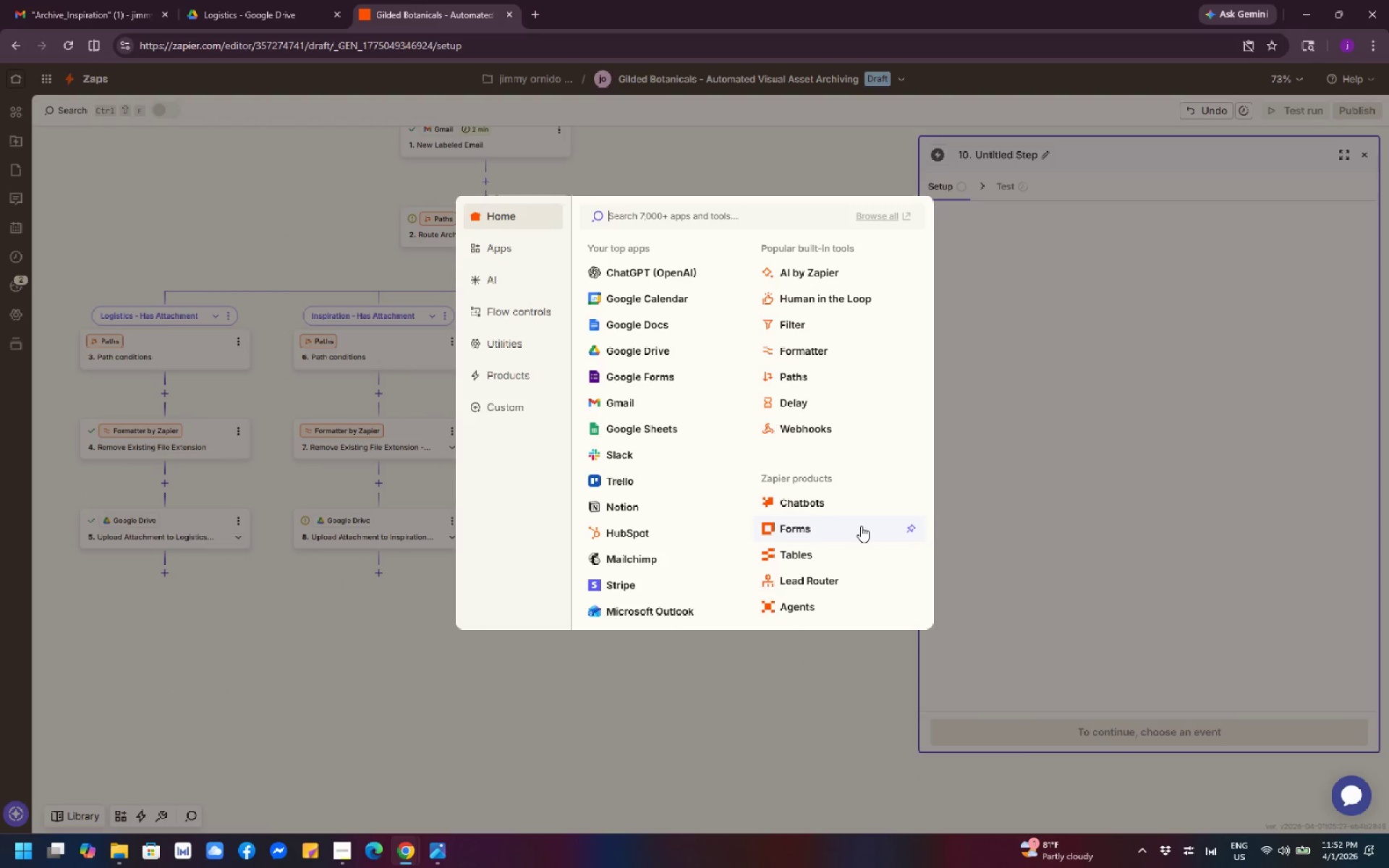 
wait(16.19)
 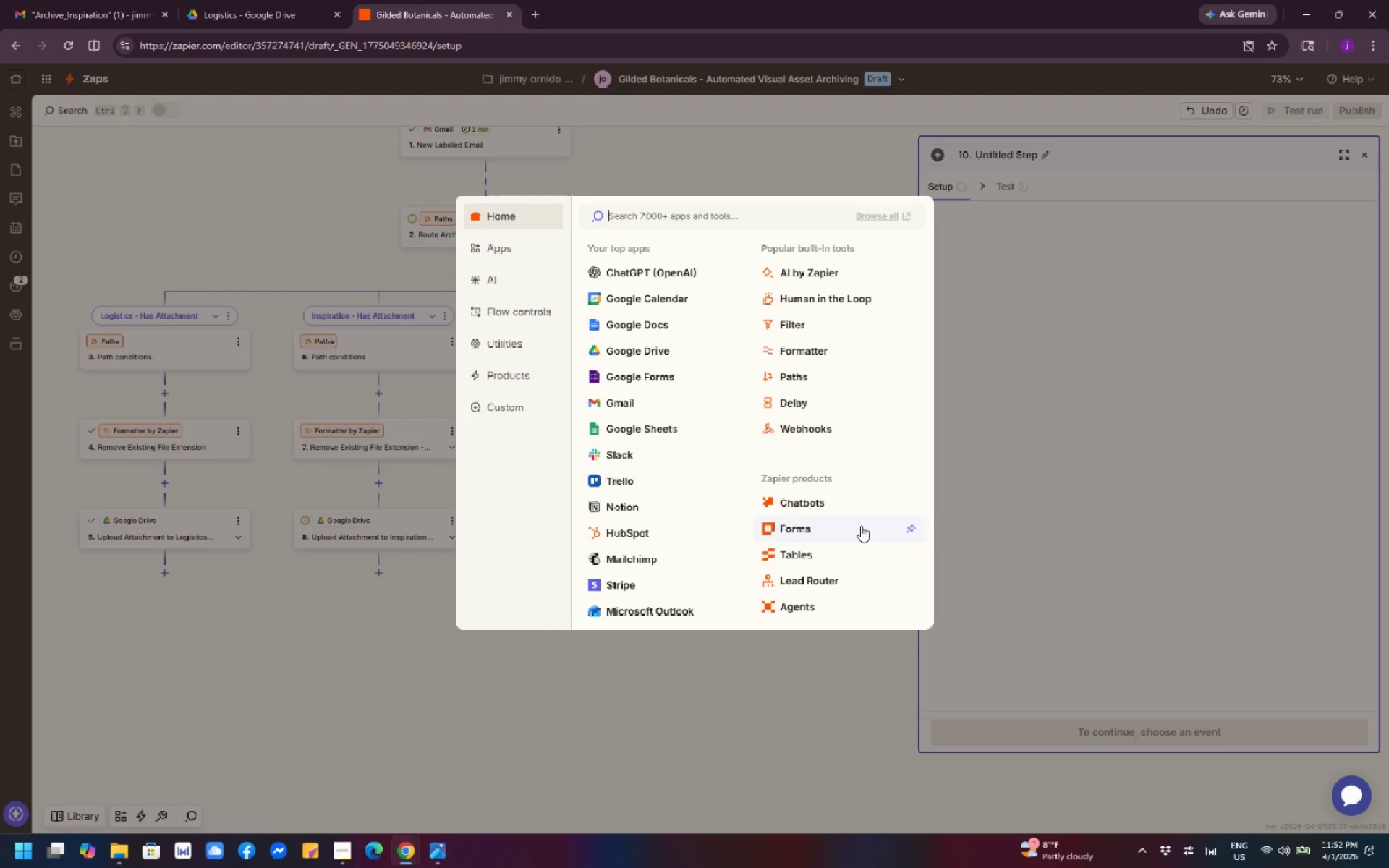 
left_click([641, 399])
 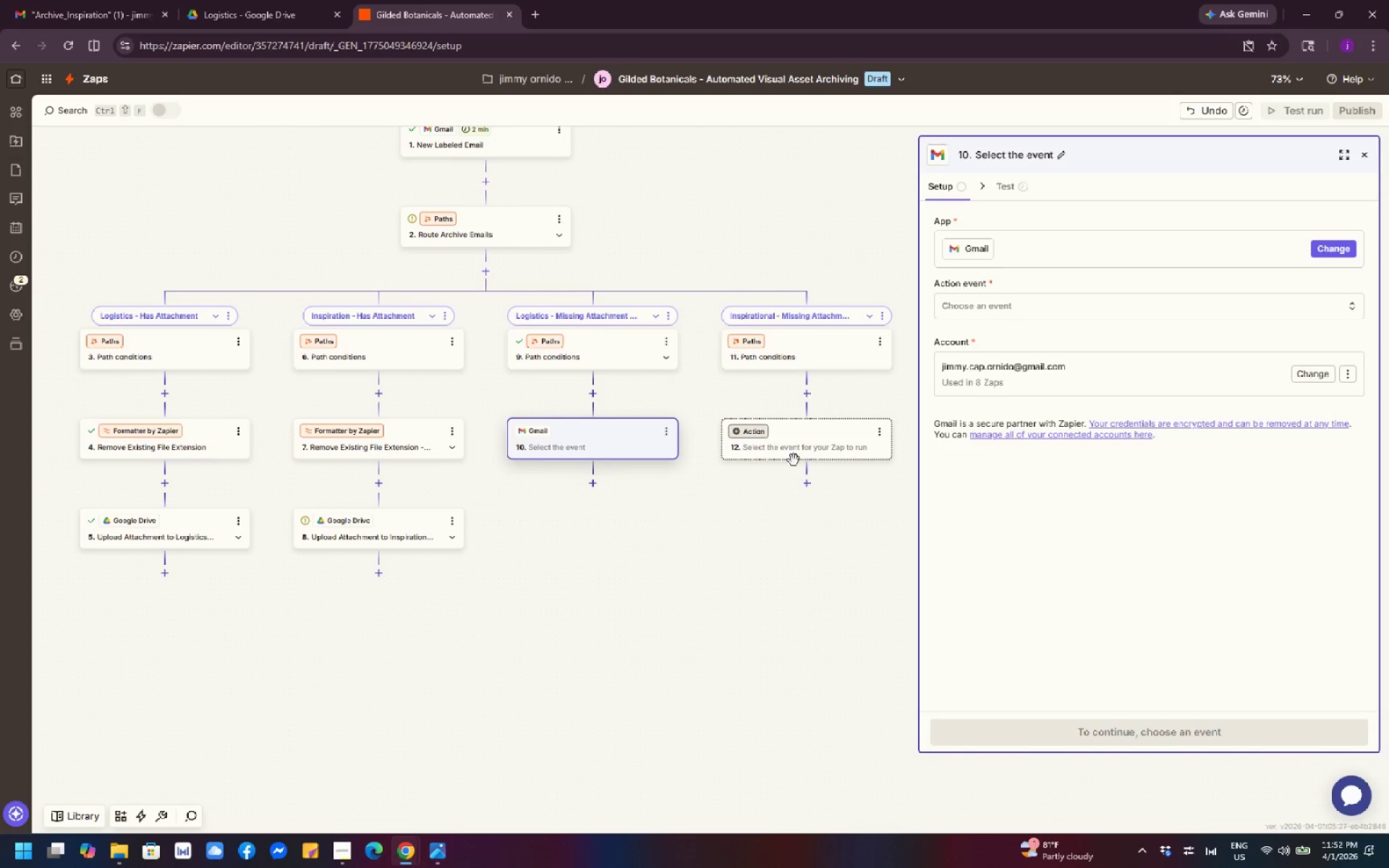 
wait(5.41)
 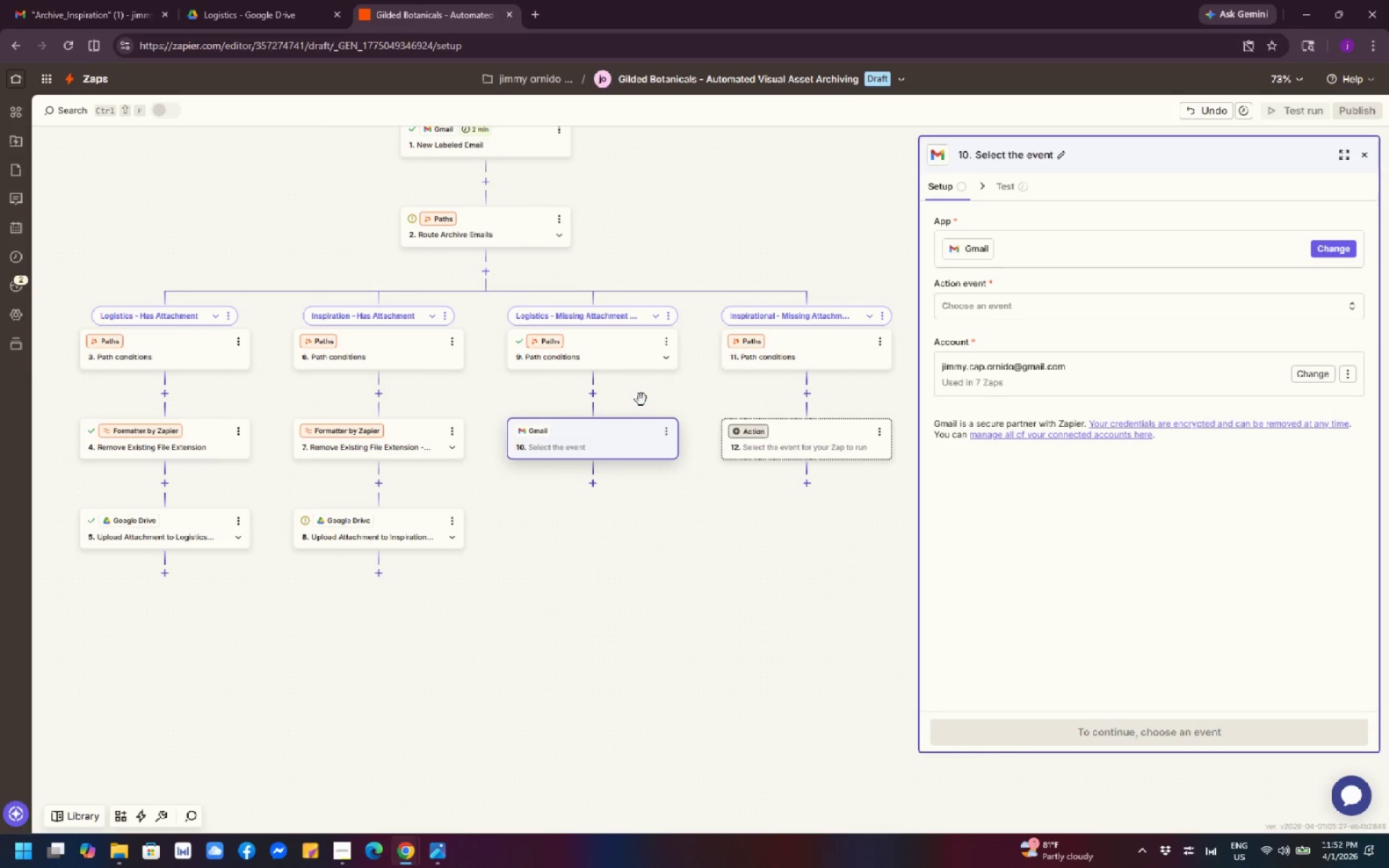 
left_click([993, 300])
 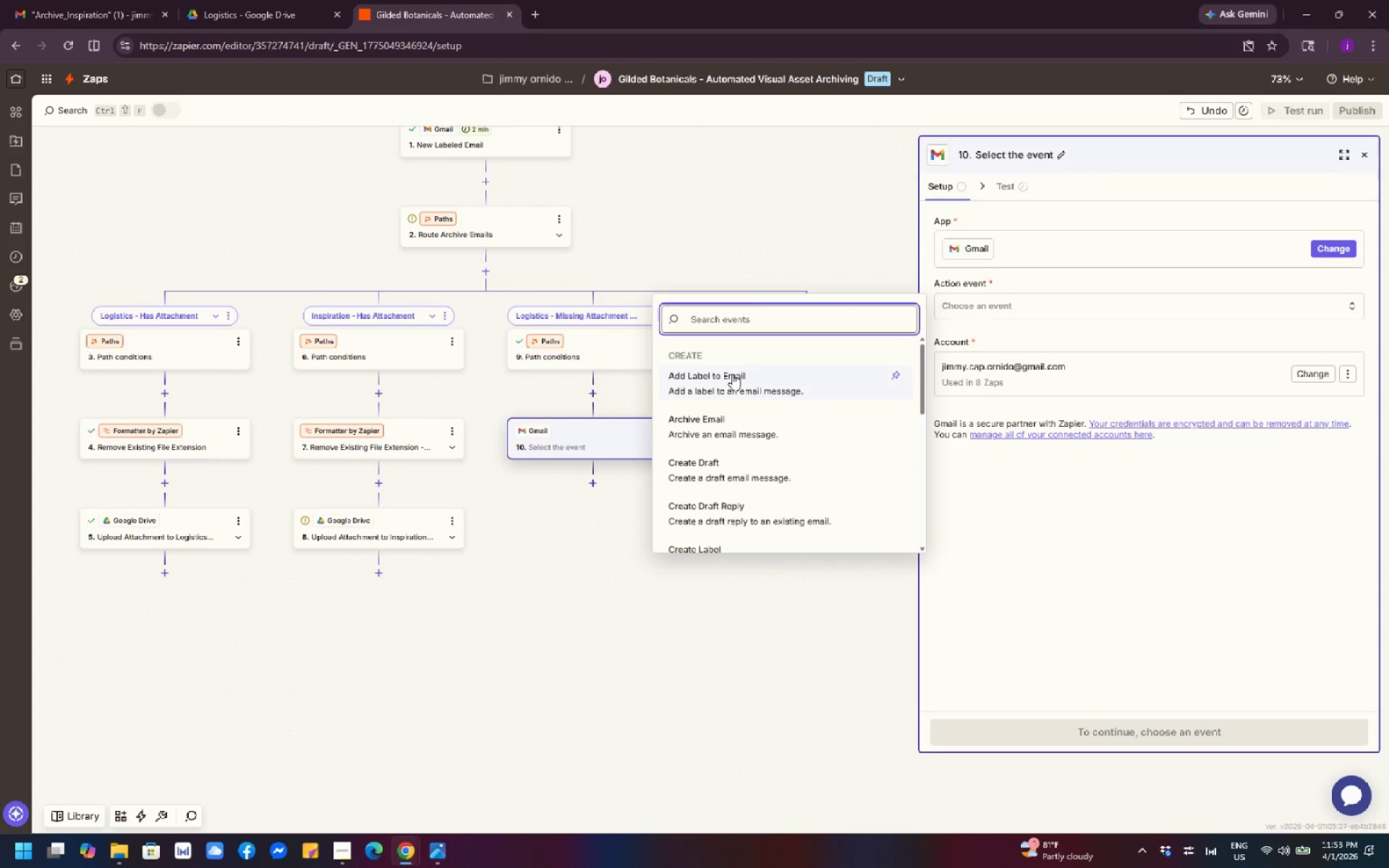 
type(send)
 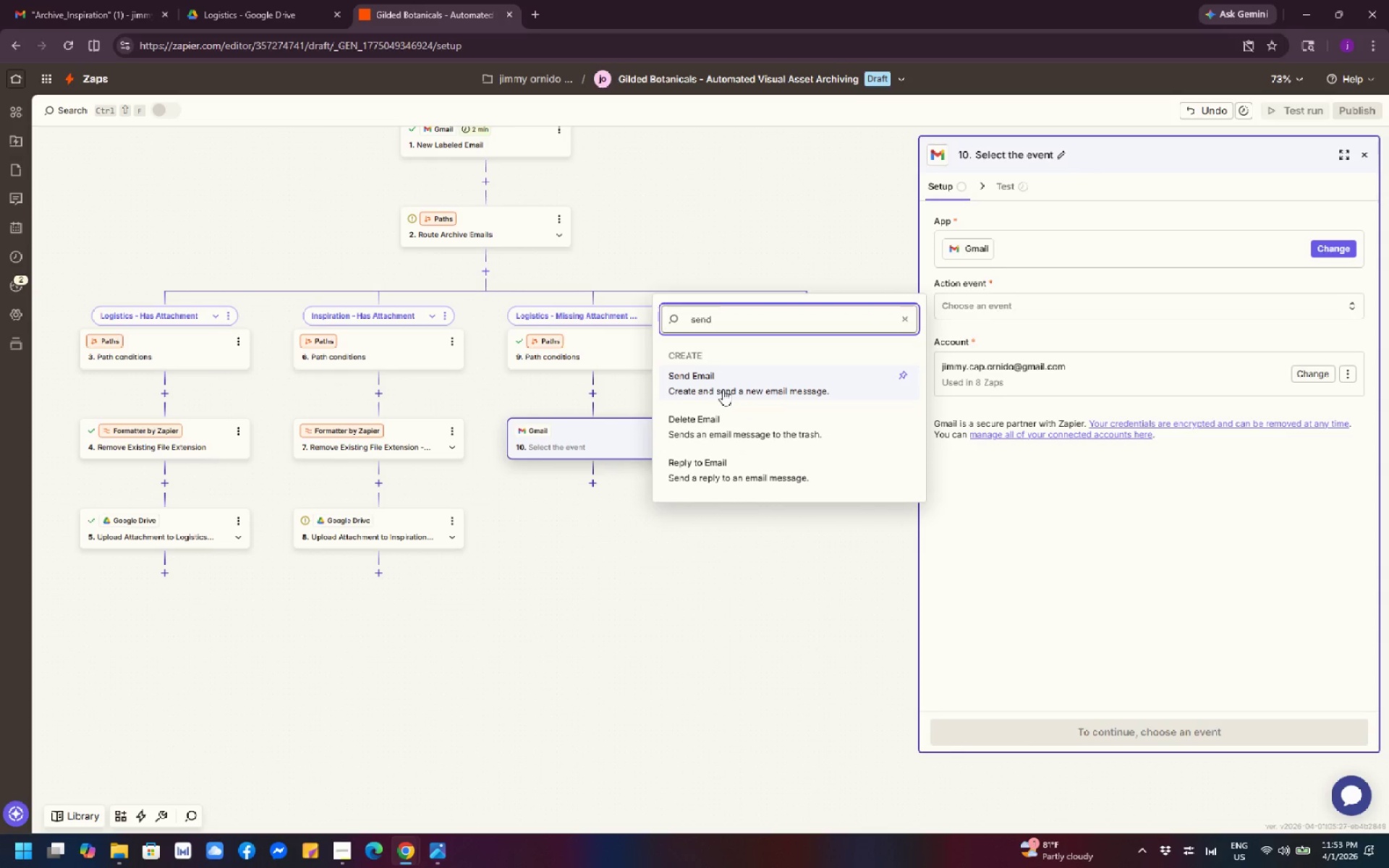 
left_click([723, 389])
 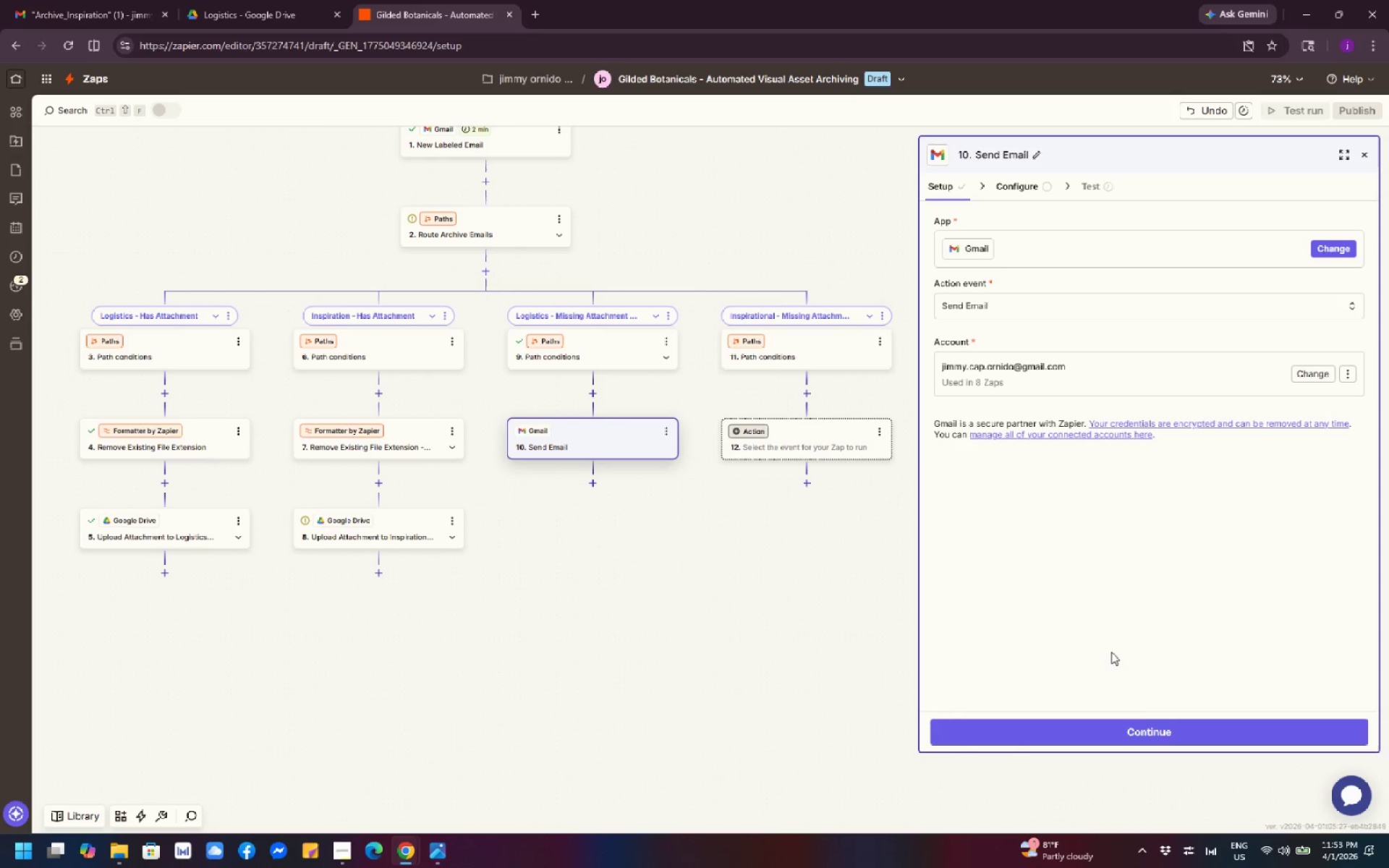 
left_click([1158, 737])
 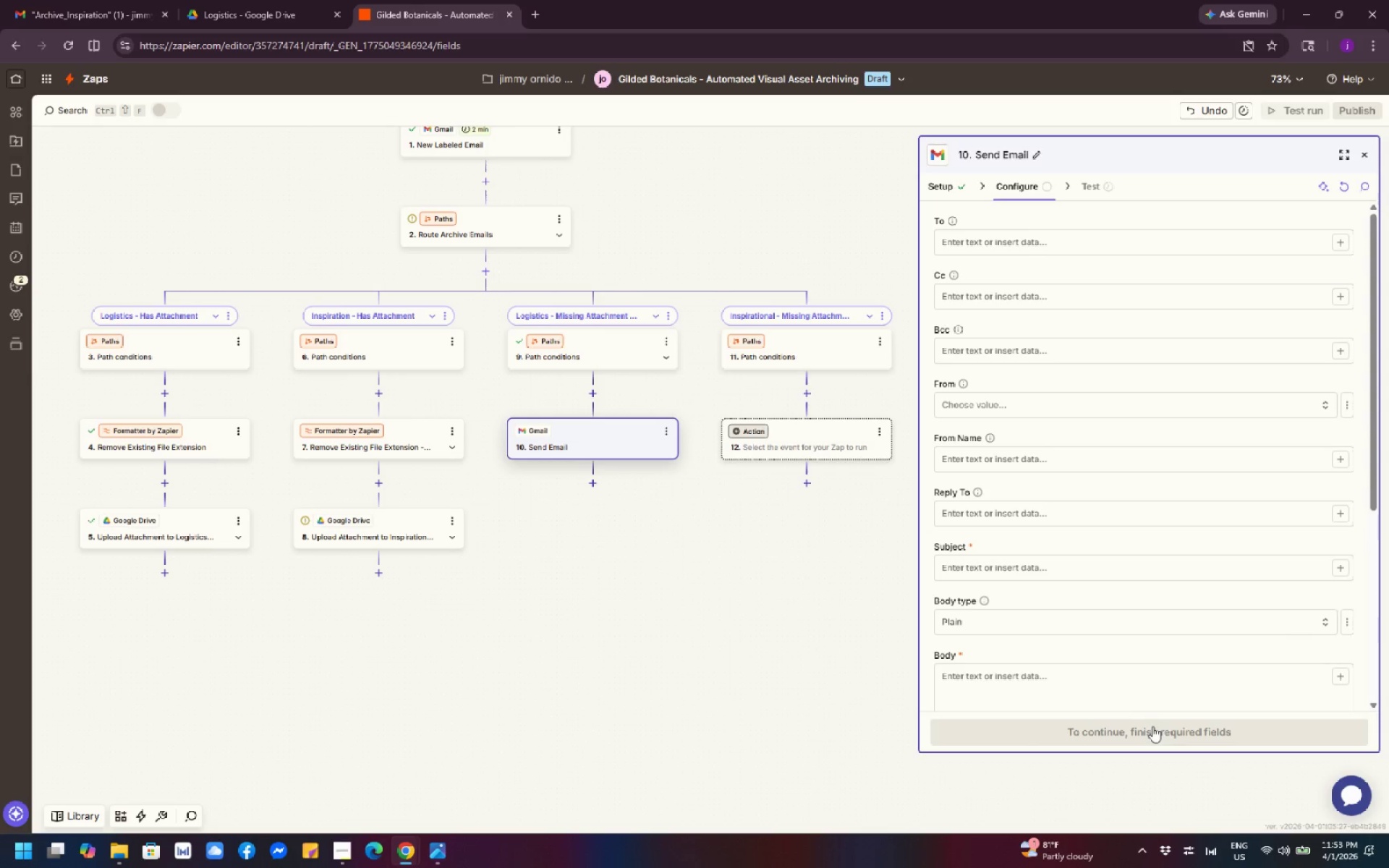 
wait(5.14)
 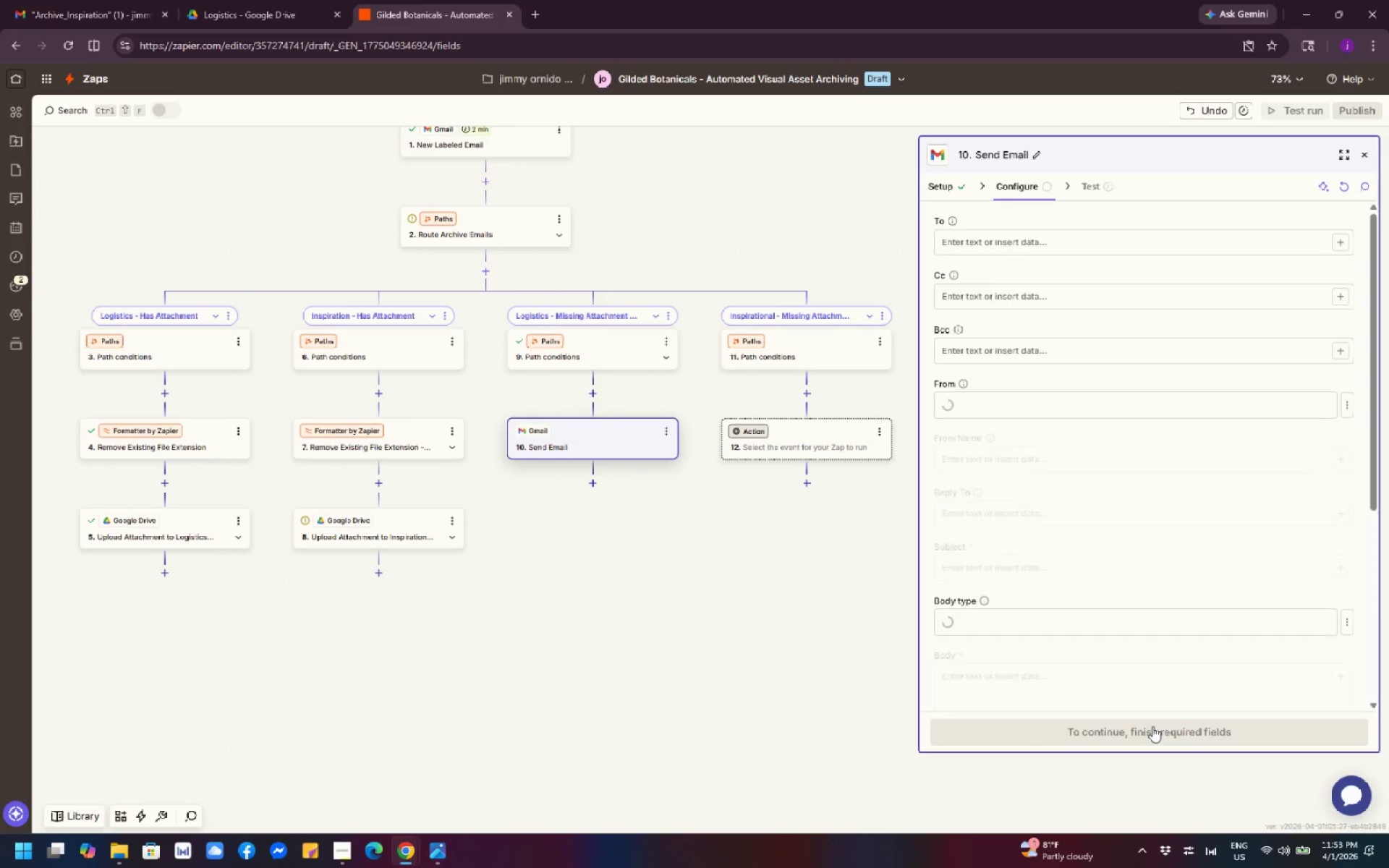 
left_click([671, 433])
 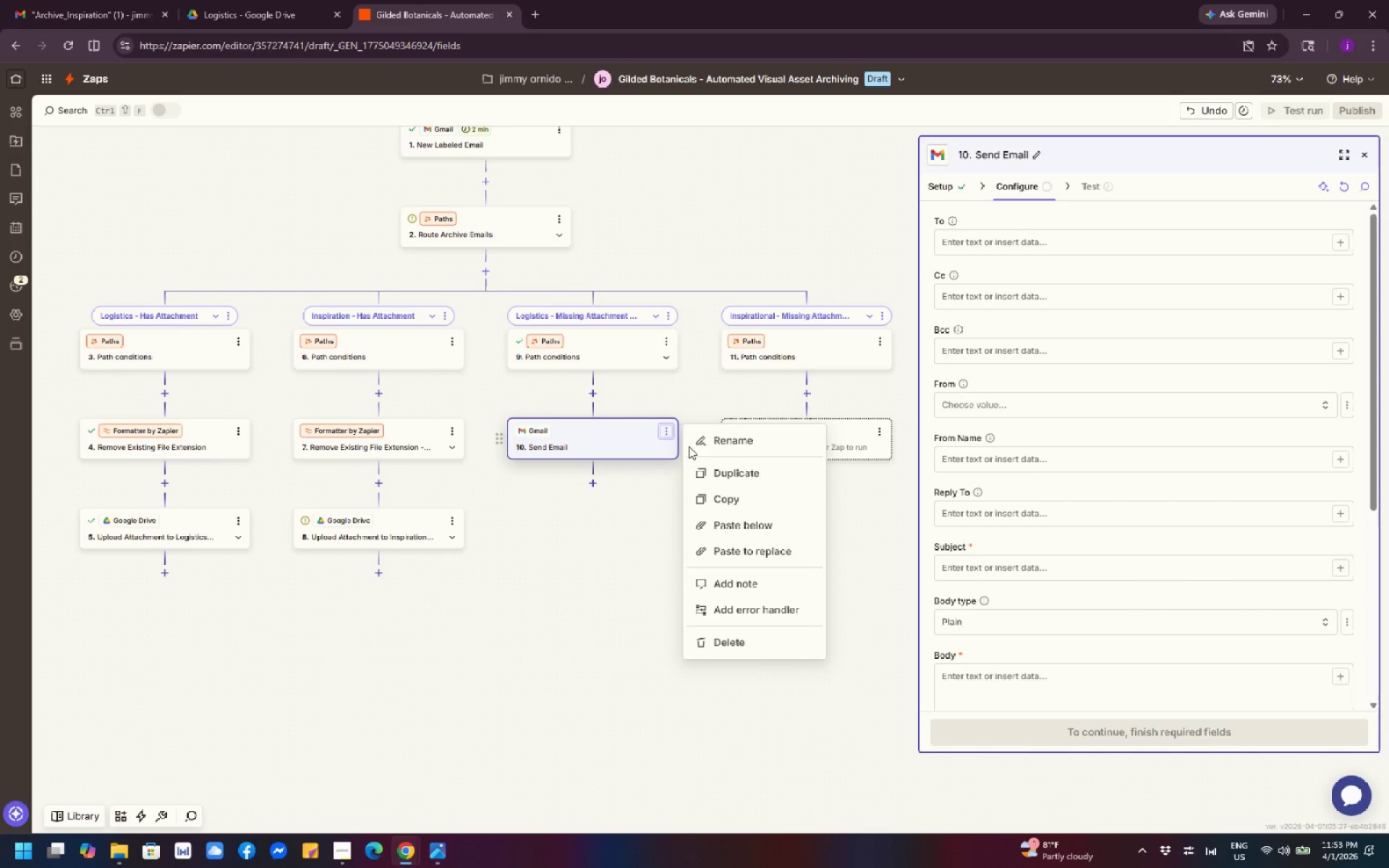 
left_click([713, 439])
 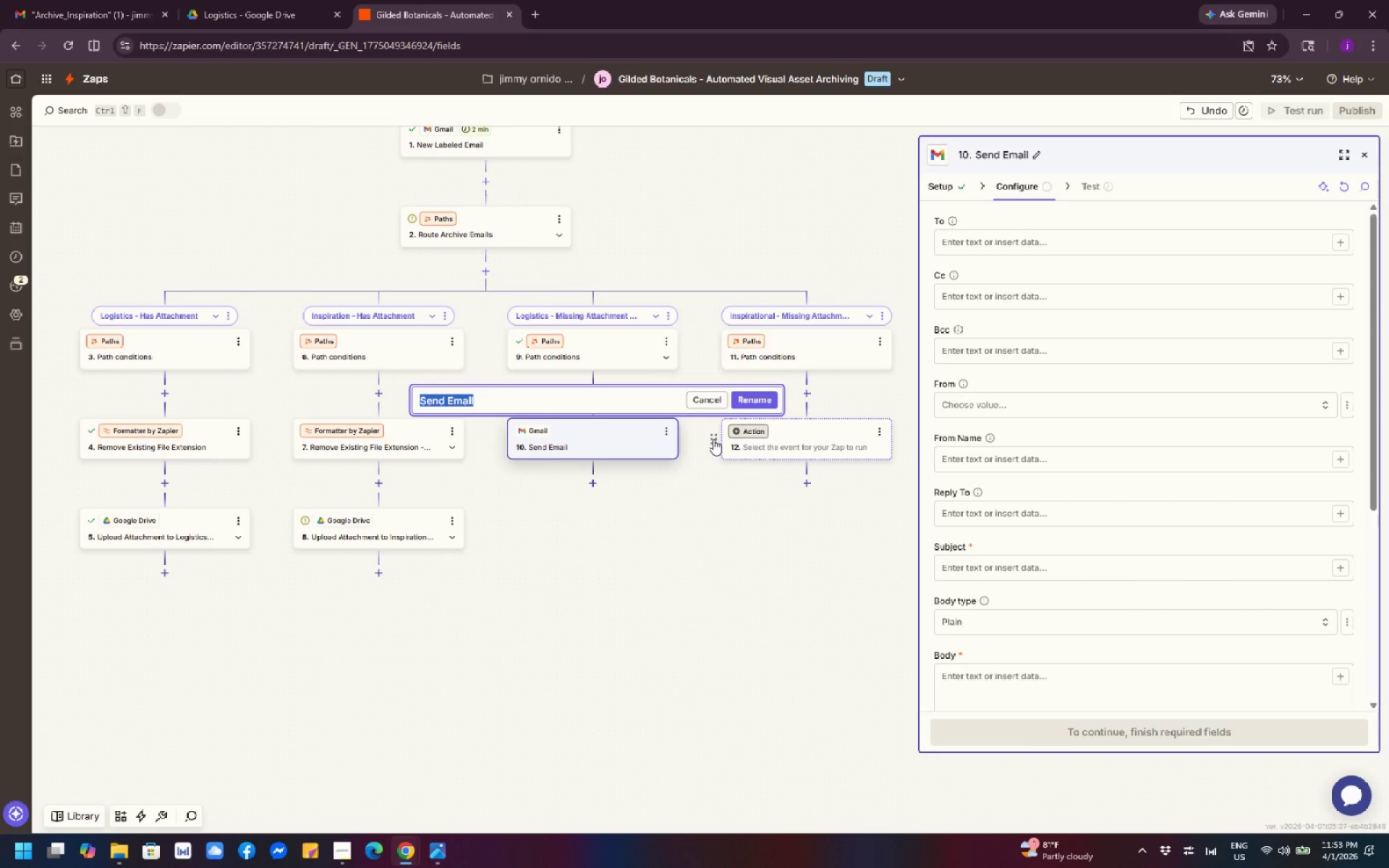 
type(Send Missing Attachment Alert -)
 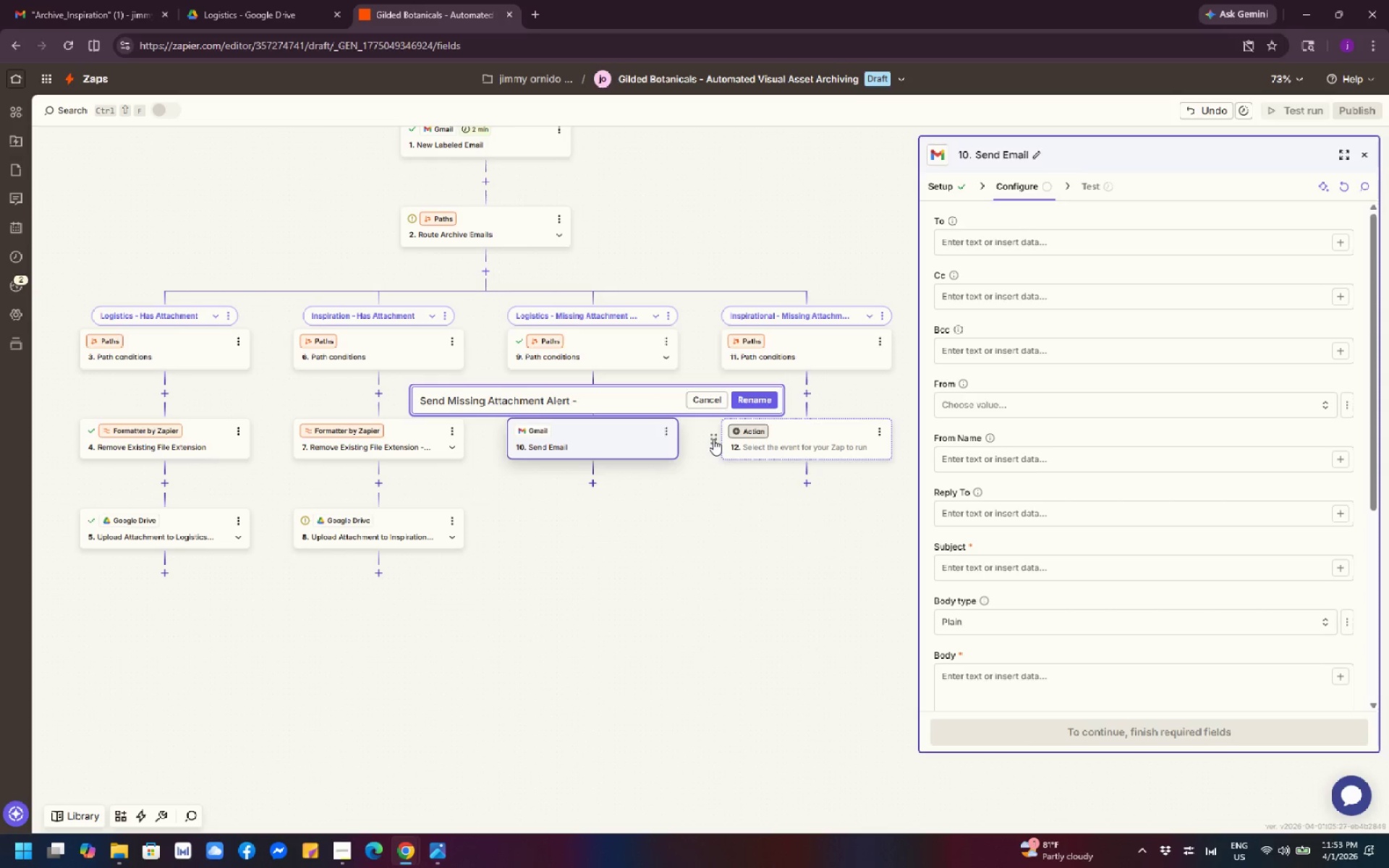 
type( logistics)
 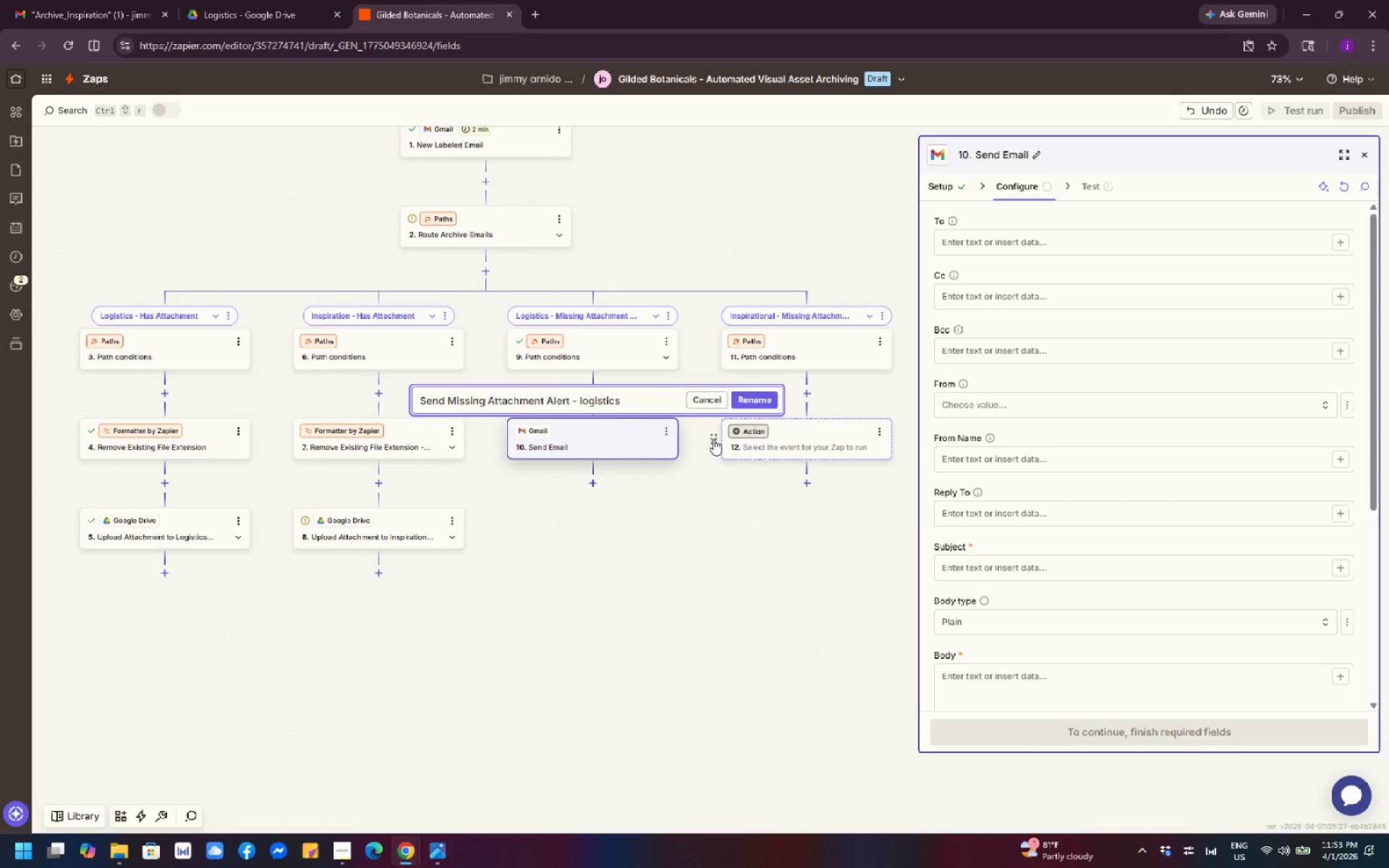 
left_click([765, 401])
 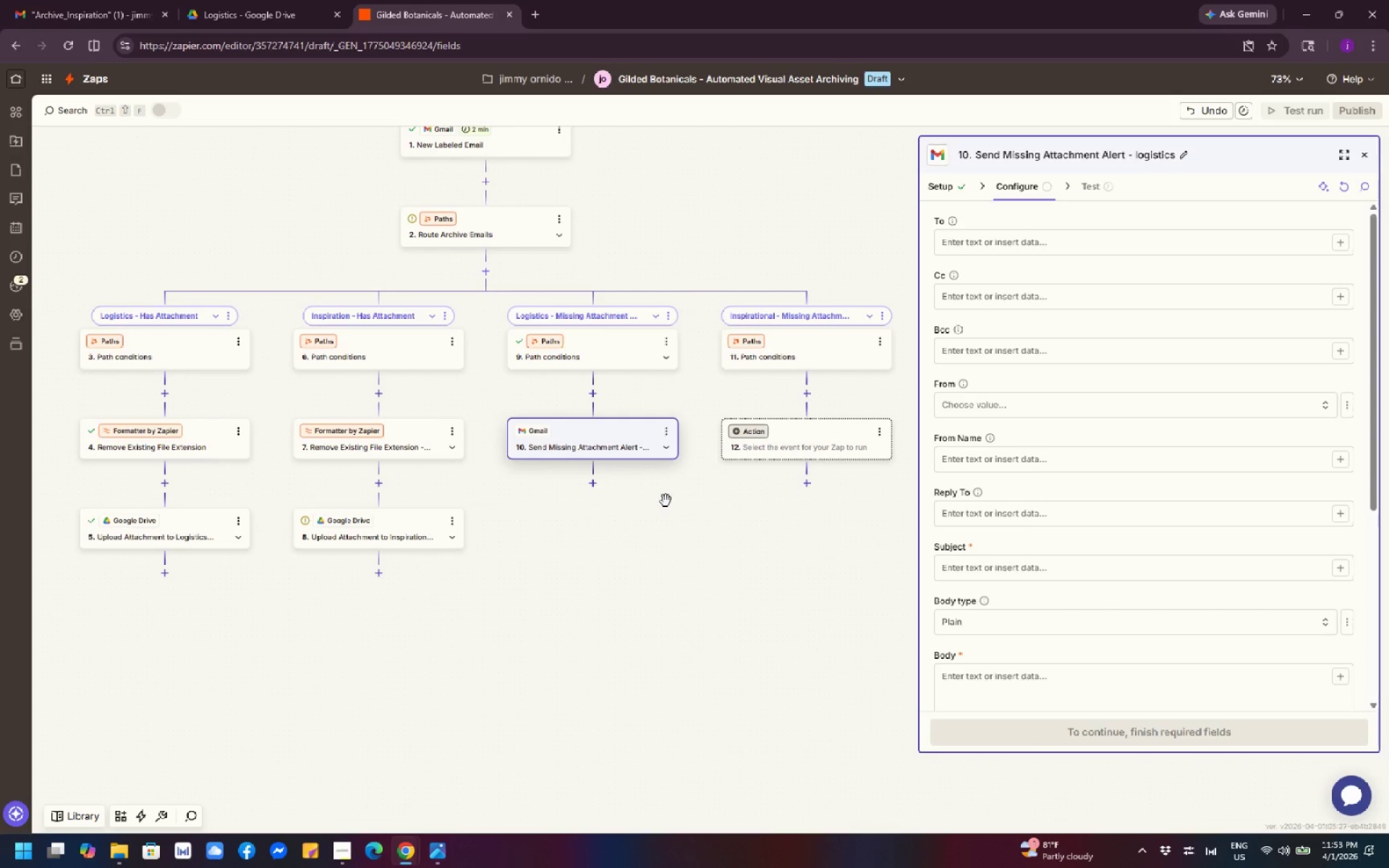 
wait(11.45)
 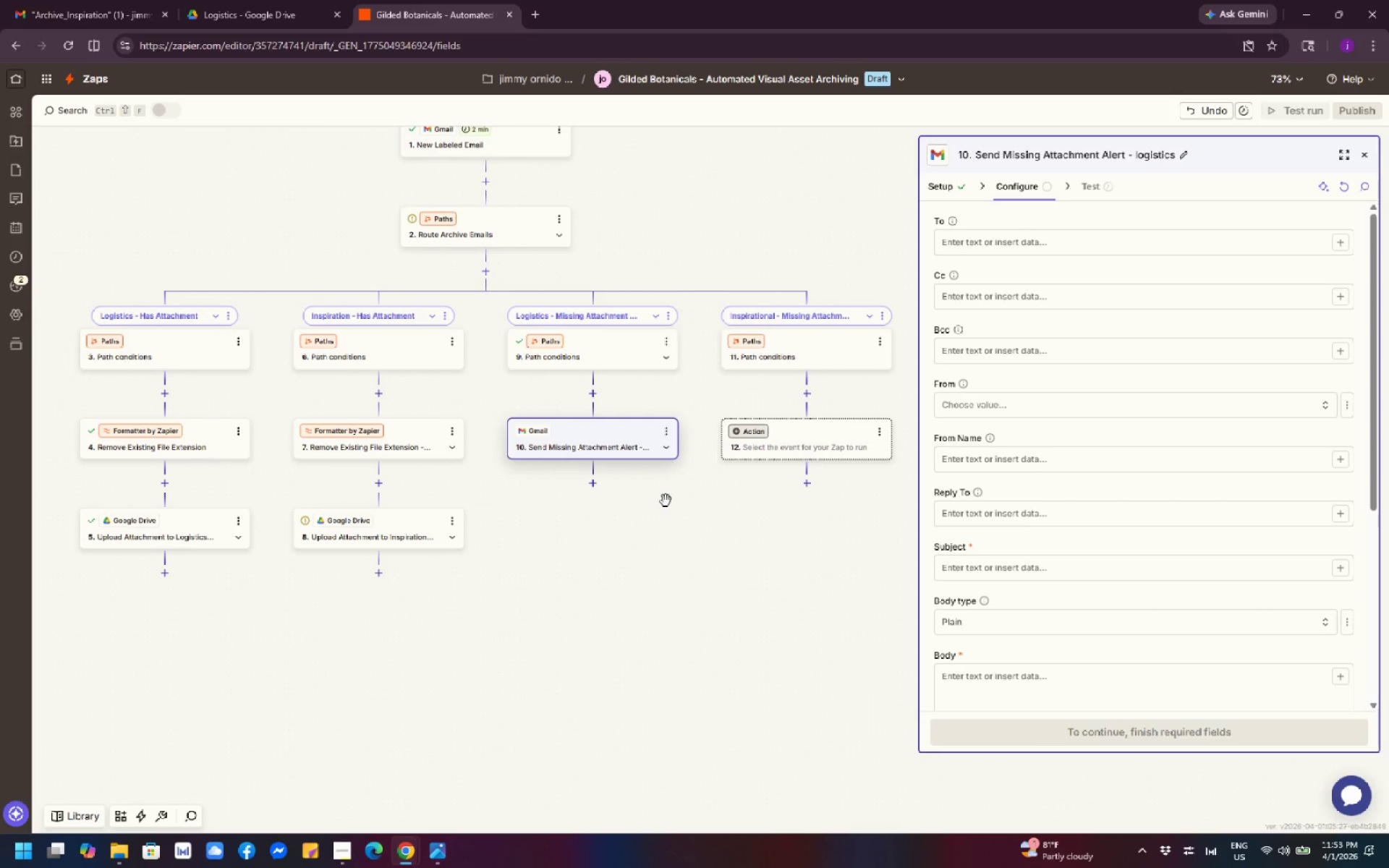 
left_click_drag(start_coordinate=[664, 572], to_coordinate=[676, 708])
 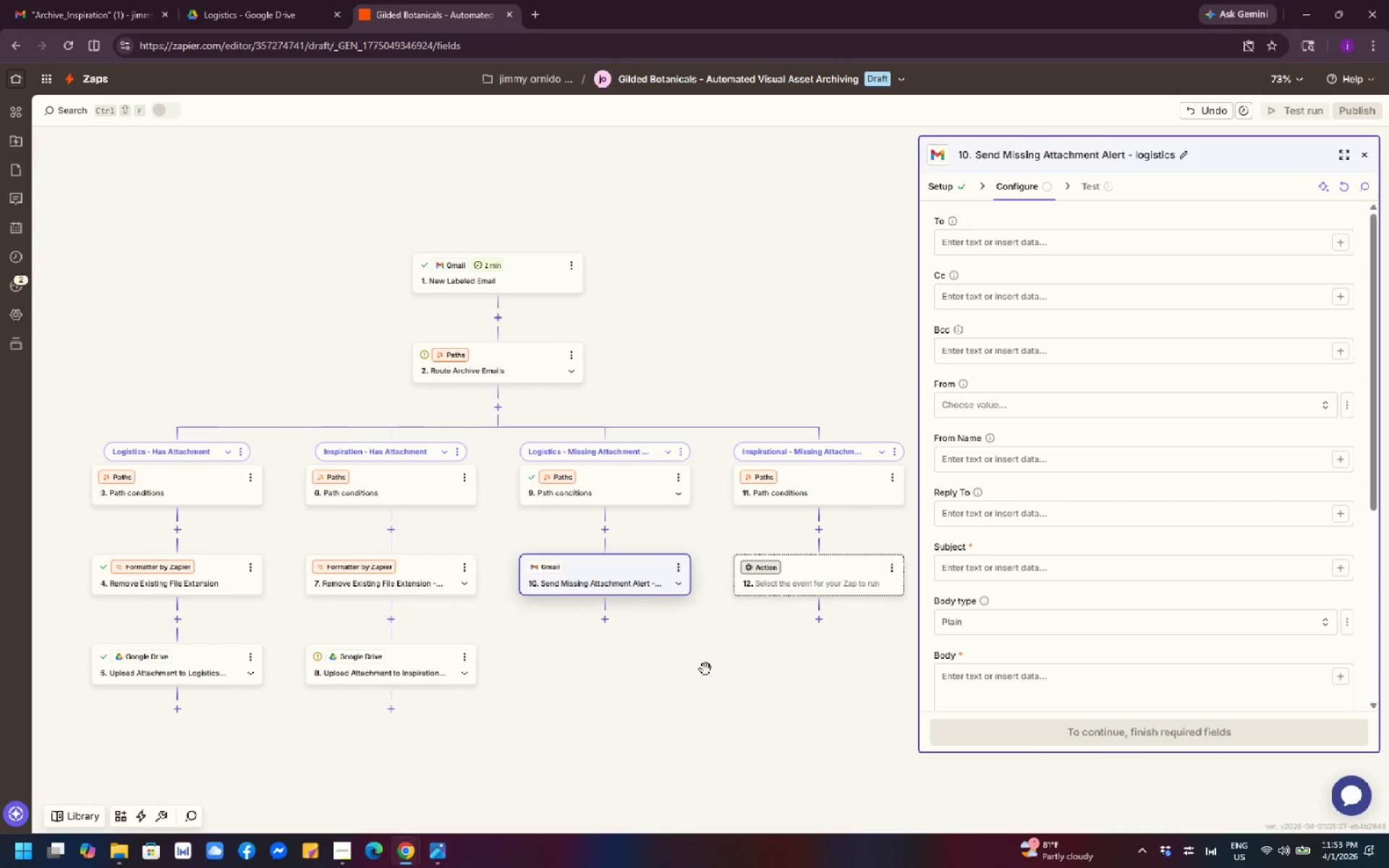 
left_click_drag(start_coordinate=[704, 667], to_coordinate=[692, 602])
 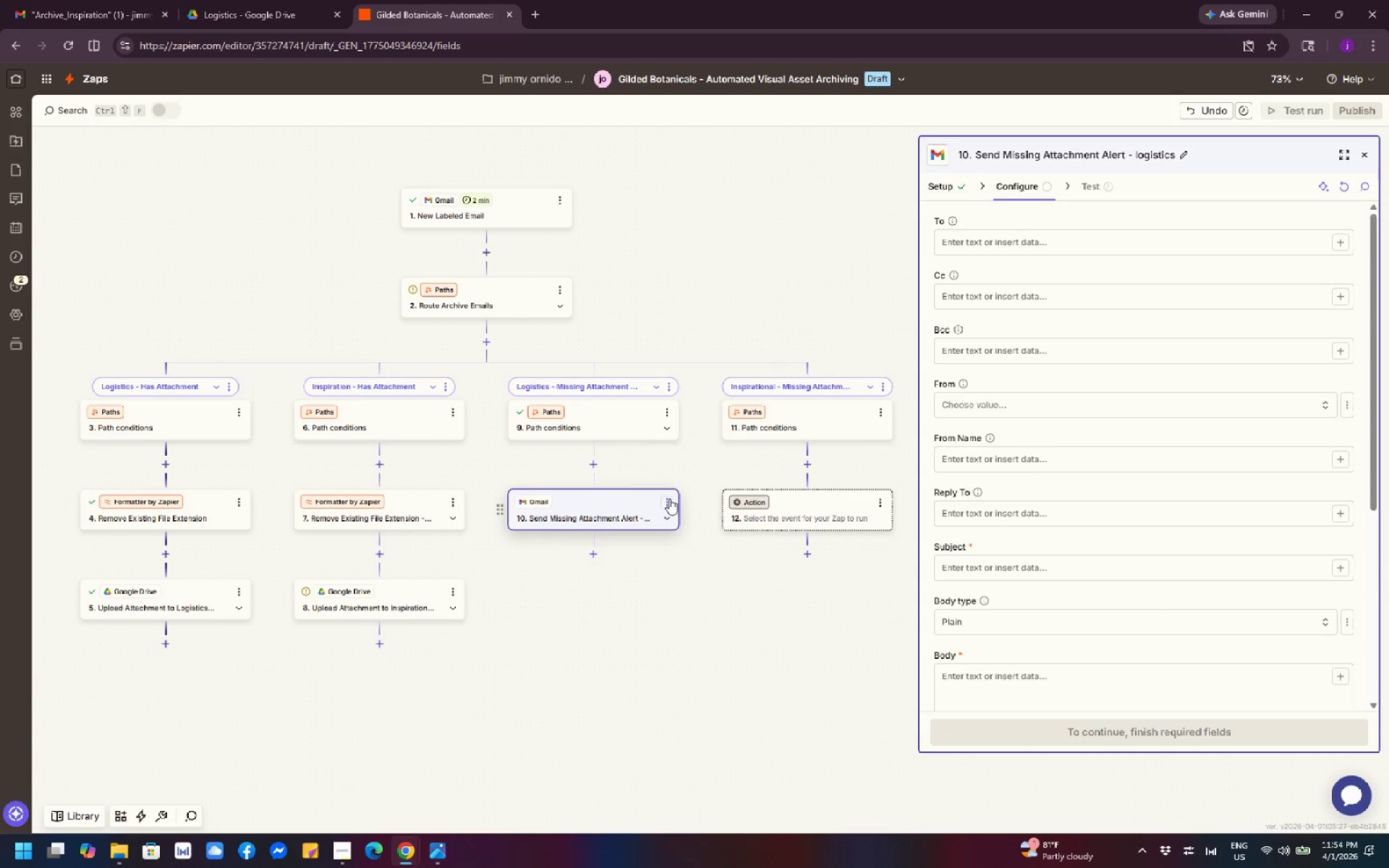 
wait(13.49)
 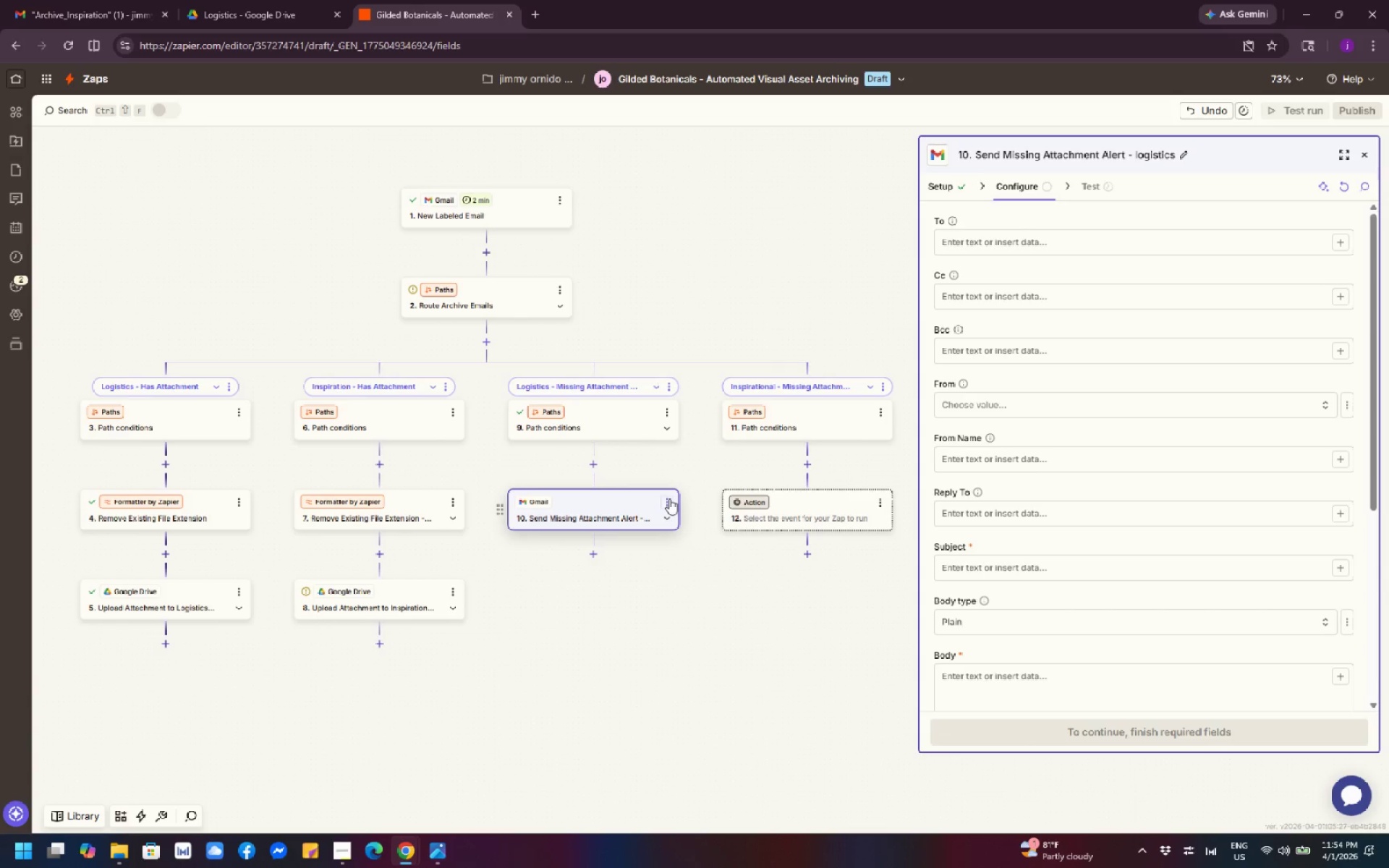 
left_click([1034, 247])
 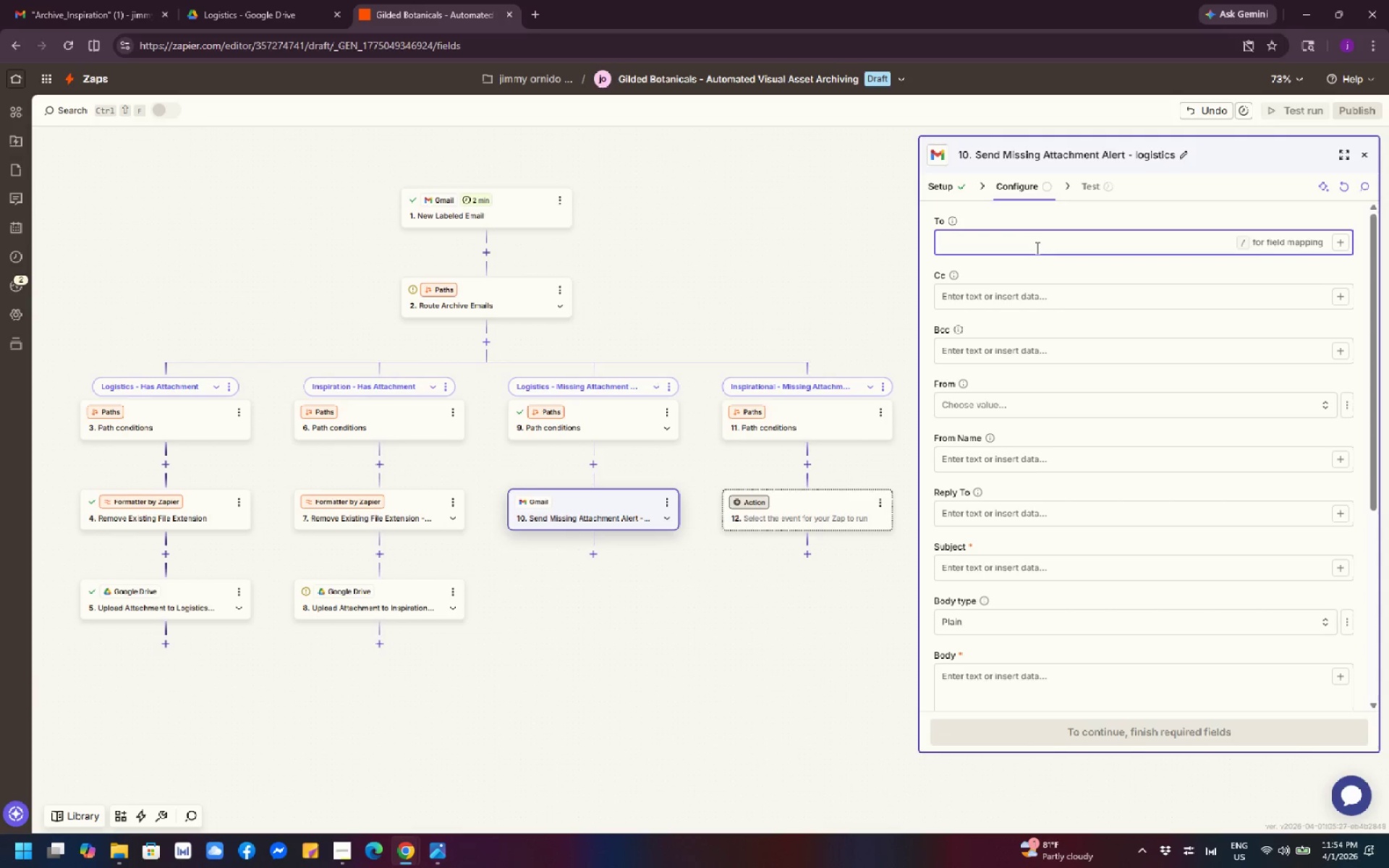 
type(jimmy.cap.ornido@gmail.com)
 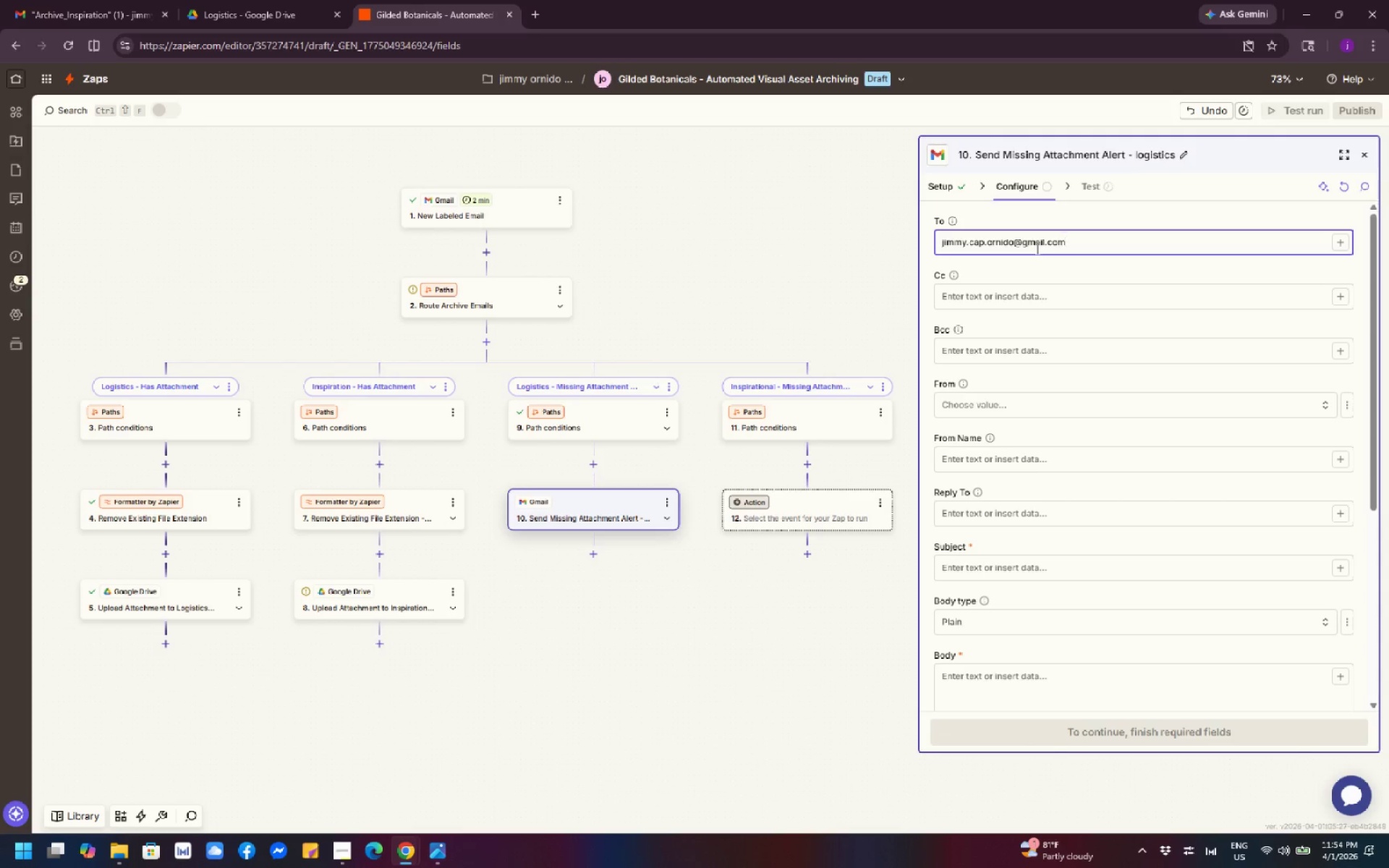 
wait(12.14)
 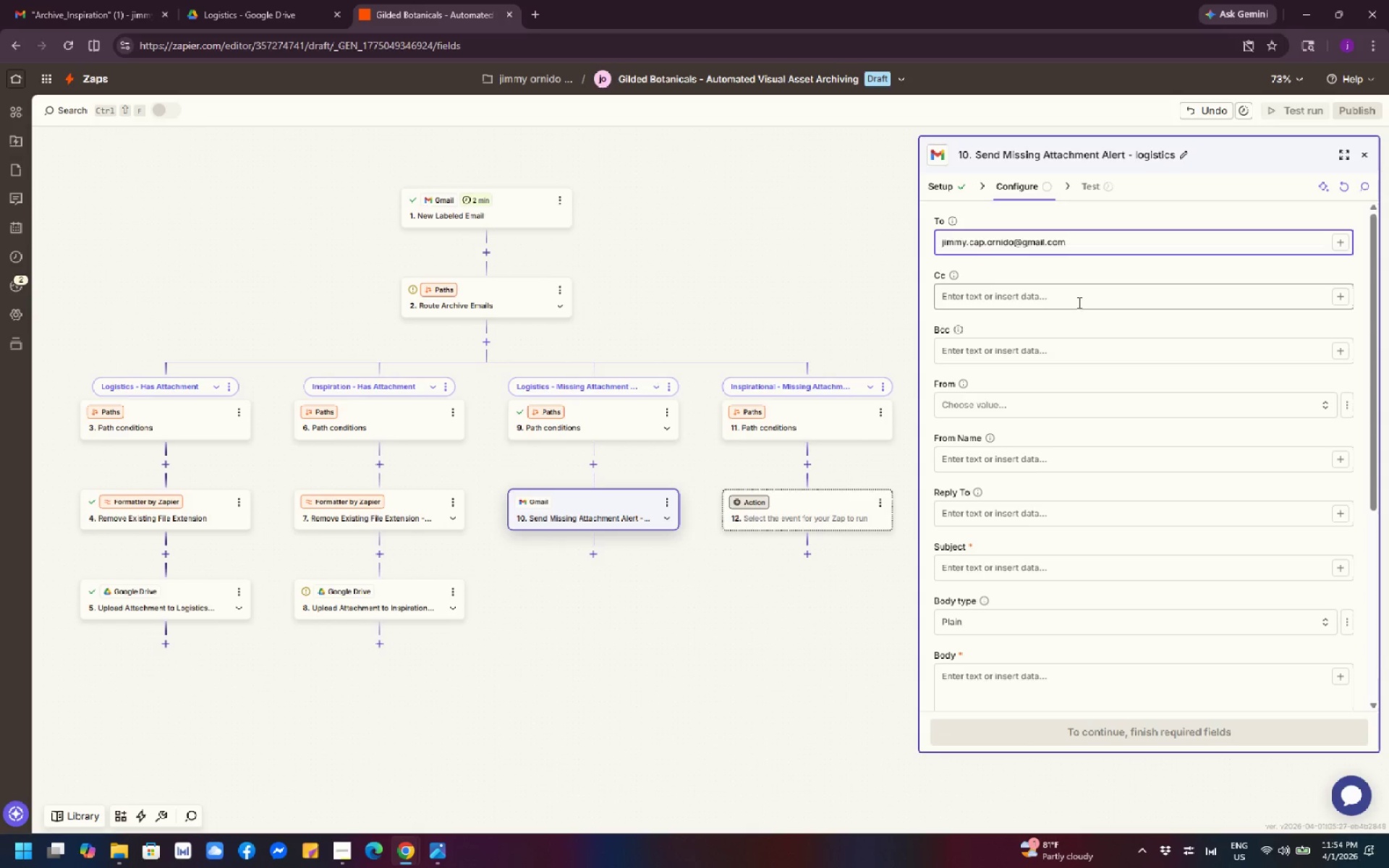 
scroll: coordinate [1112, 343], scroll_direction: down, amount: 1.0
 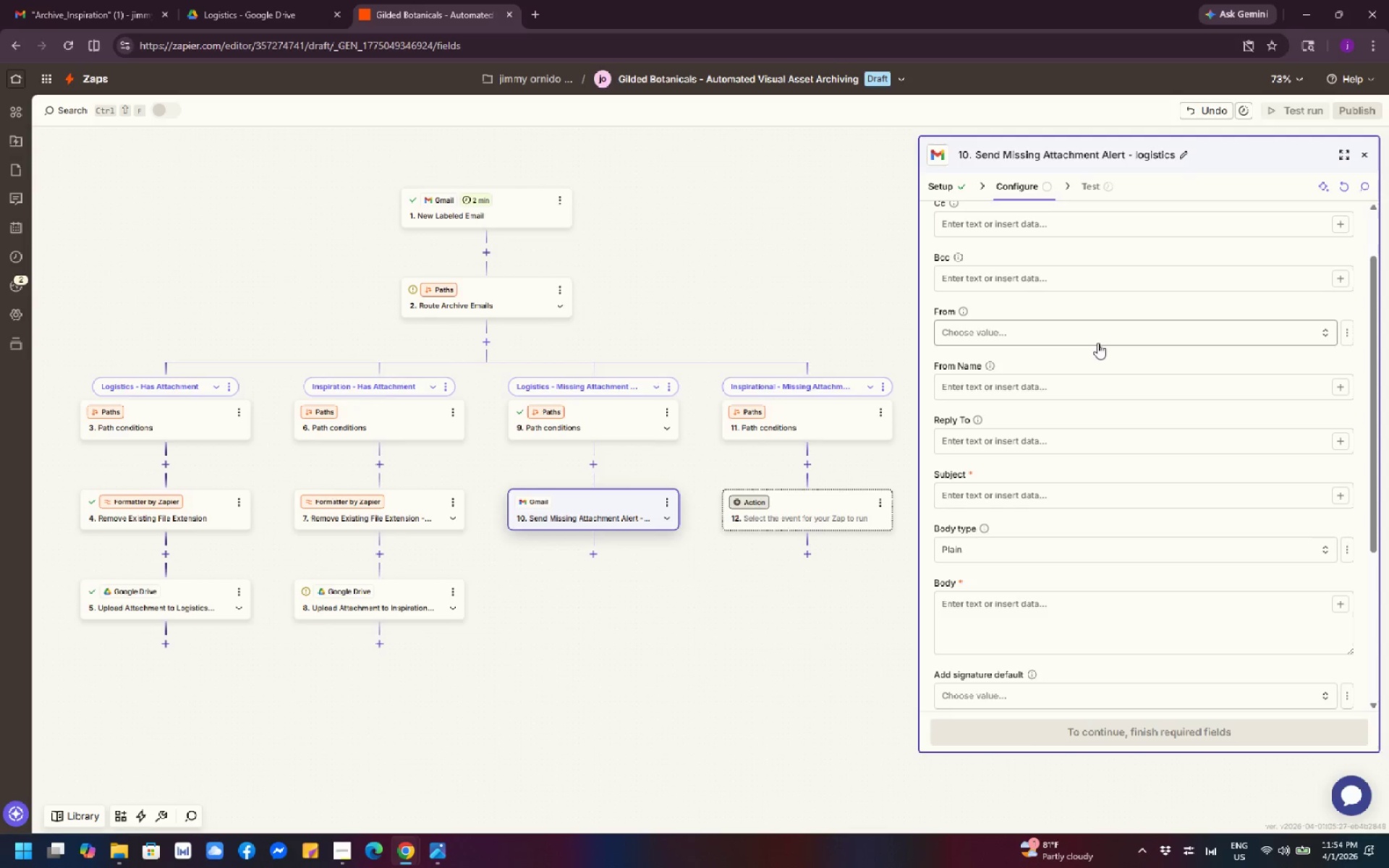 
wait(5.55)
 